 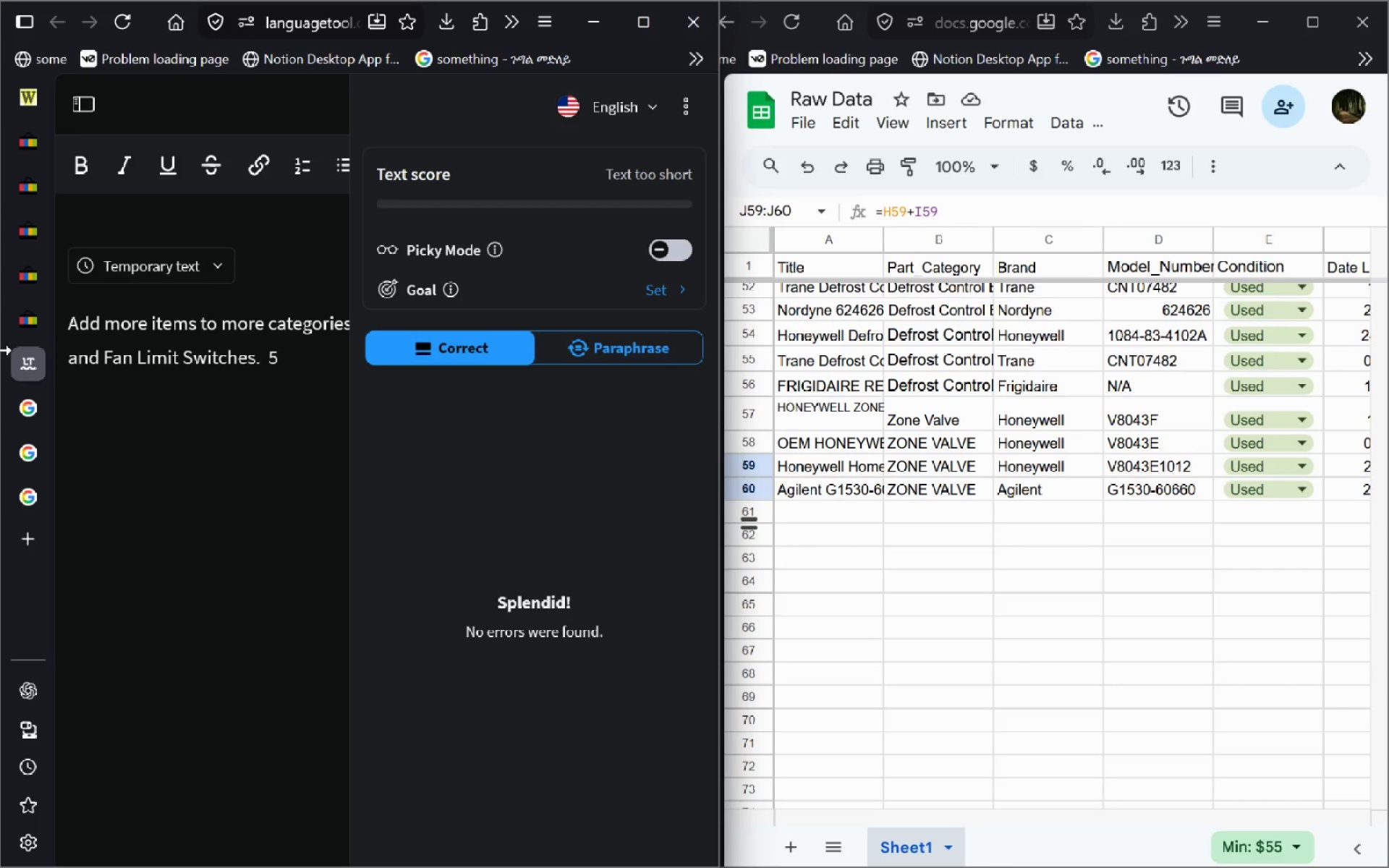 
left_click([42, 145])
 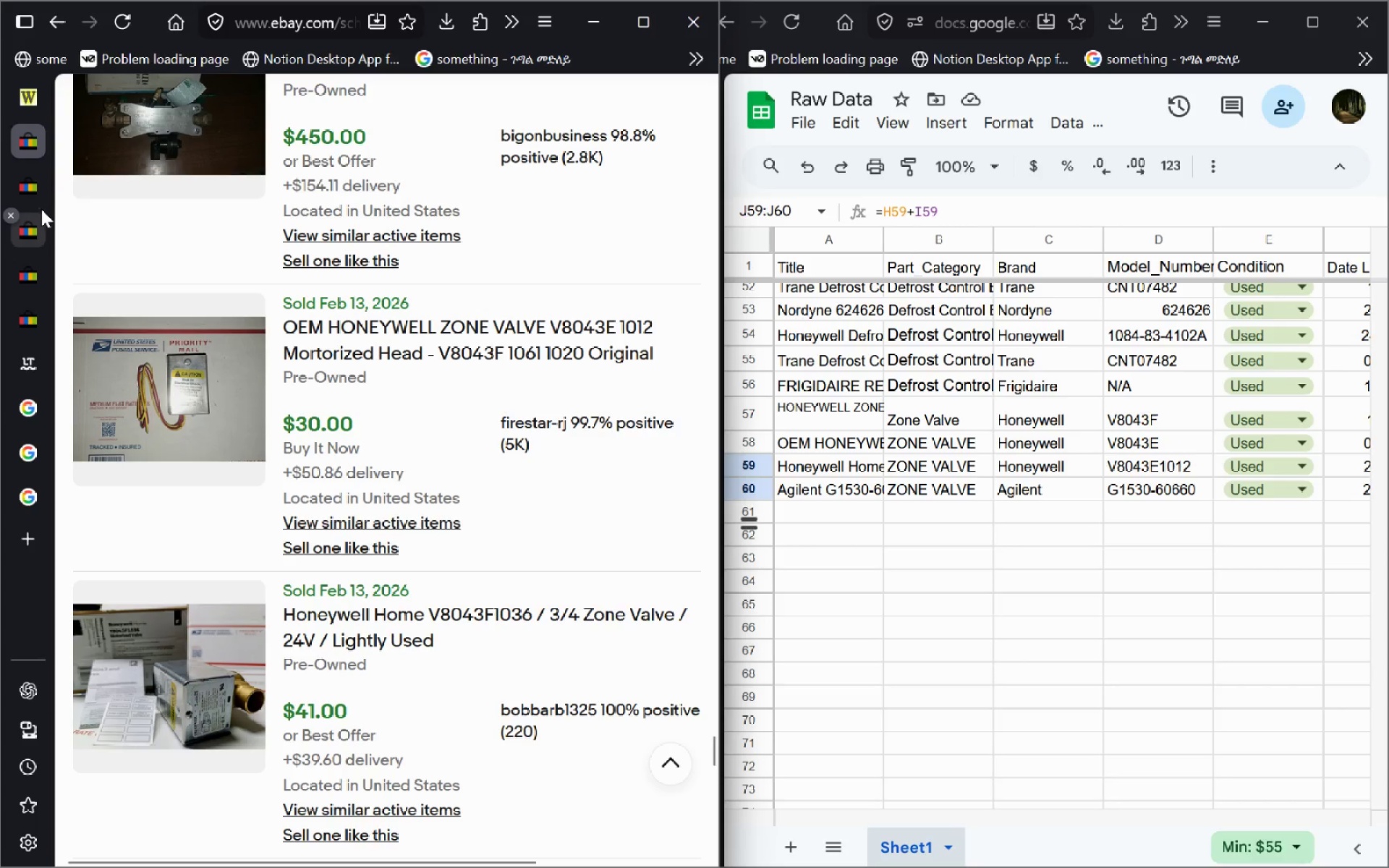 
left_click([41, 199])
 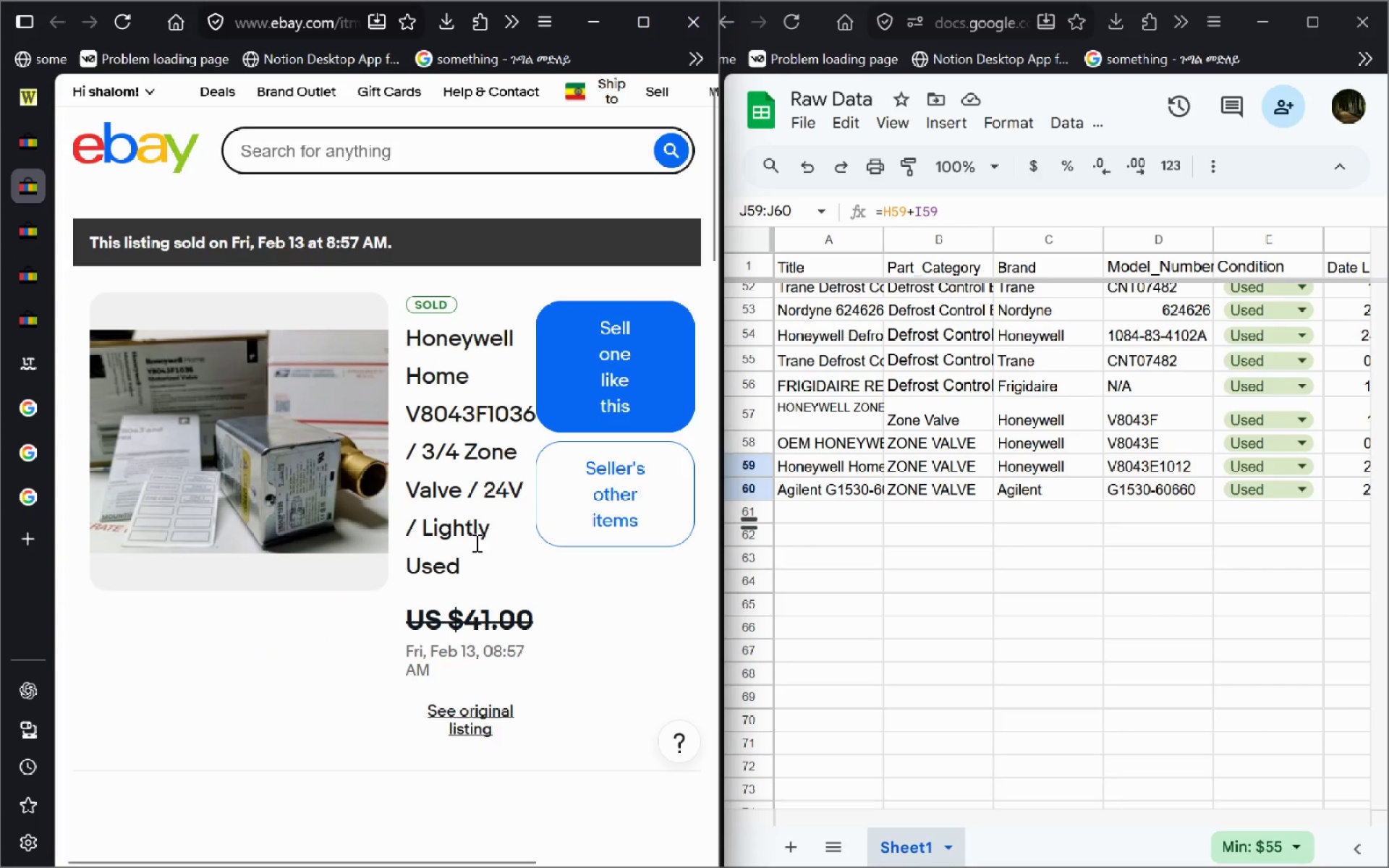 
left_click_drag(start_coordinate=[469, 563], to_coordinate=[399, 356])
 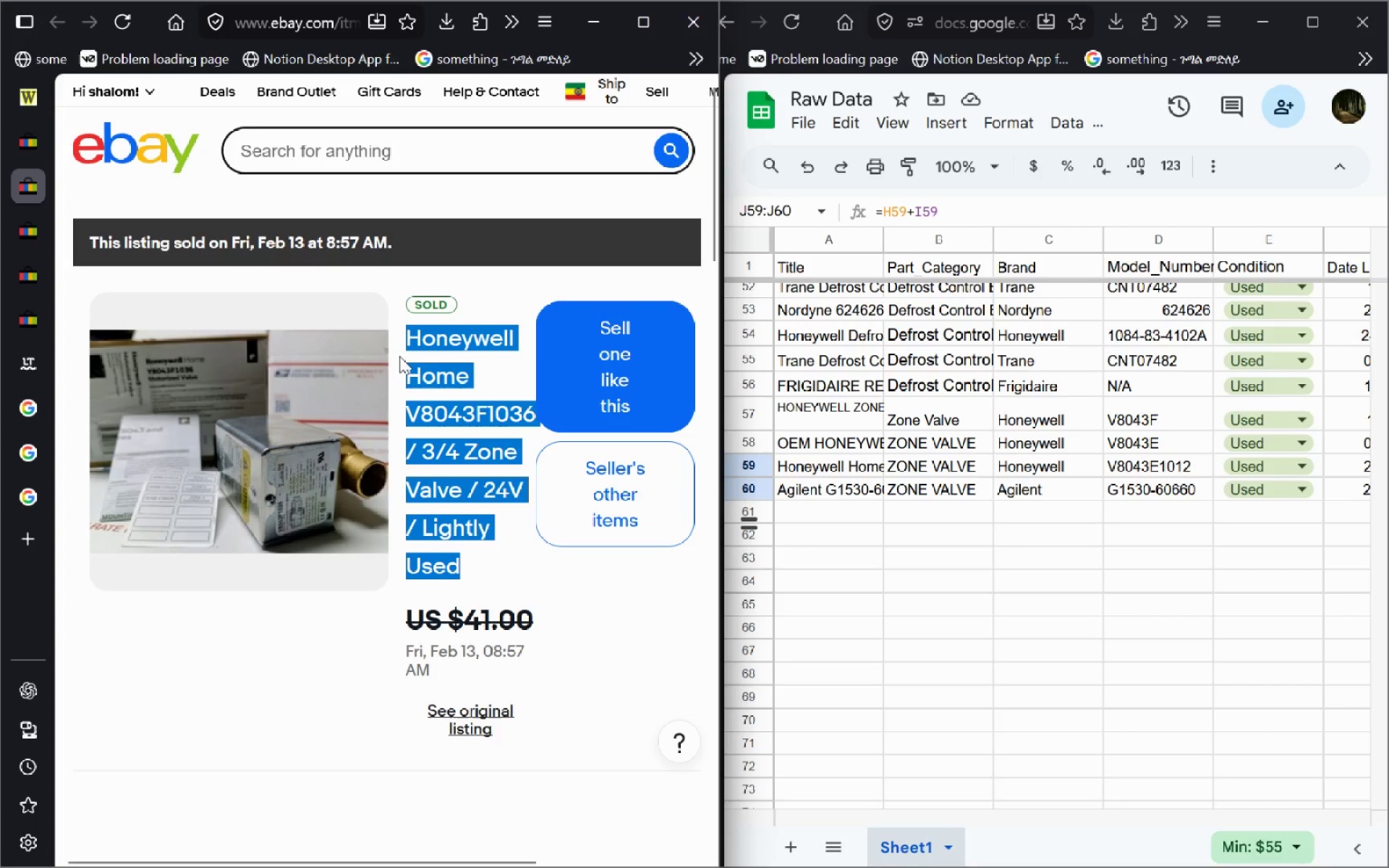 
key(Control+C)
 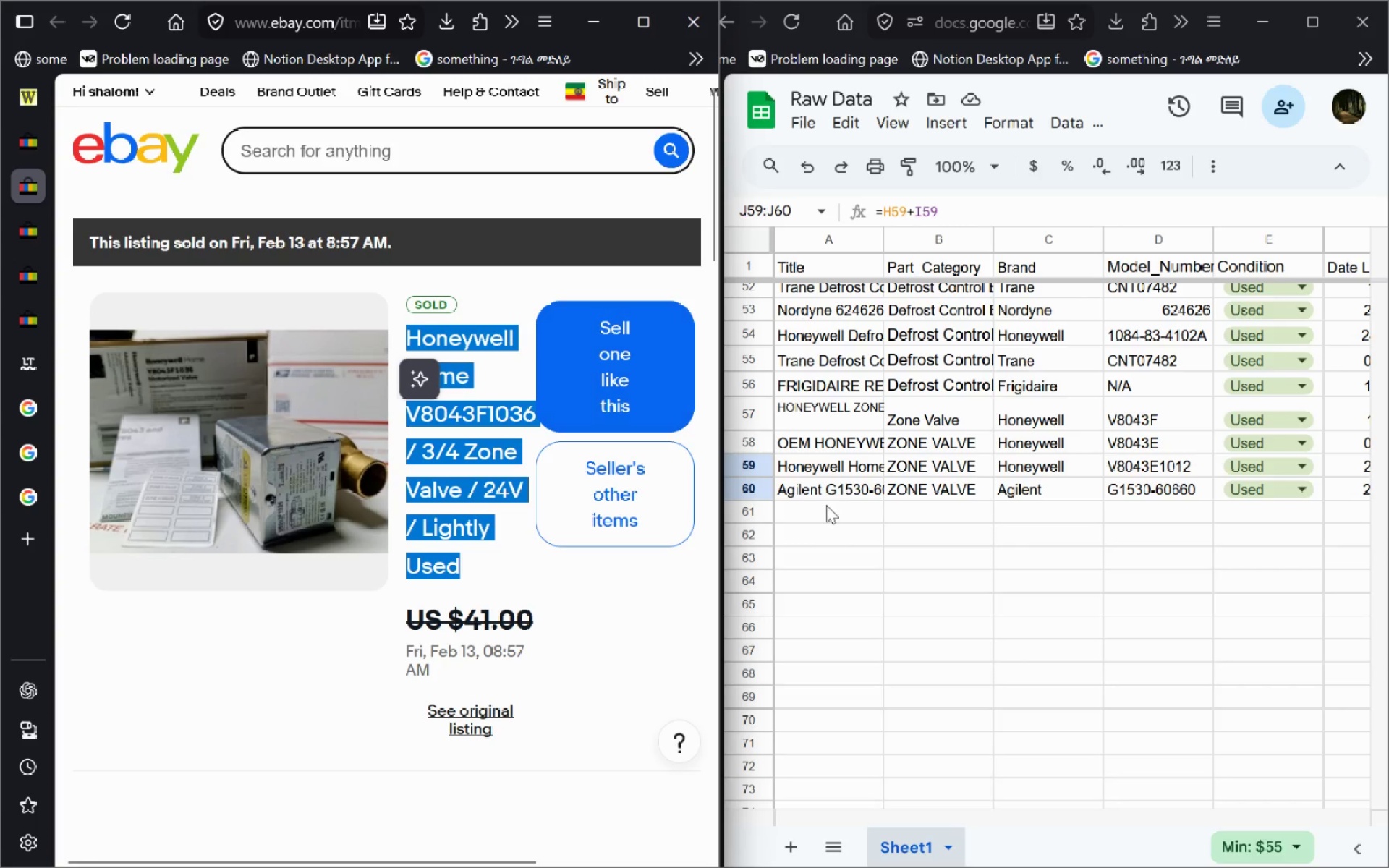 
left_click([825, 506])
 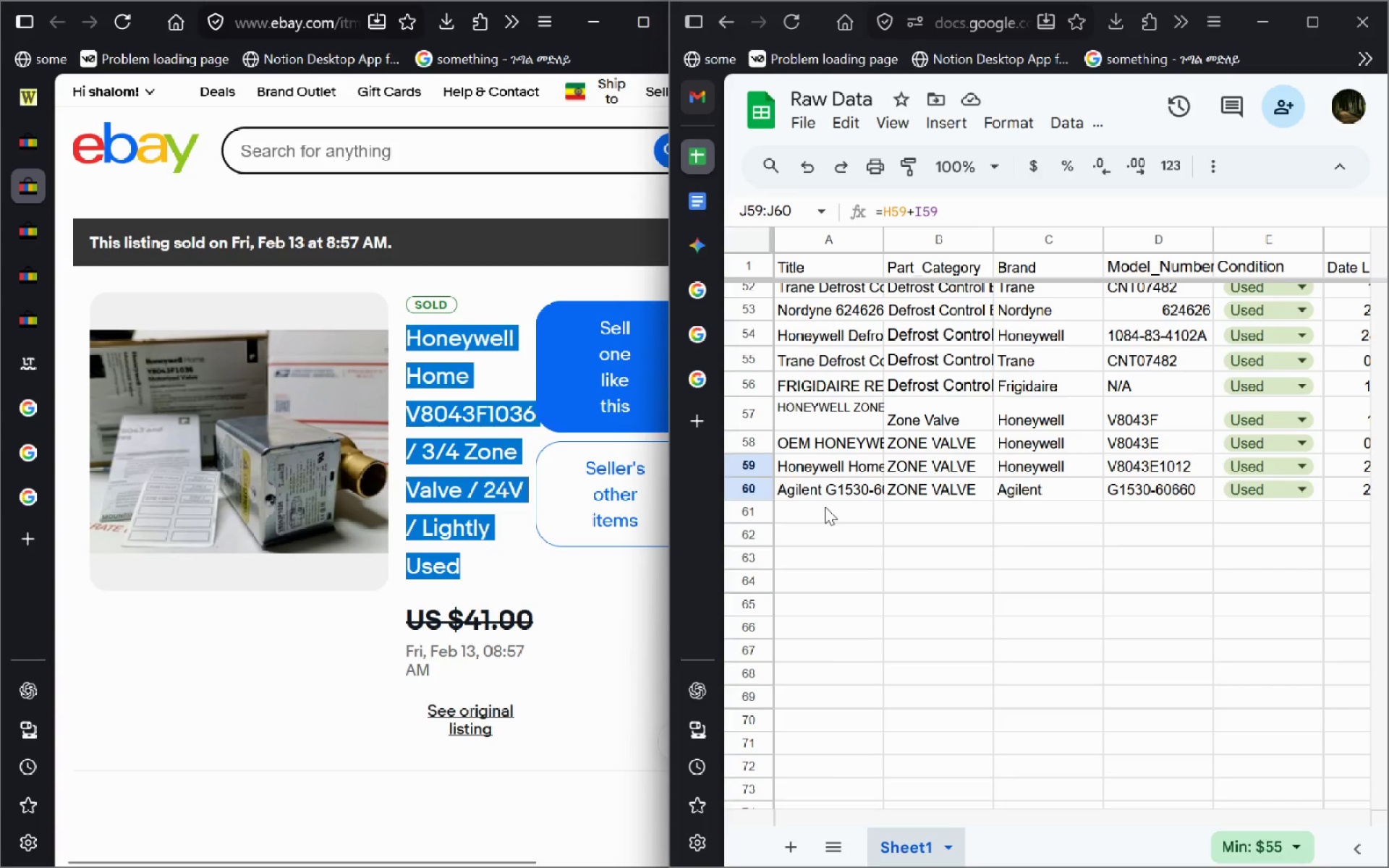 
key(Control+V)
 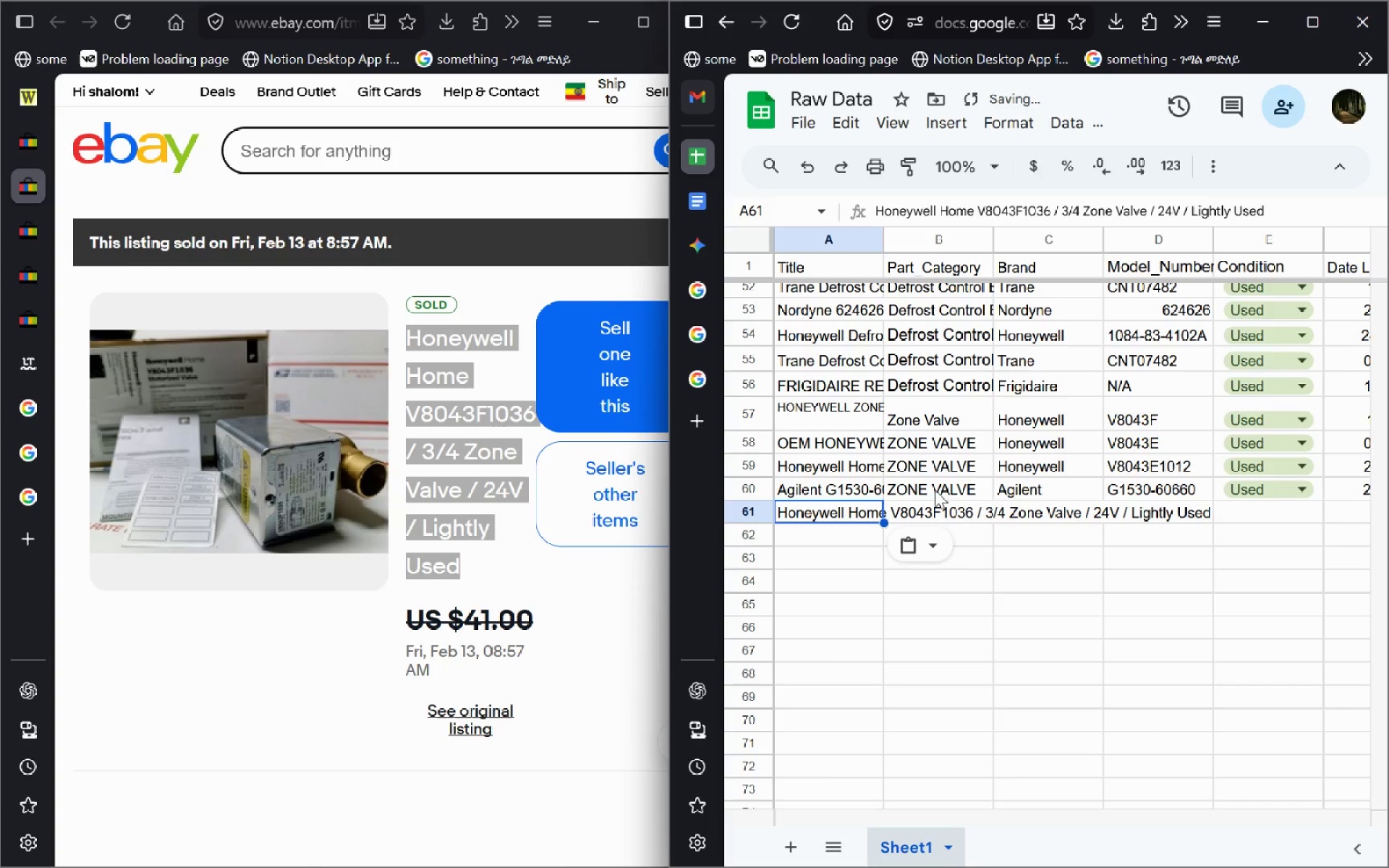 
left_click_drag(start_coordinate=[931, 490], to_coordinate=[974, 494])
 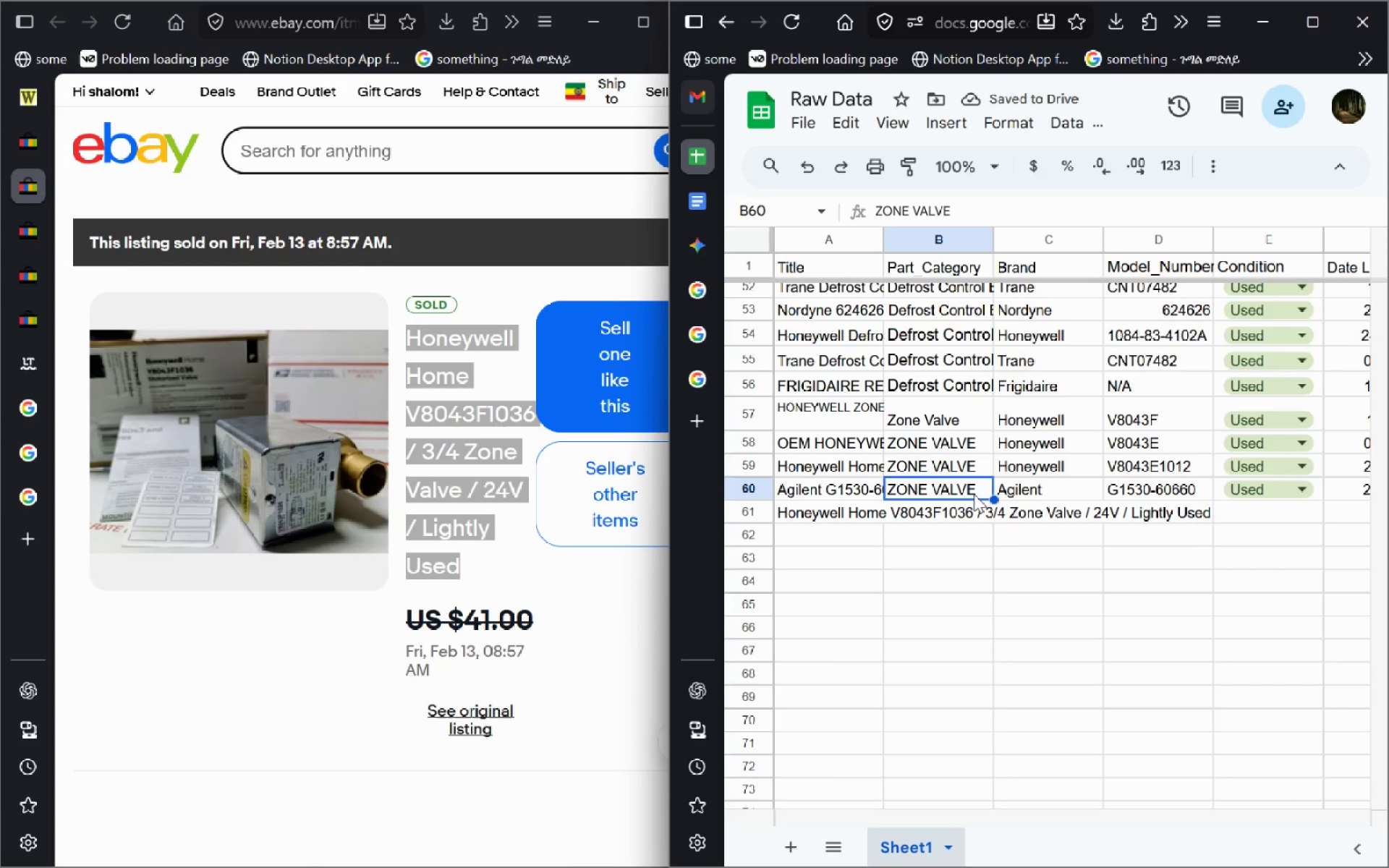 
left_click([974, 494])
 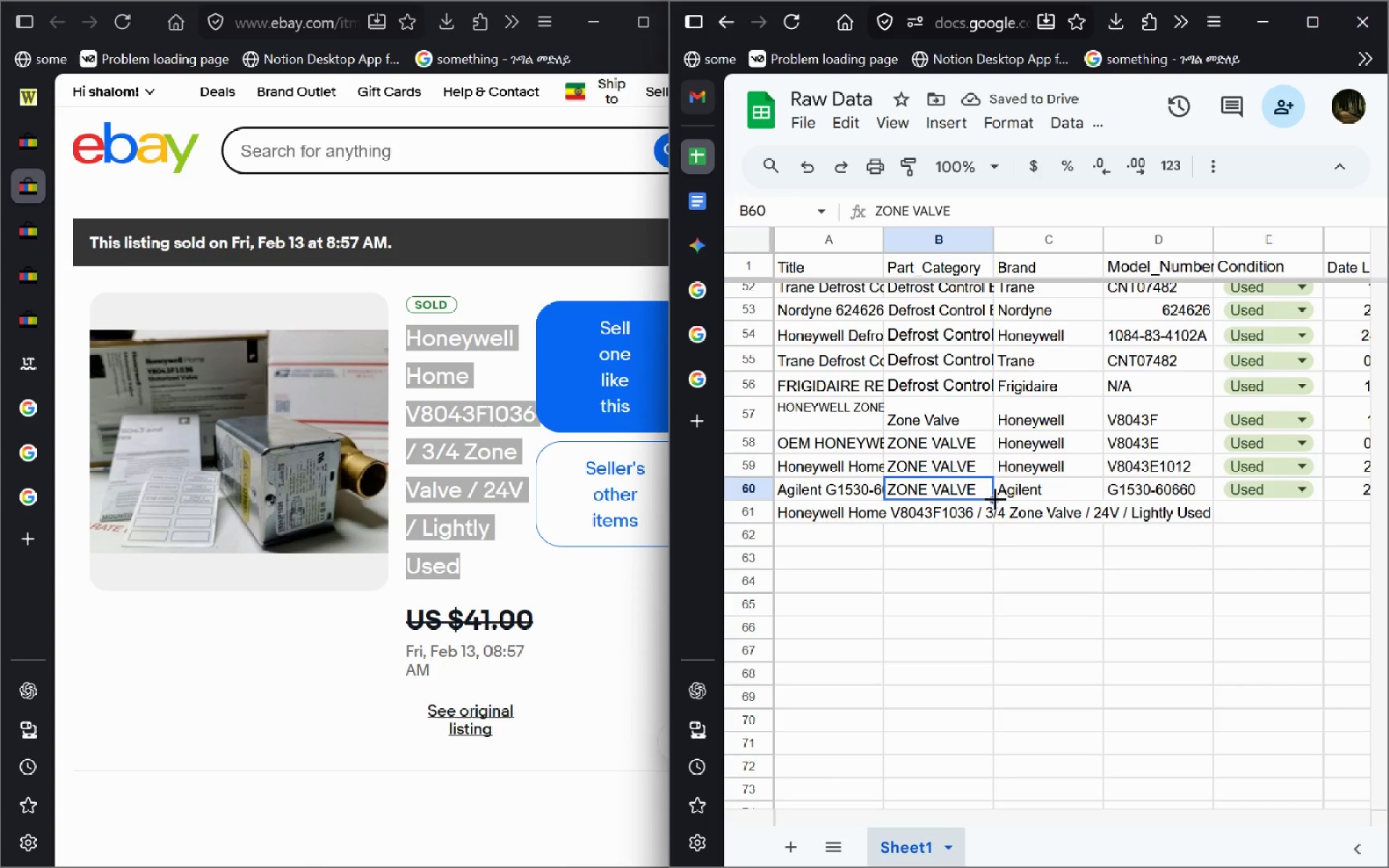 
left_click_drag(start_coordinate=[994, 500], to_coordinate=[982, 522])
 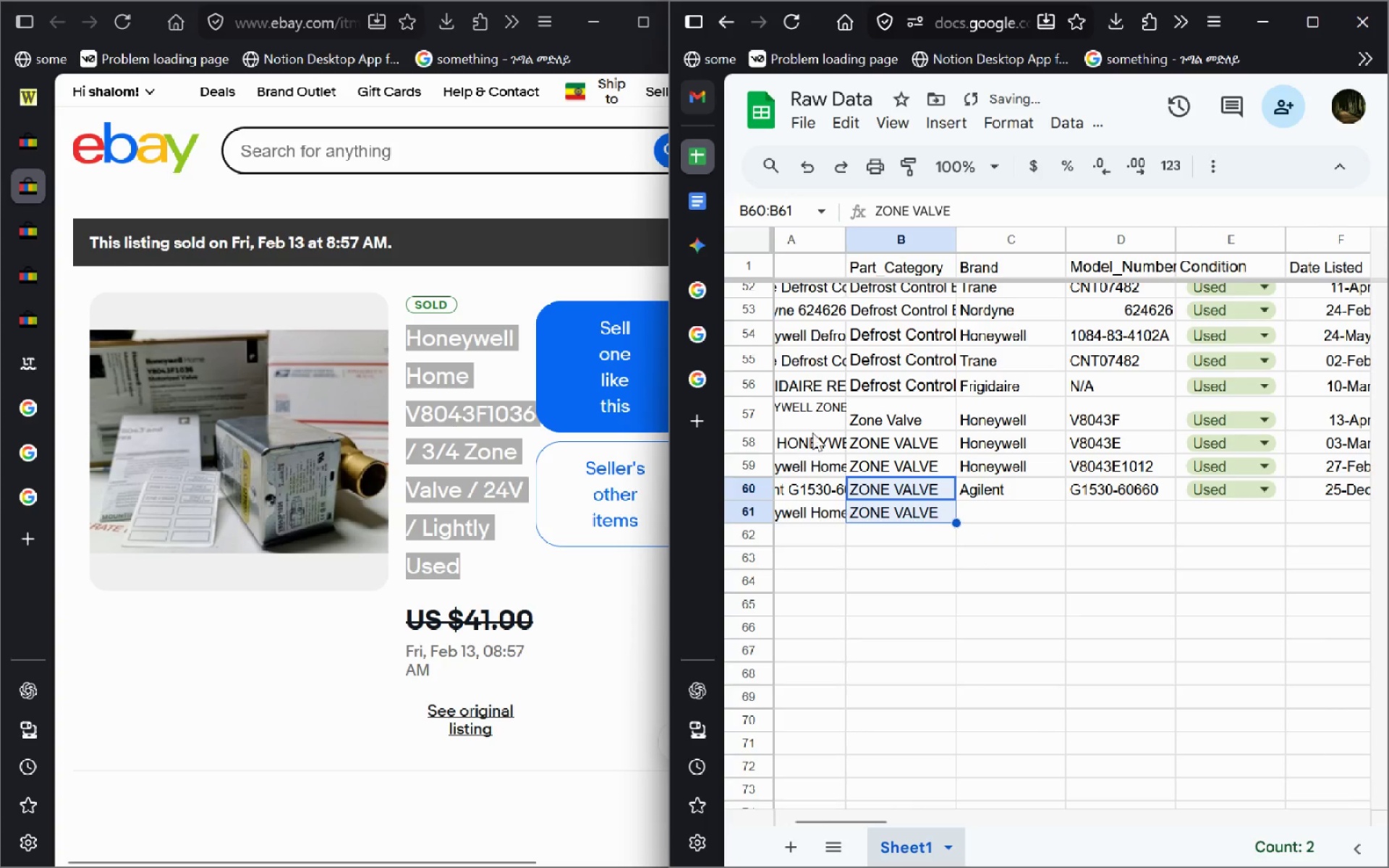 
left_click([983, 427])
 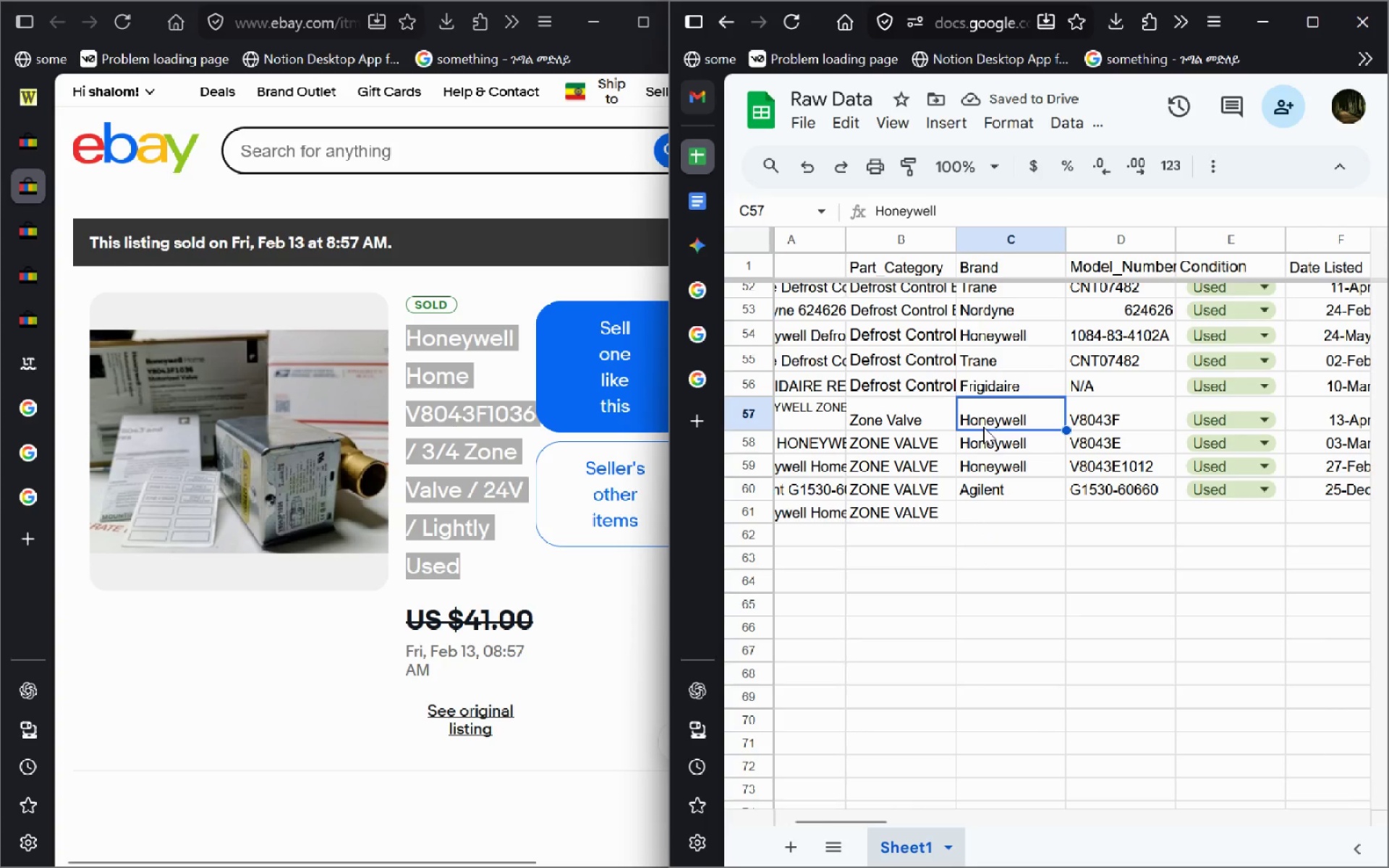 
key(Control+C)
 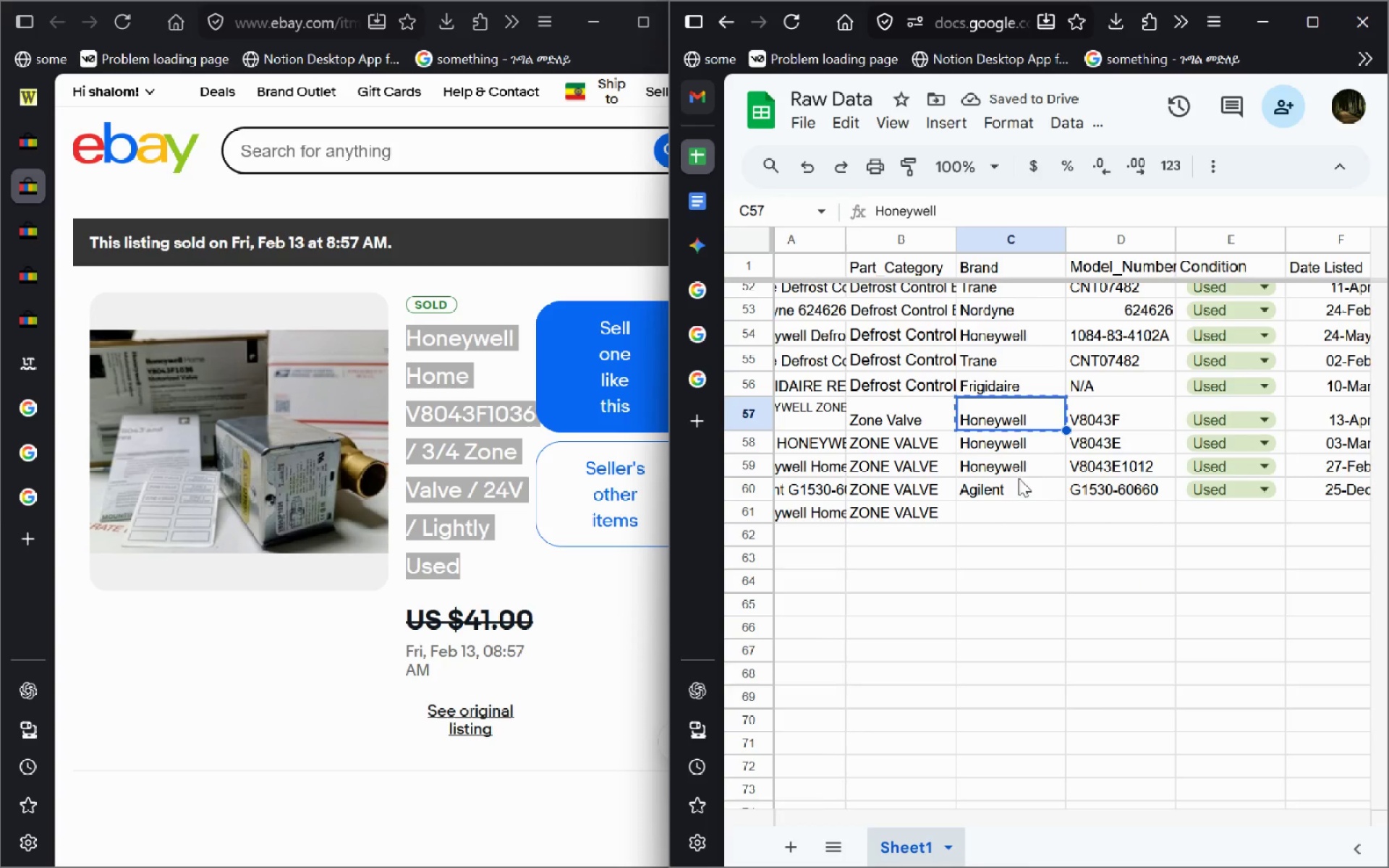 
left_click([987, 516])
 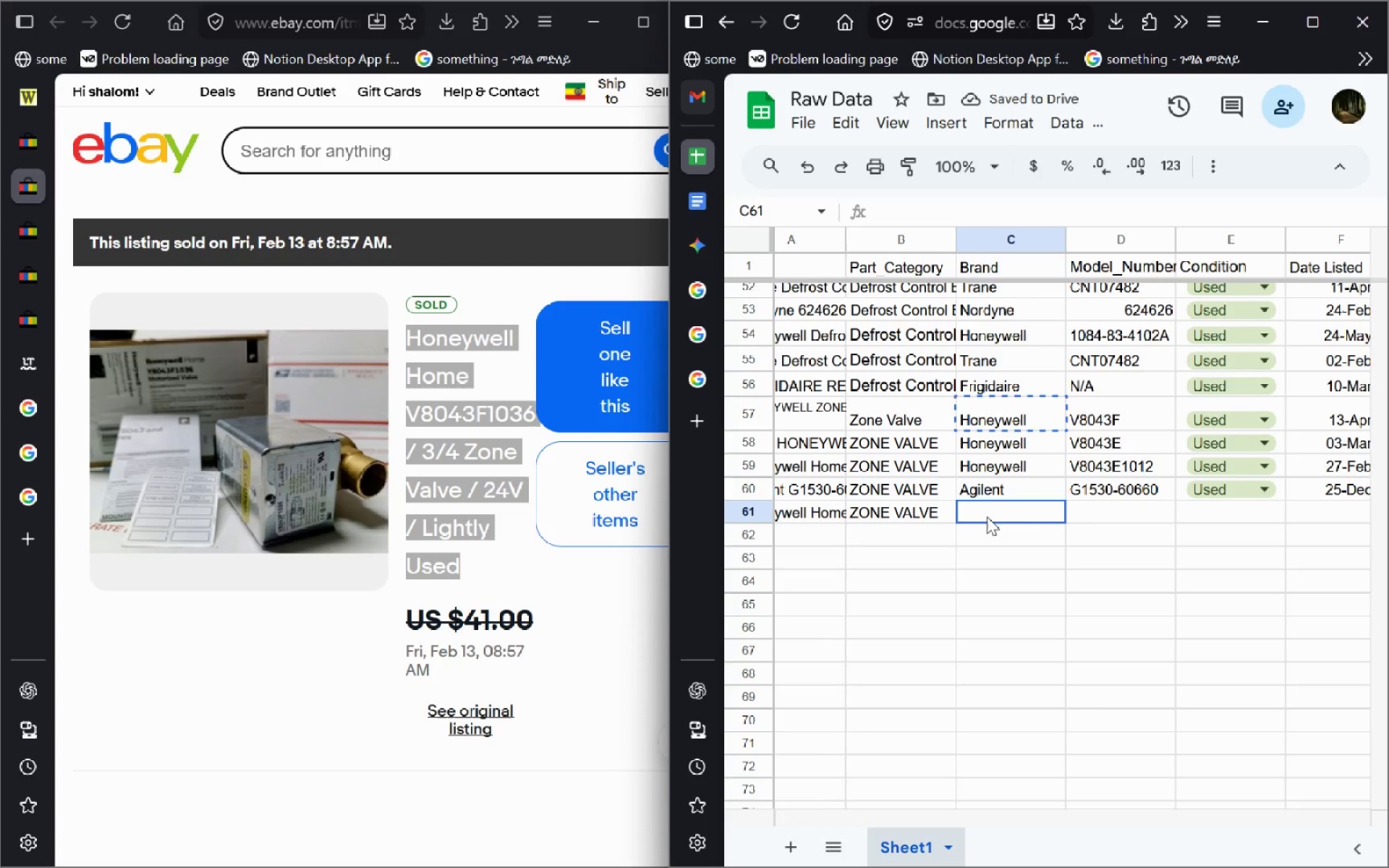 
key(Control+V)
 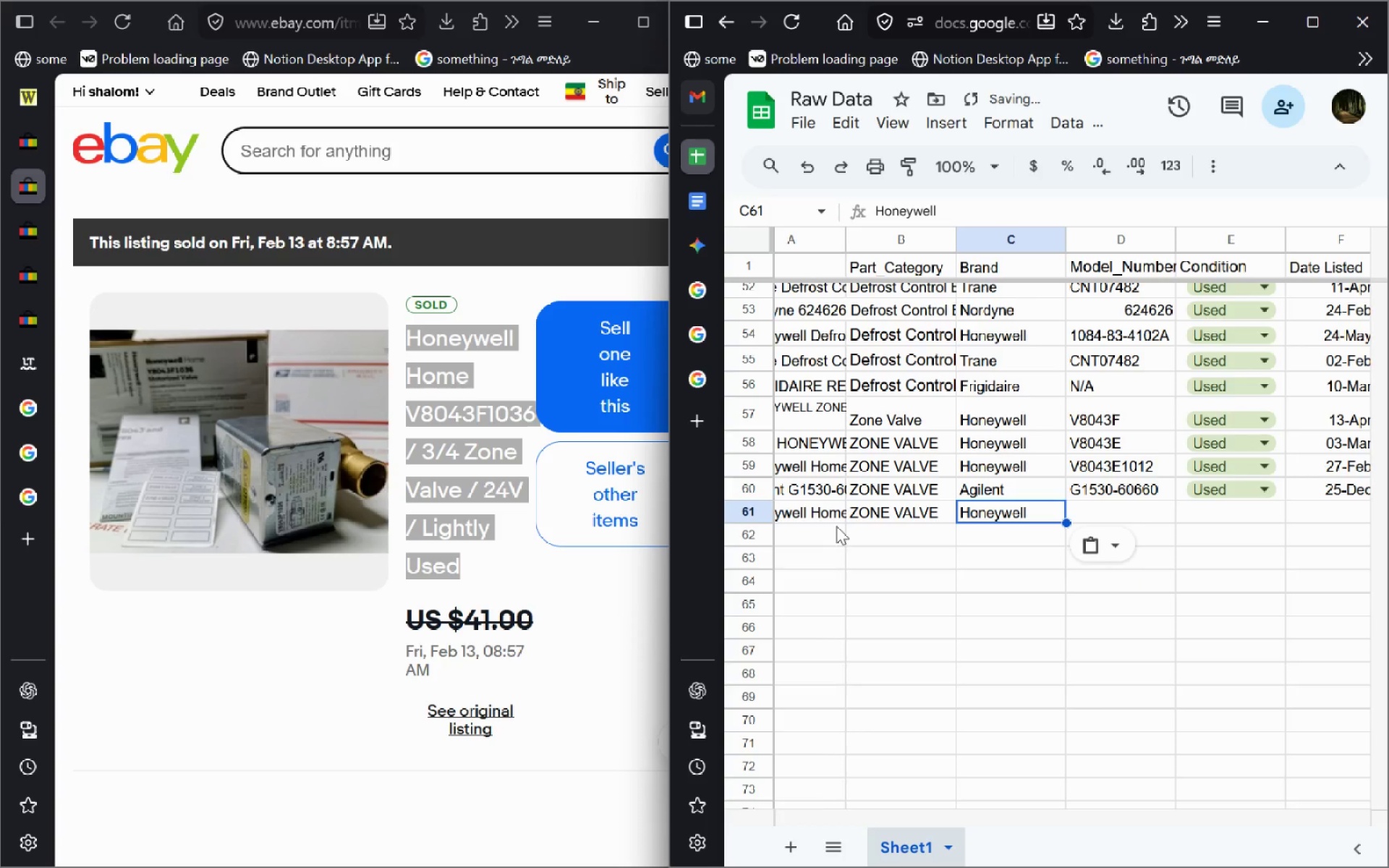 
left_click([836, 526])
 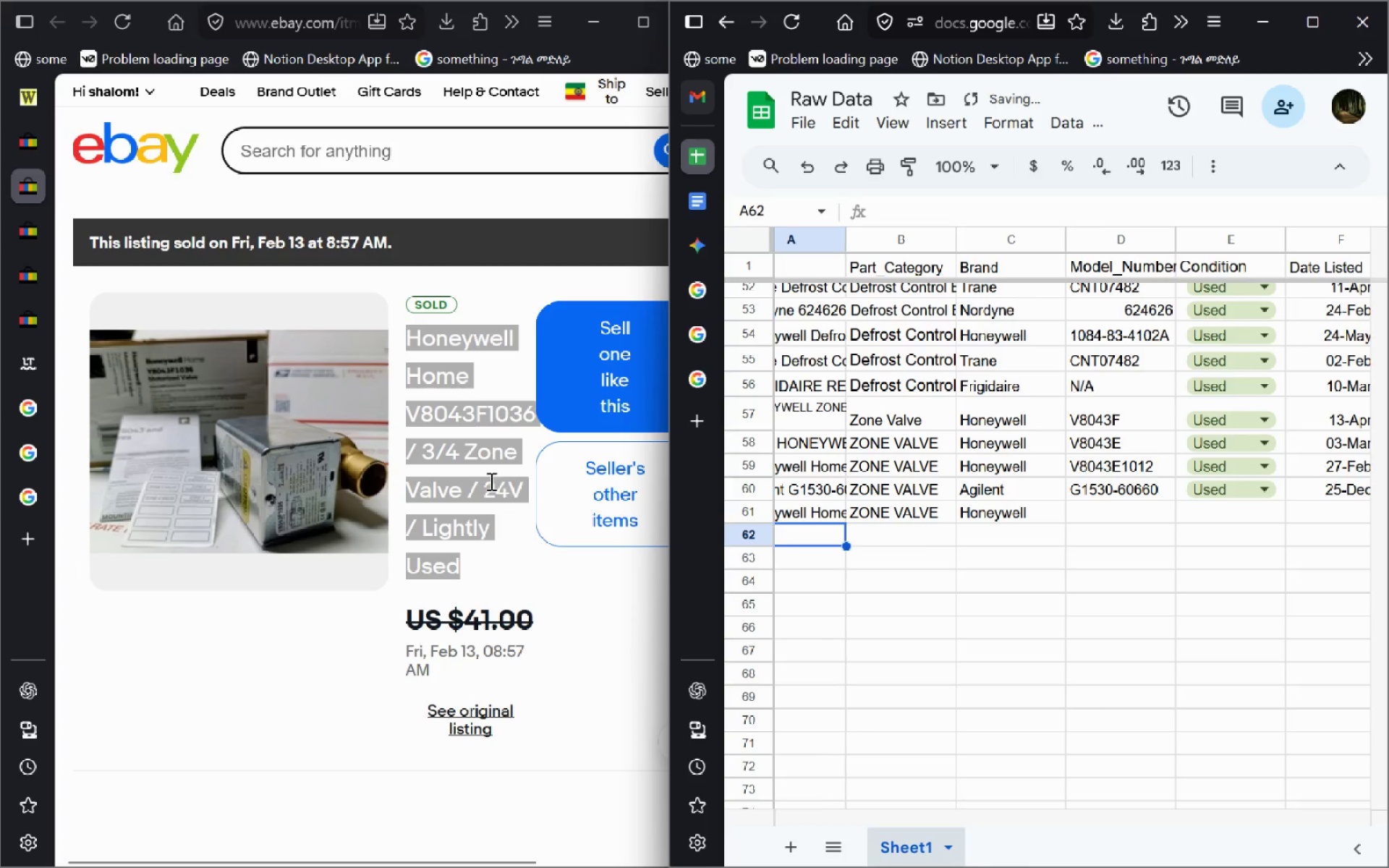 
left_click([419, 419])
 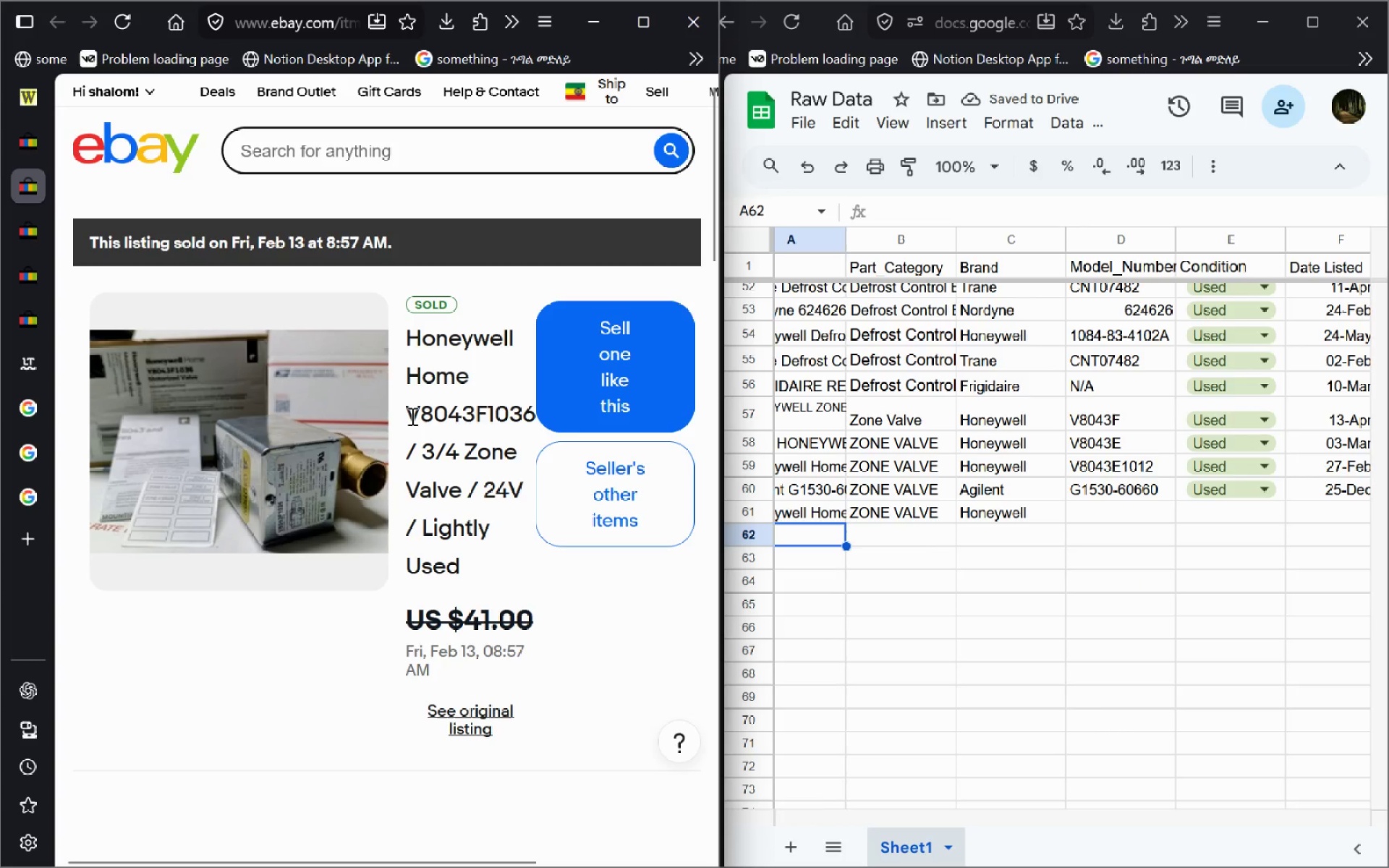 
left_click_drag(start_coordinate=[408, 416], to_coordinate=[540, 409])
 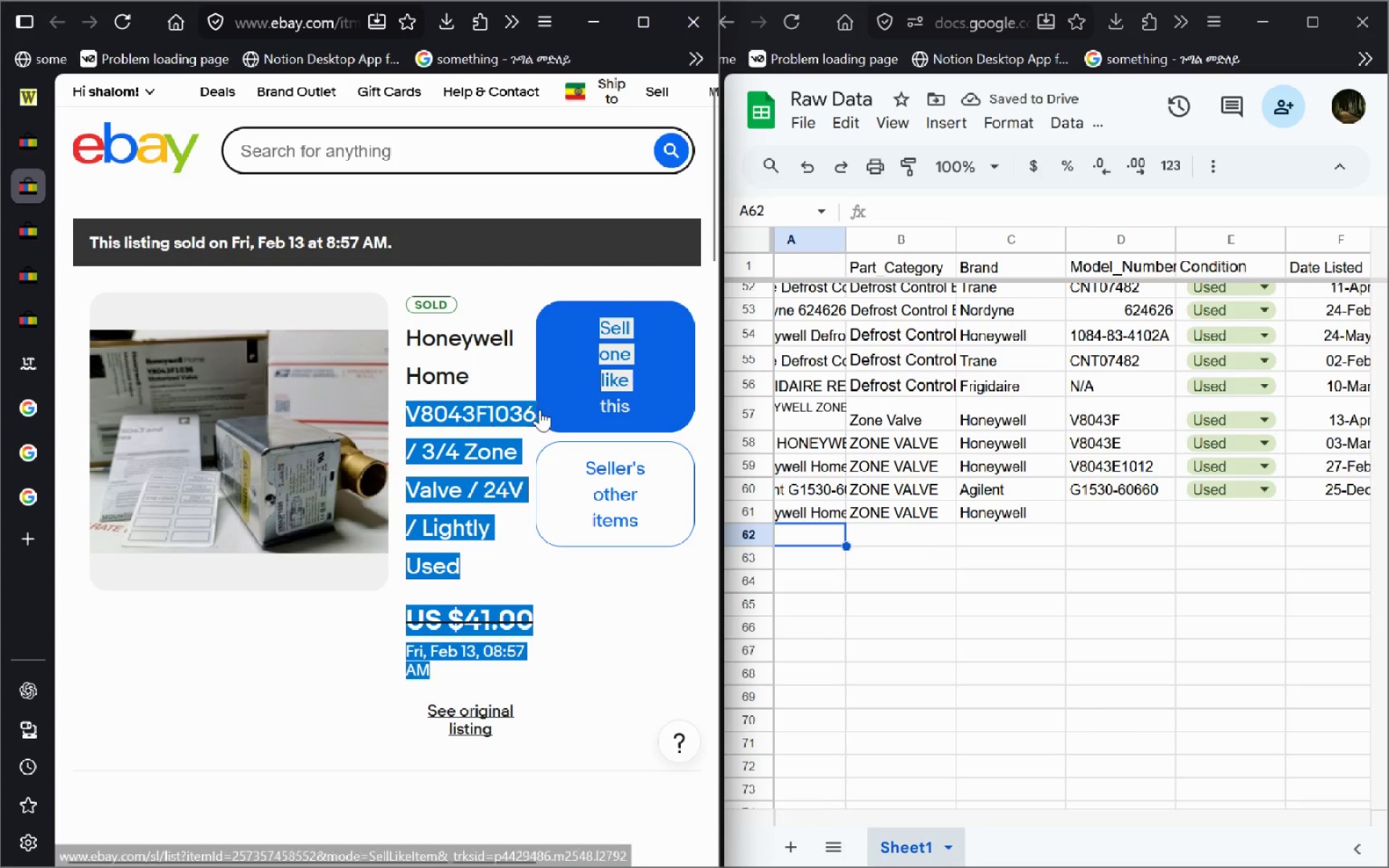 
key(Control+ControlLeft)
 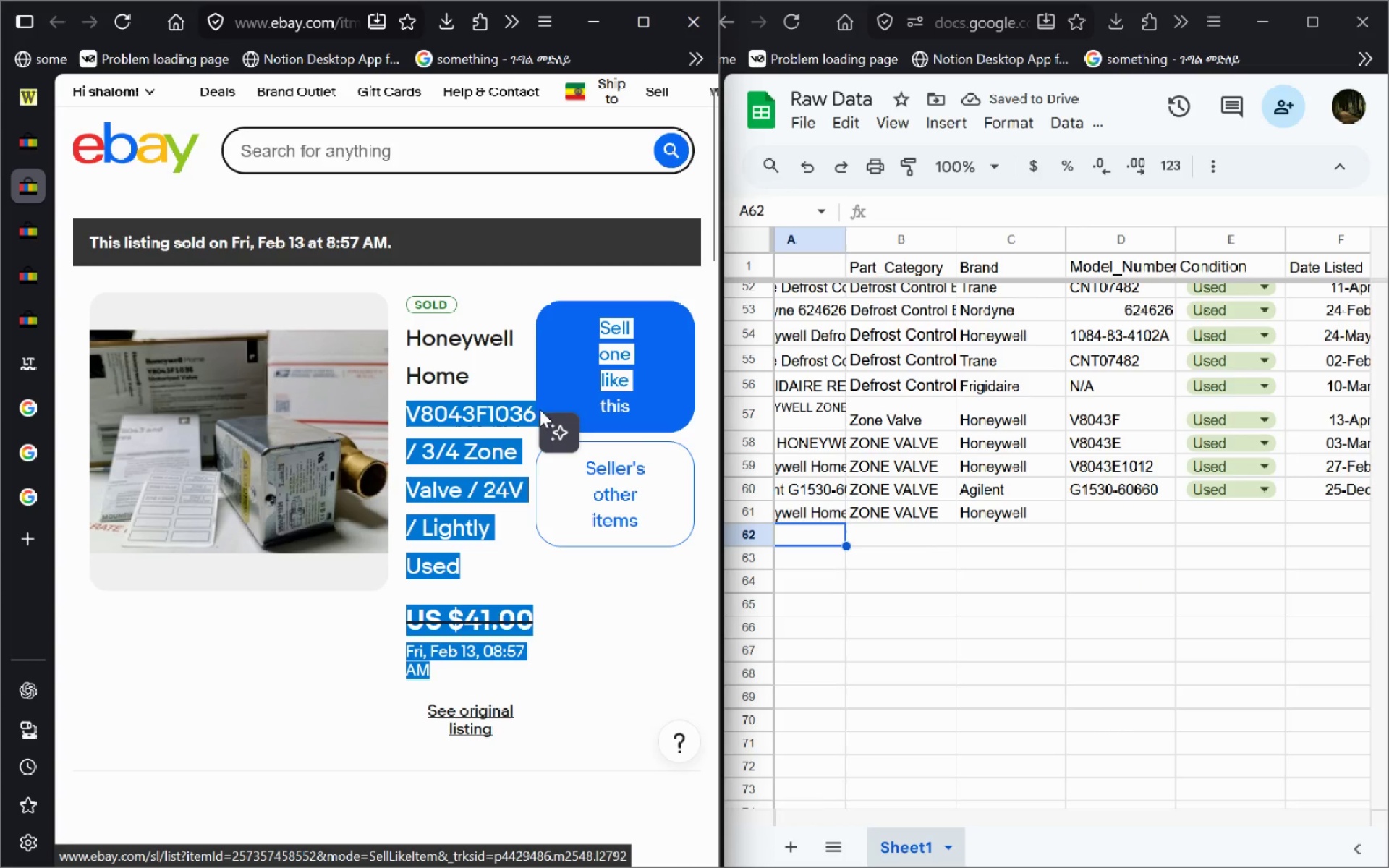 
left_click([467, 418])
 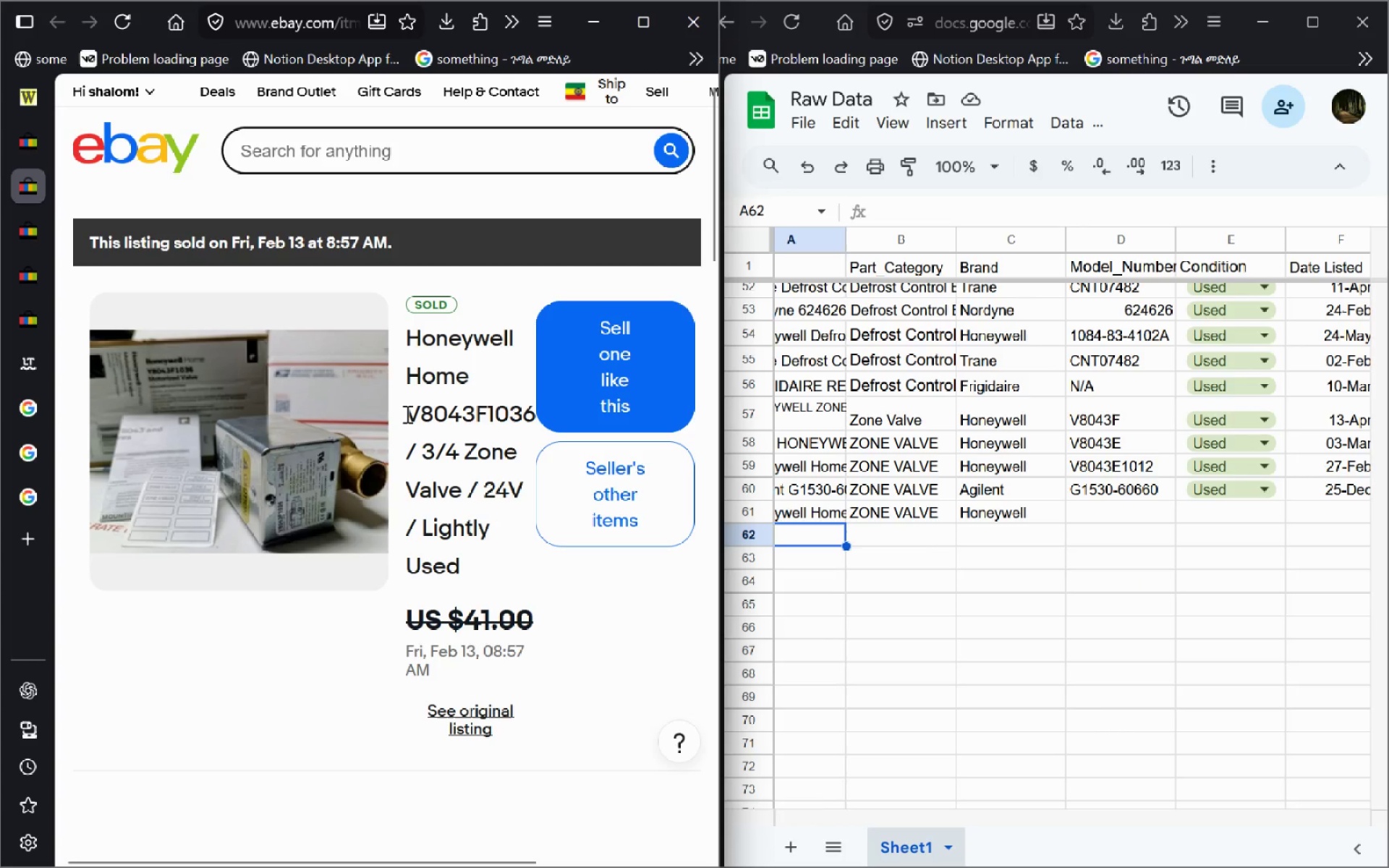 
left_click_drag(start_coordinate=[402, 413], to_coordinate=[533, 408])
 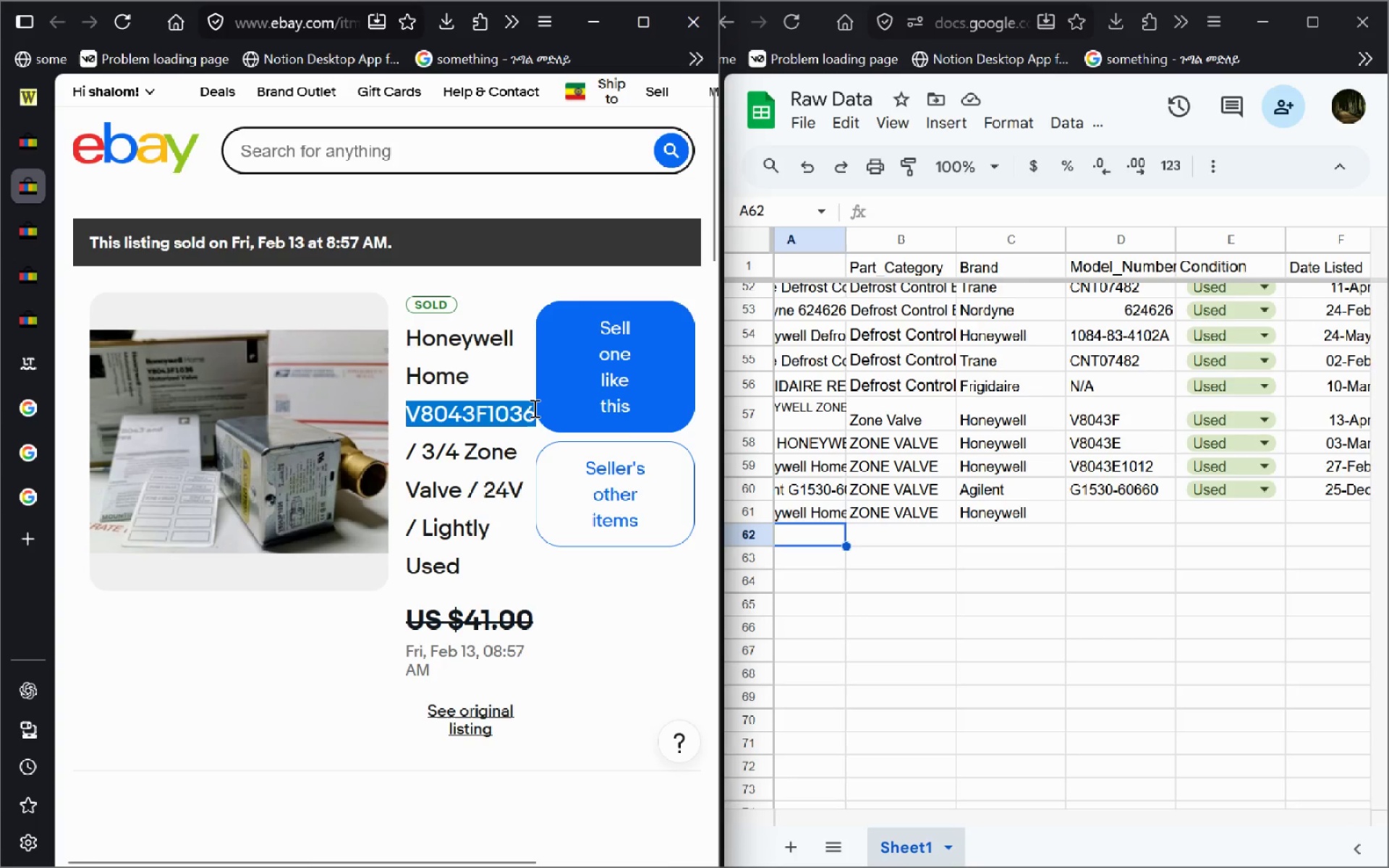 
key(Control+C)
 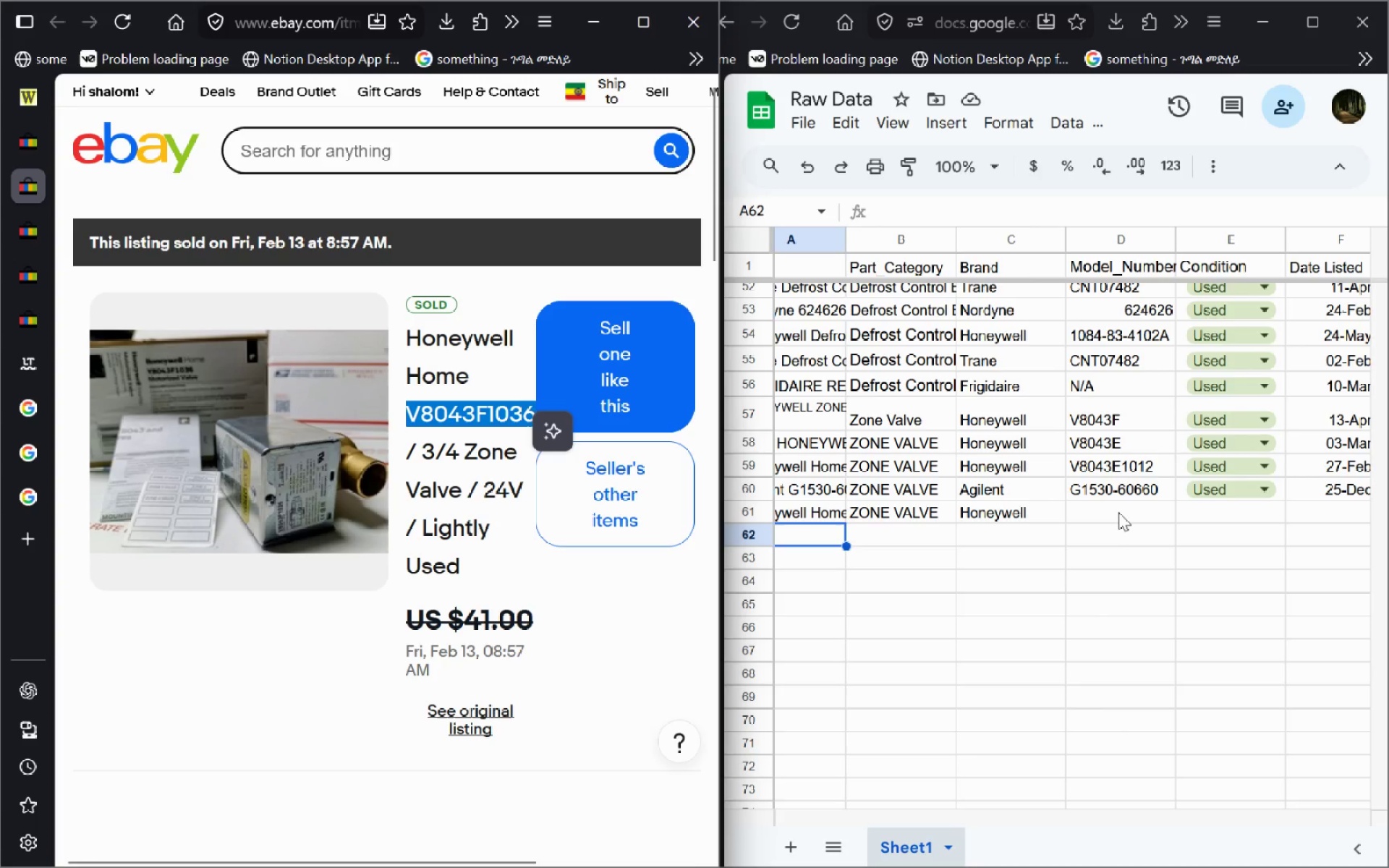 
left_click([1118, 511])
 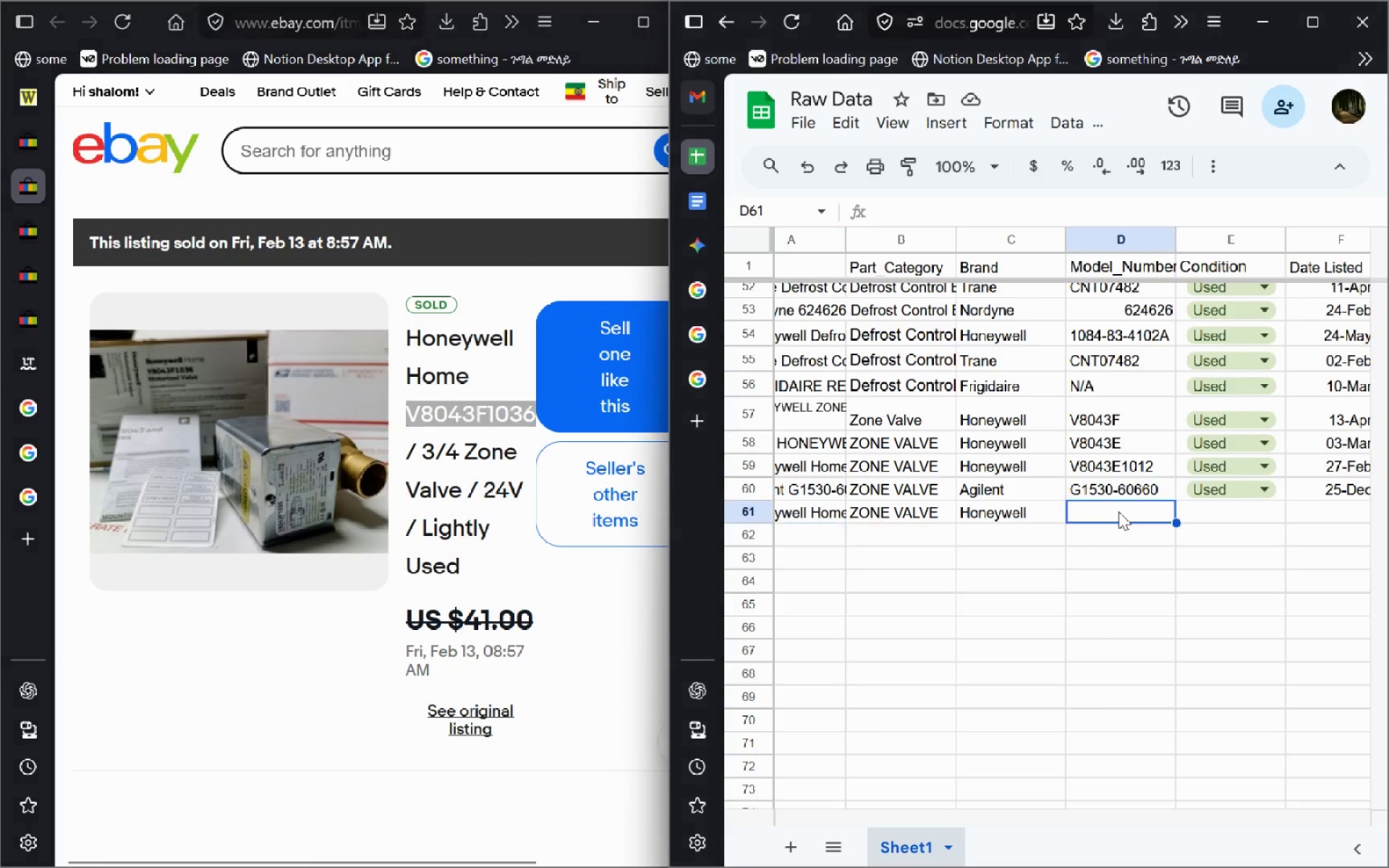 
key(Control+V)
 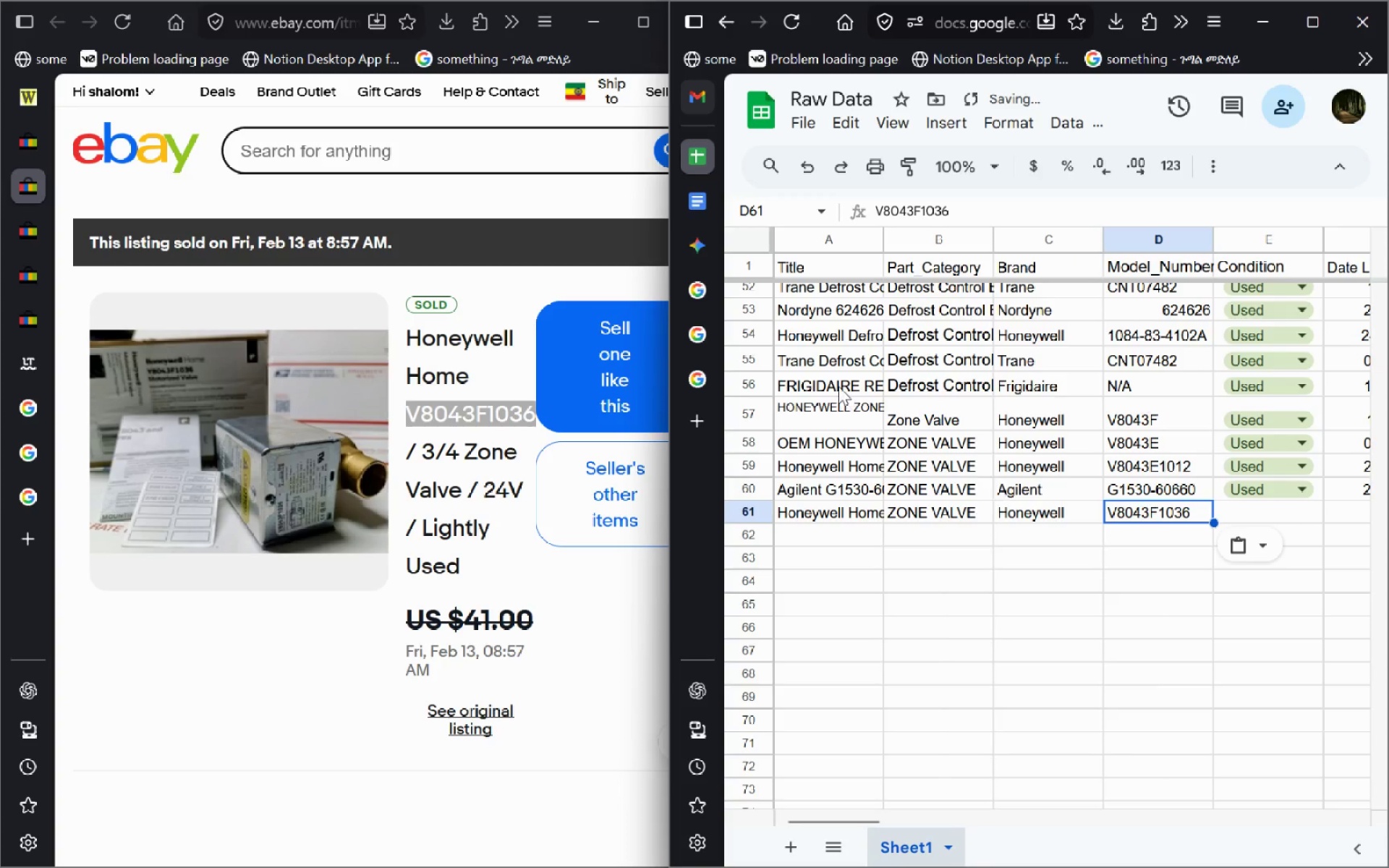 
double_click([838, 386])
 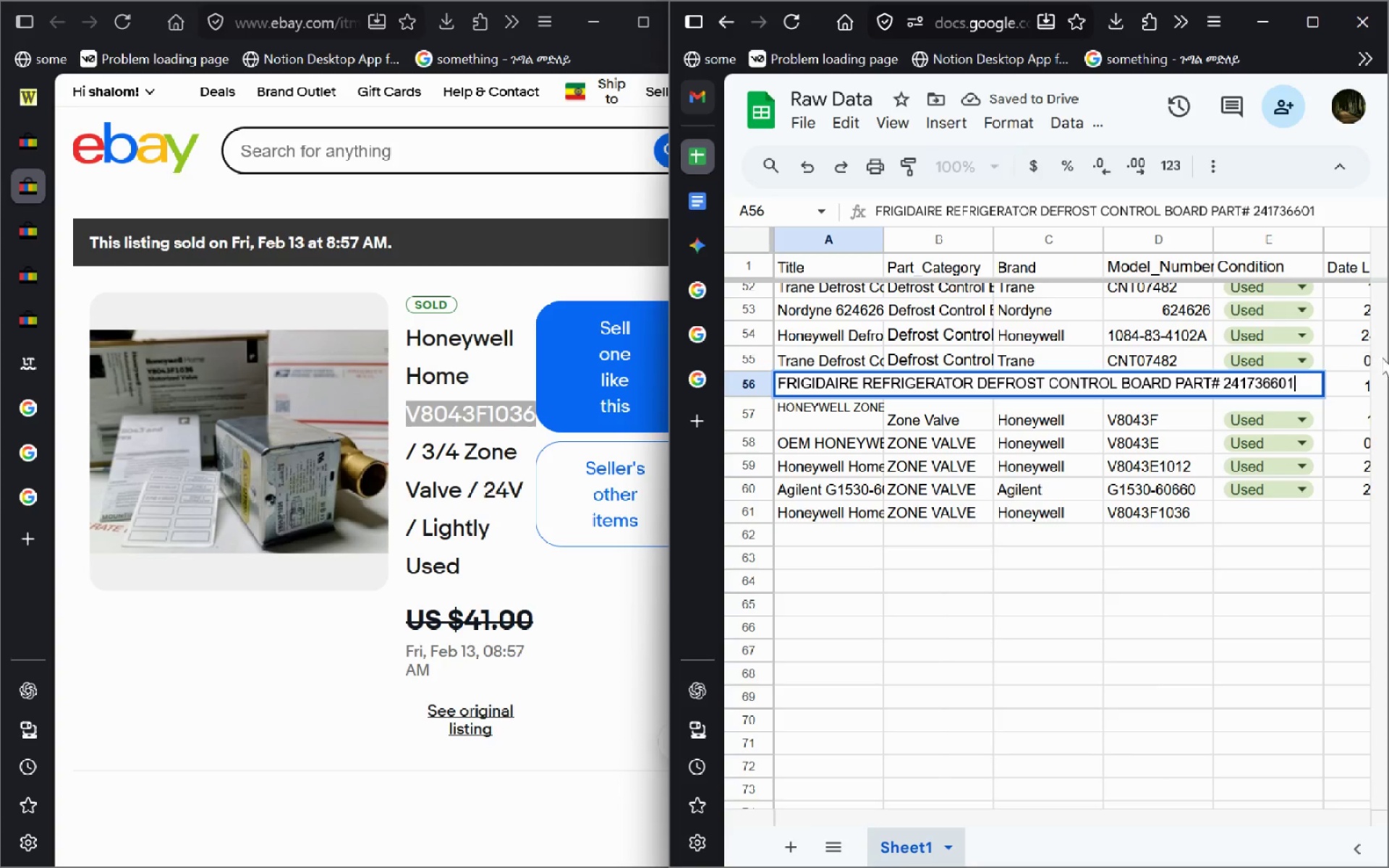 
left_click_drag(start_coordinate=[1293, 383], to_coordinate=[1173, 384])
 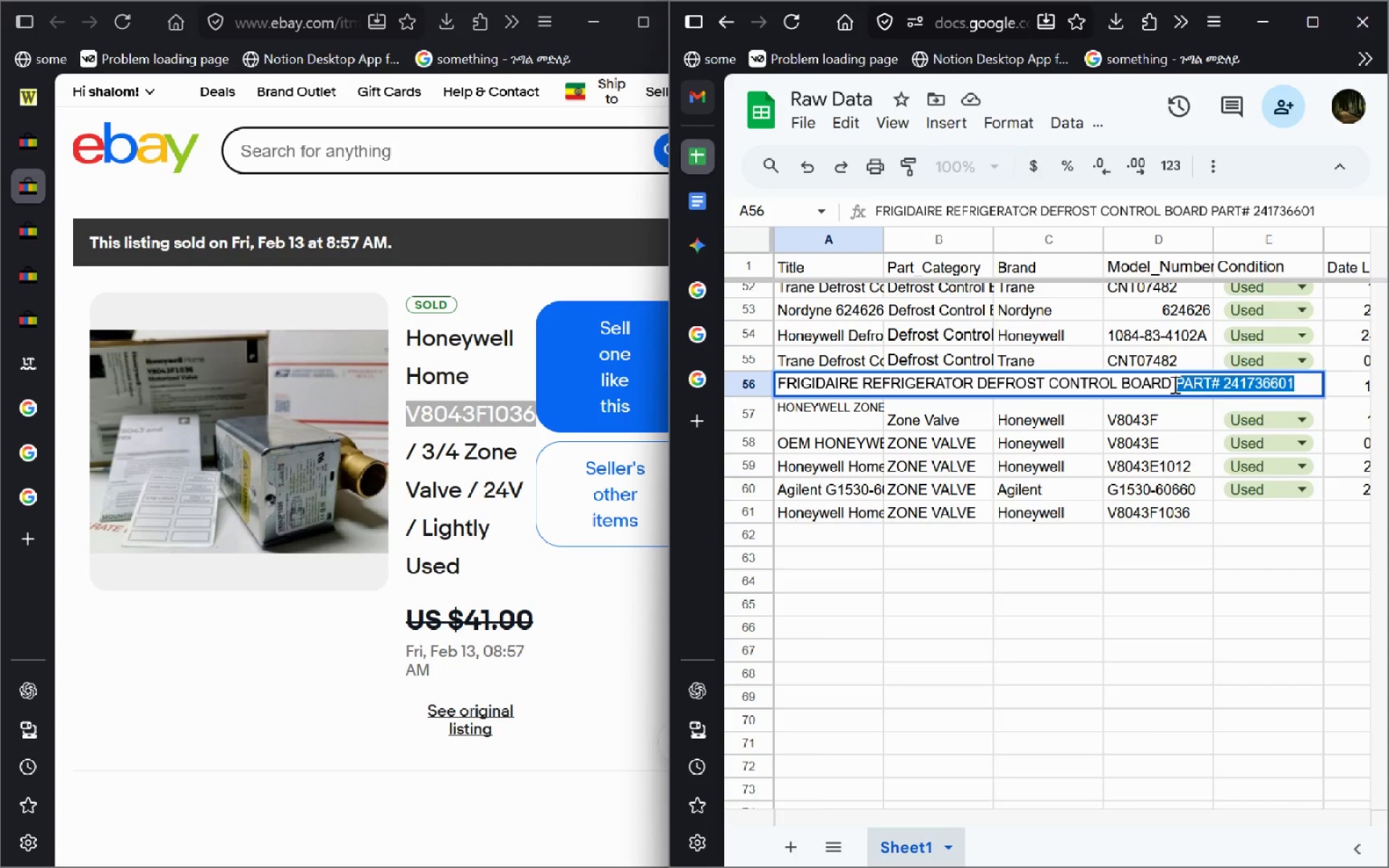 
key(Control+C)
 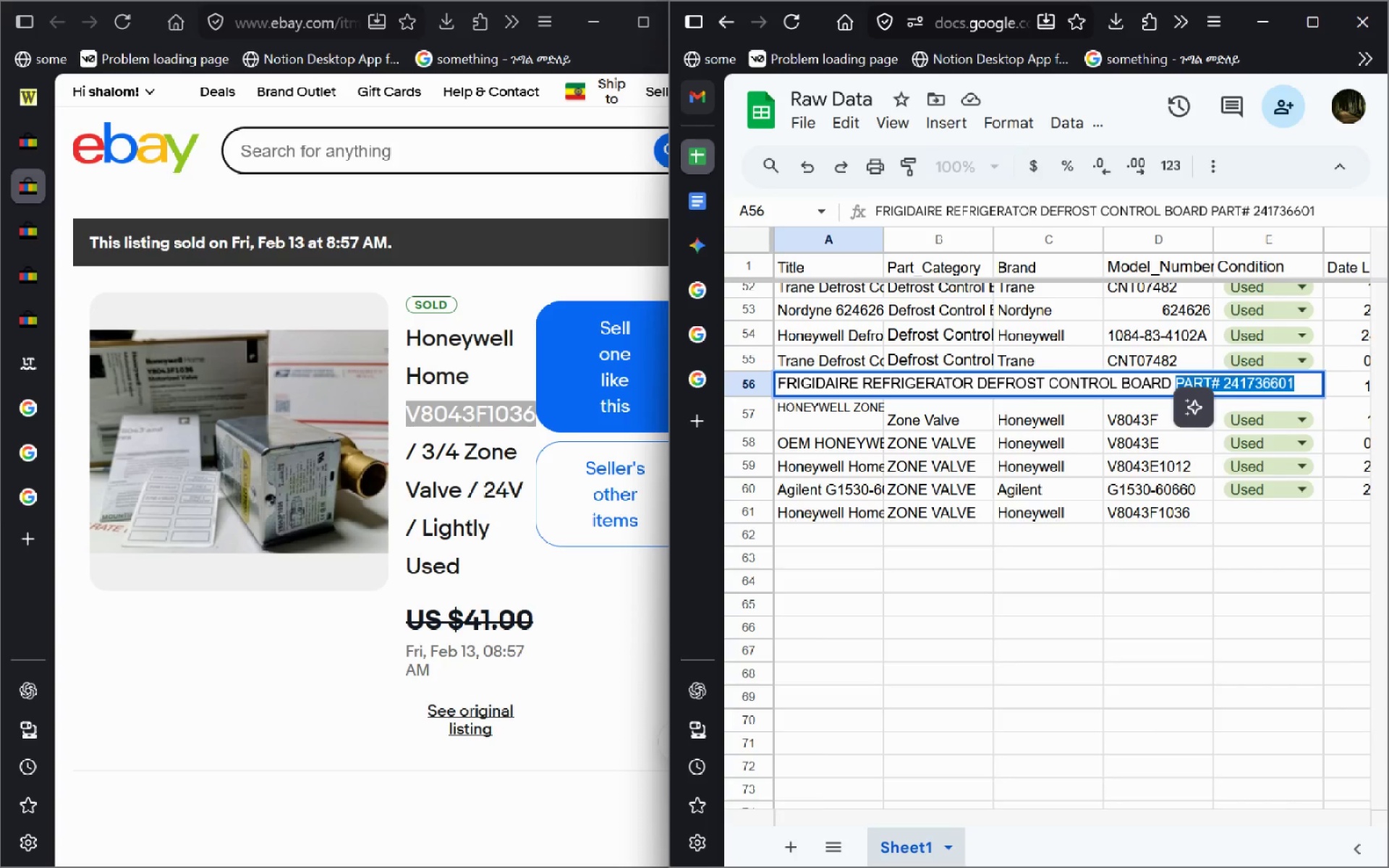 
left_click([1089, 535])
 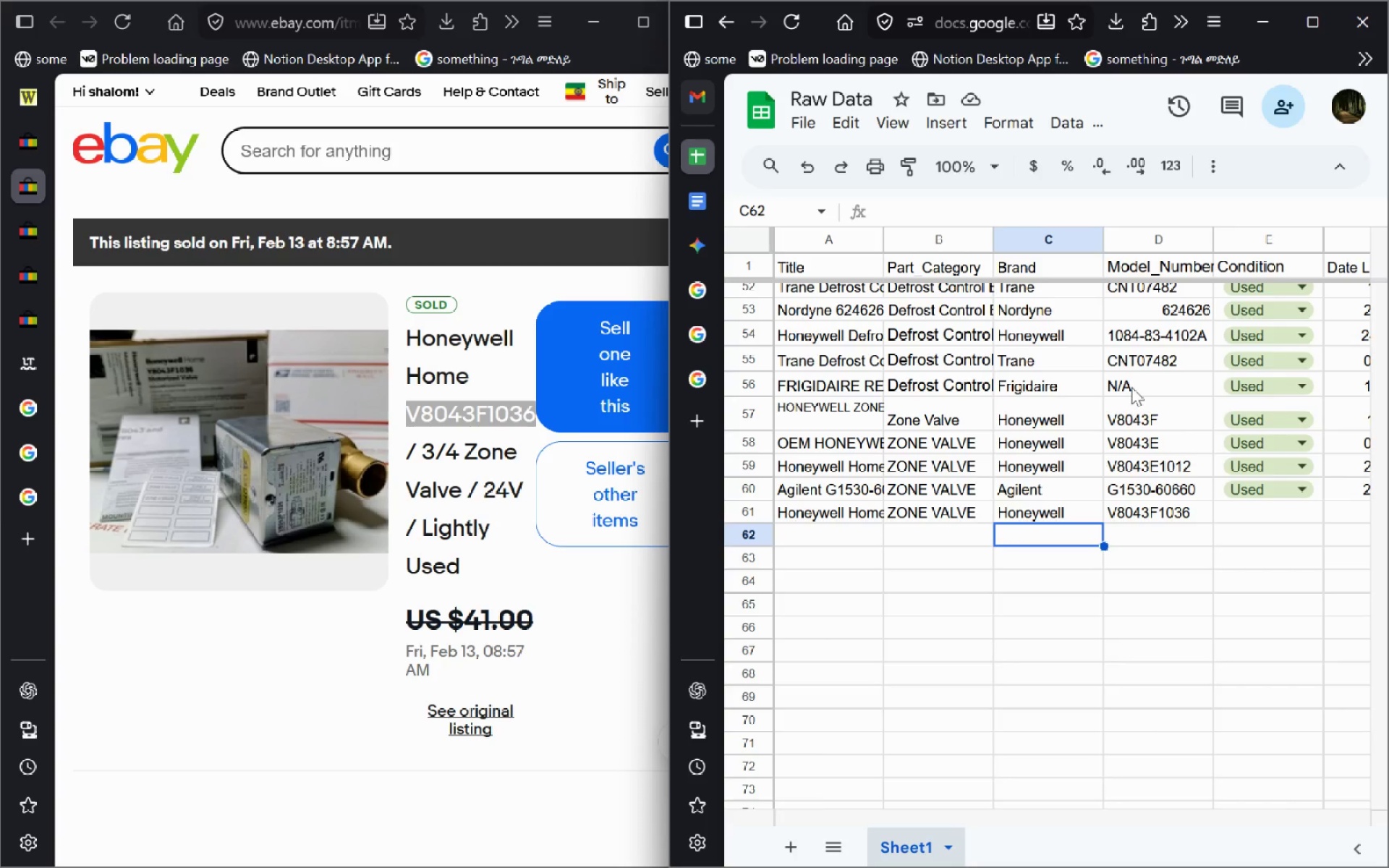 
left_click([1131, 387])
 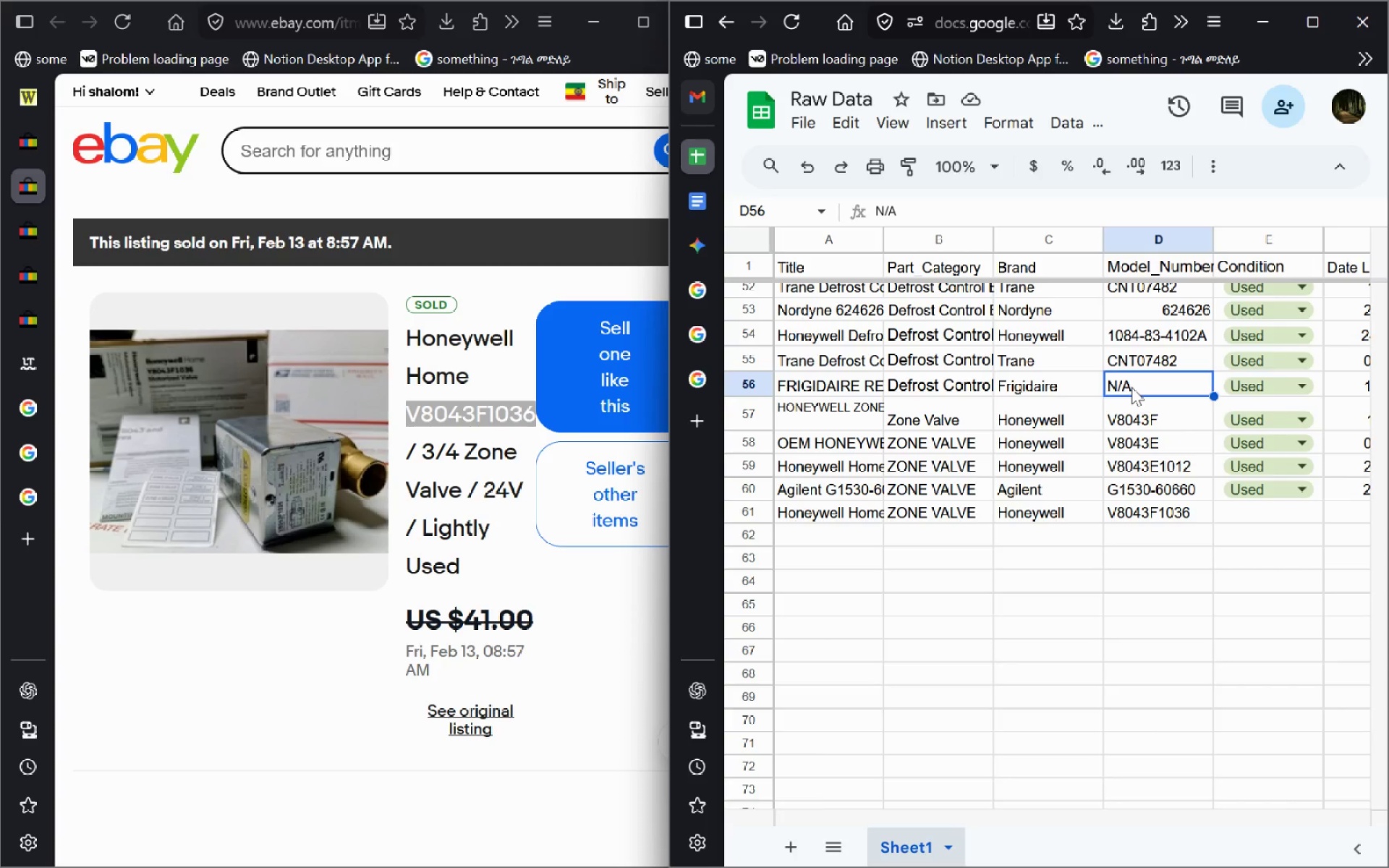 
double_click([1131, 387])
 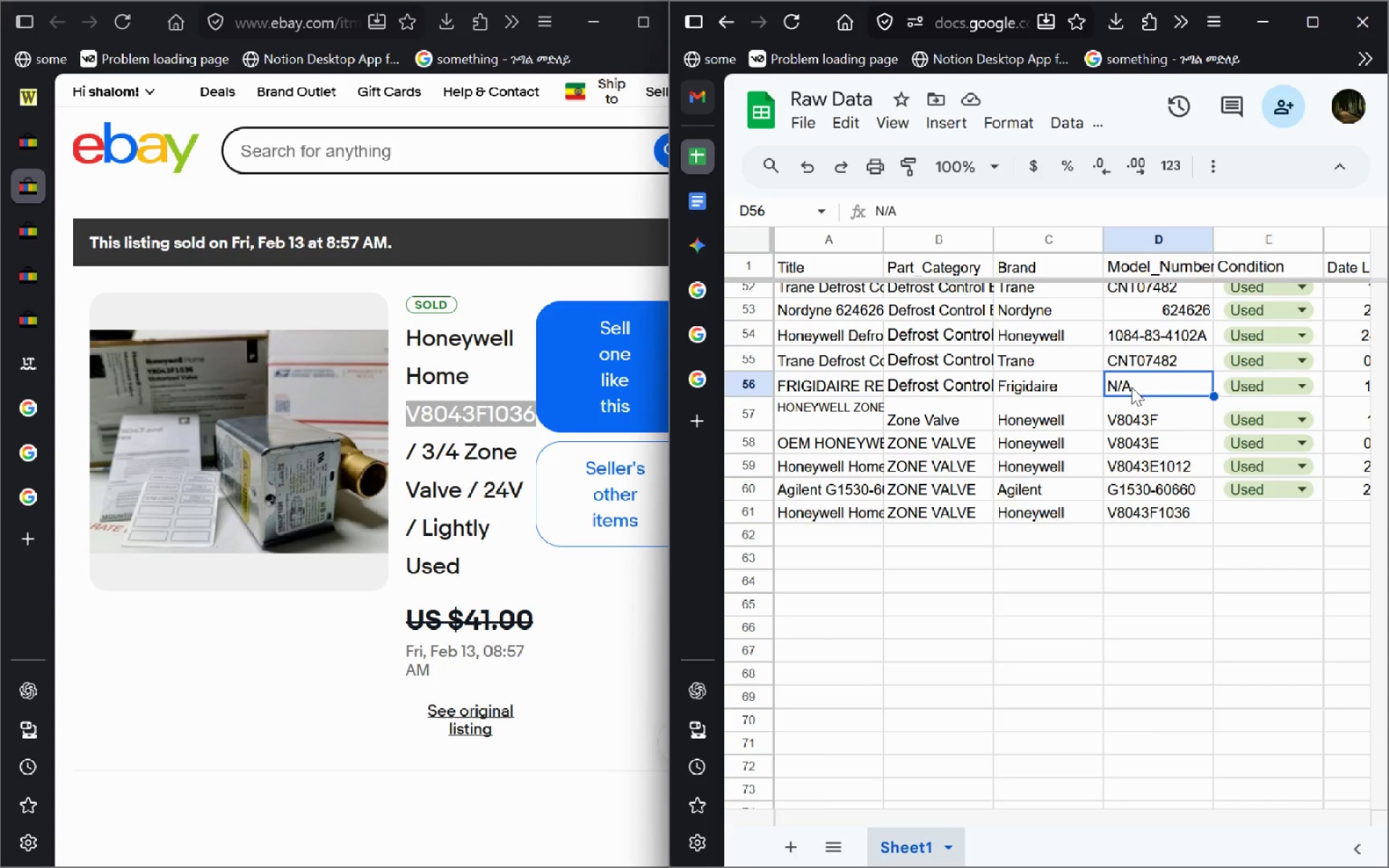 
key(Control+S)
 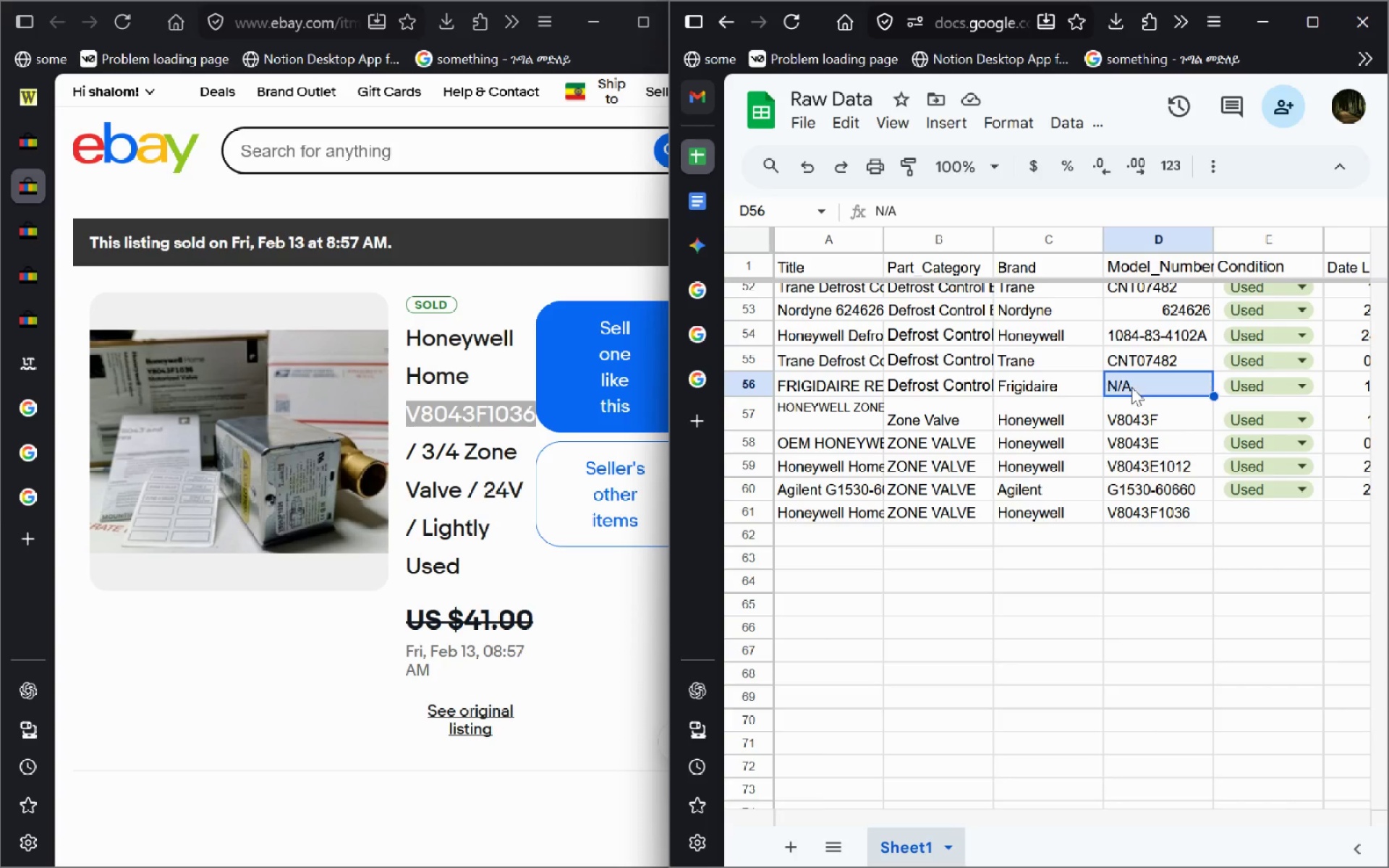 
key(Control+A)
 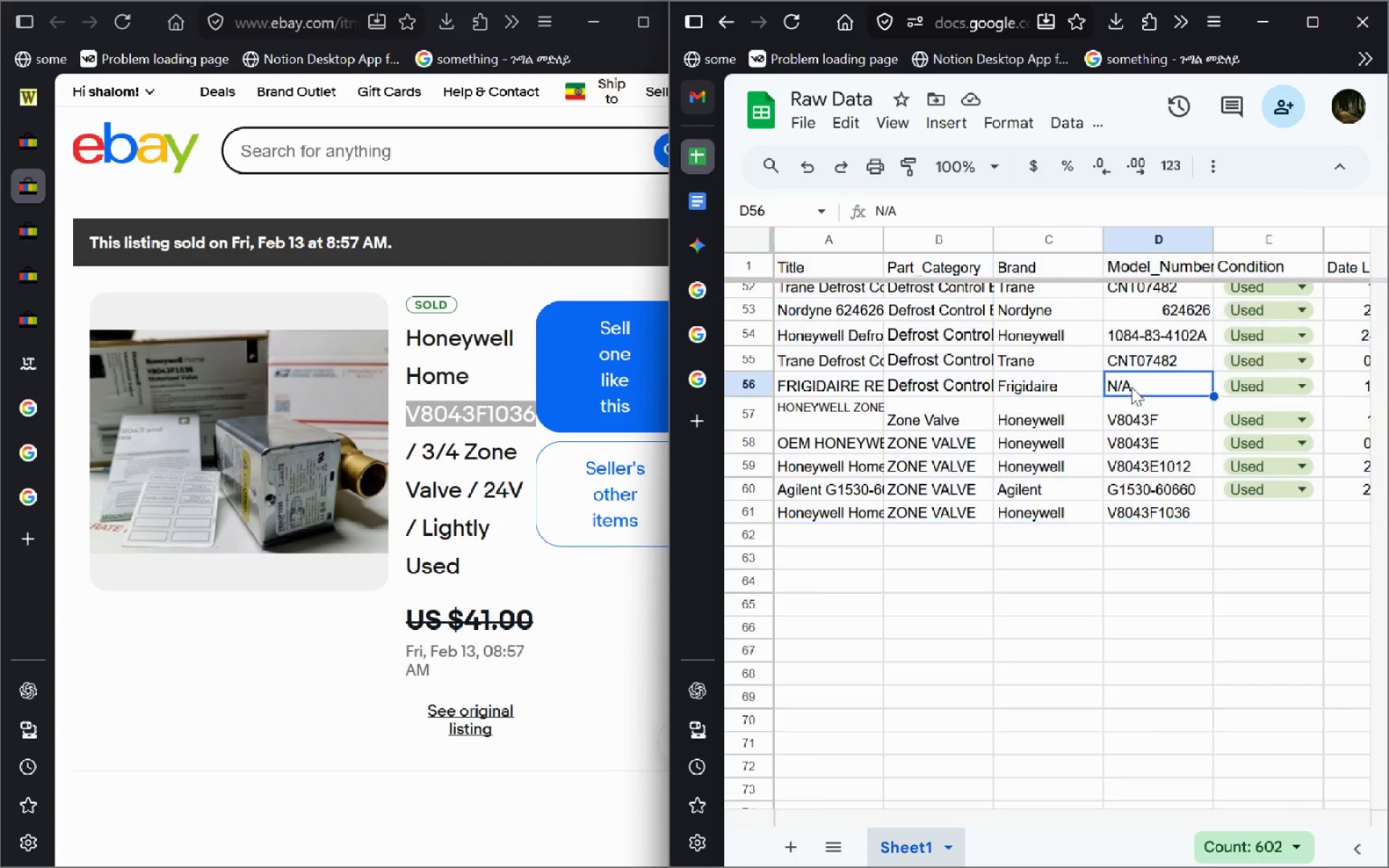 
double_click([1131, 387])
 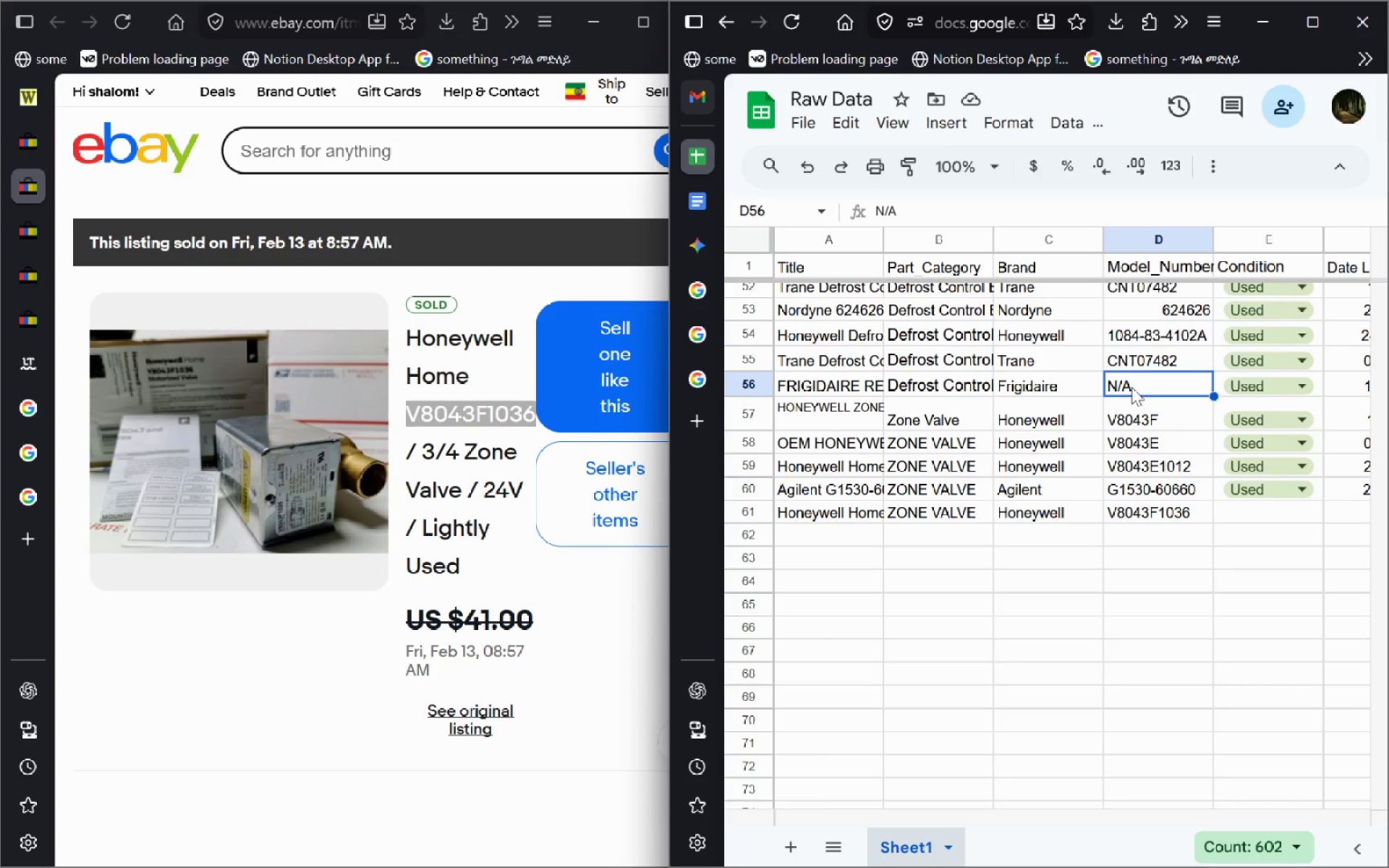 
key(Control+S)
 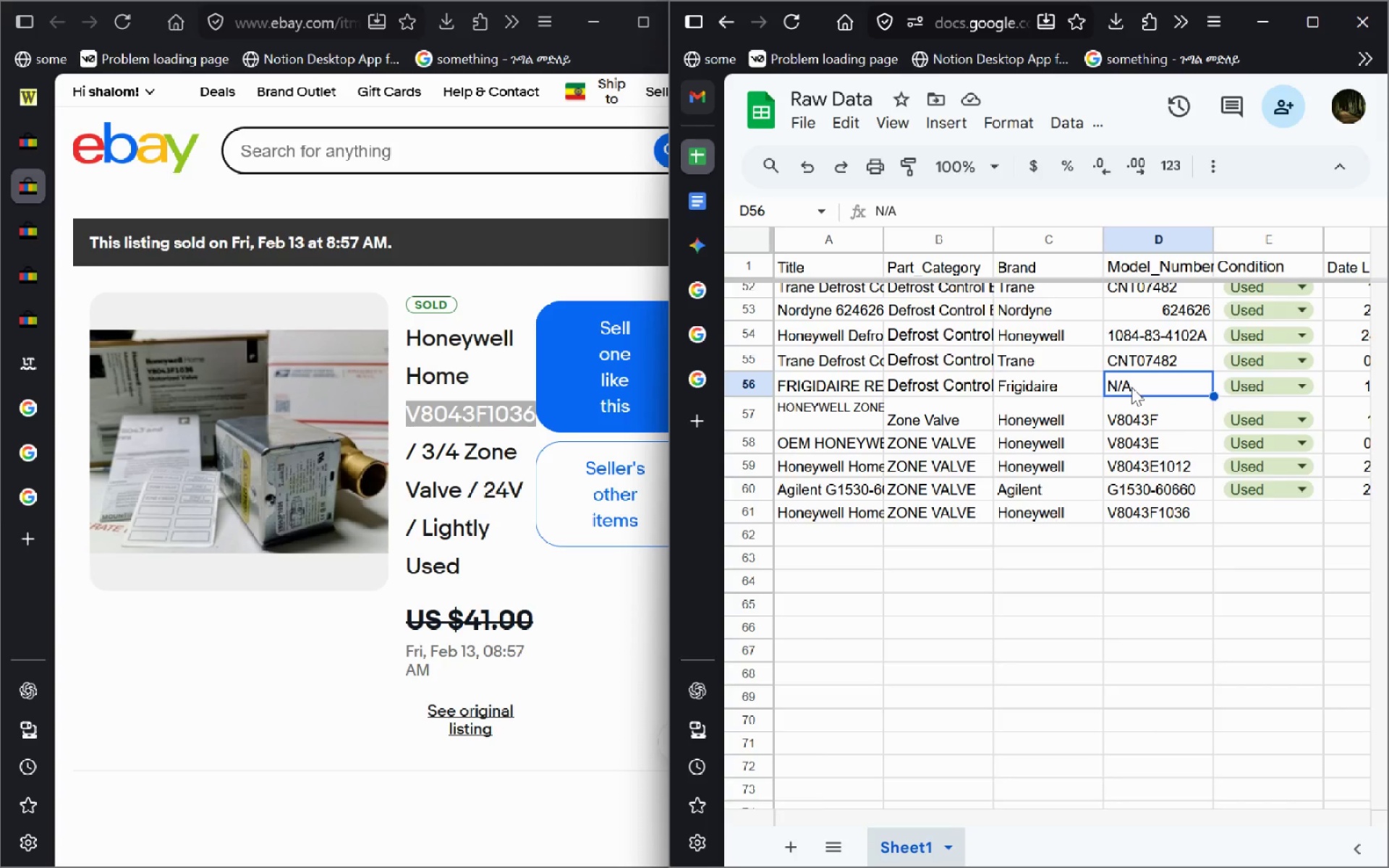 
double_click([1131, 387])
 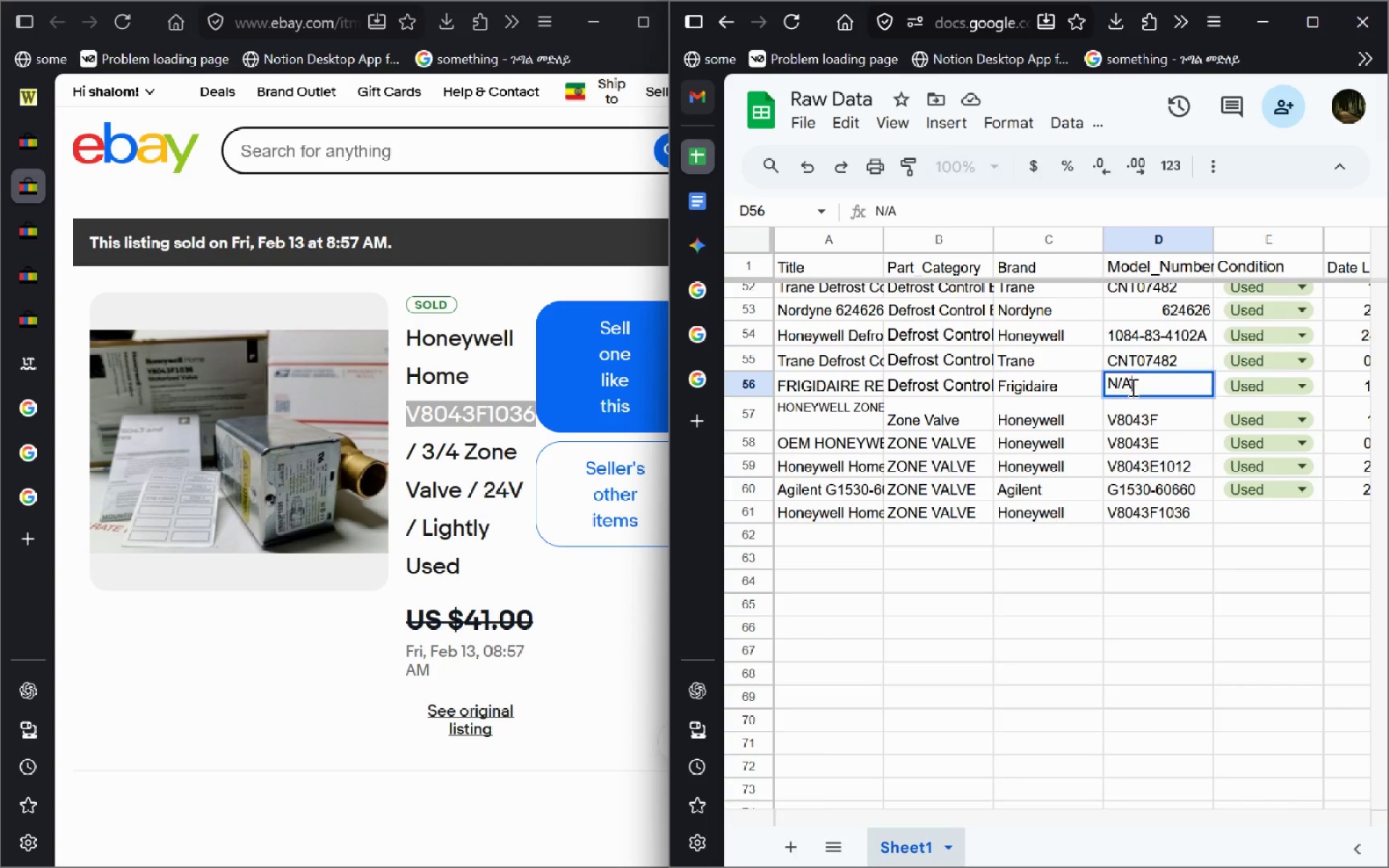 
key(Control+Backspace)
 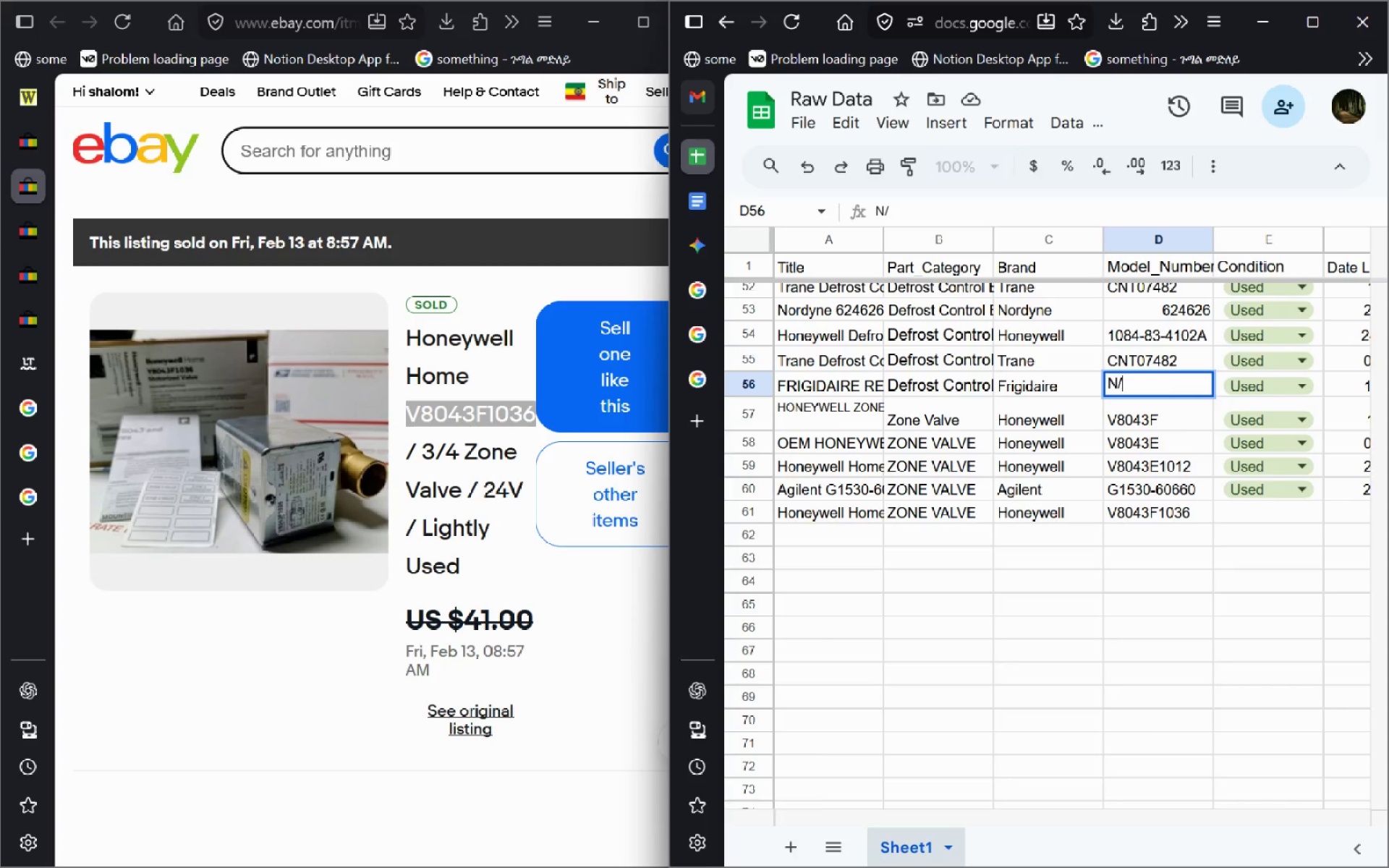 
key(Control+Backspace)
 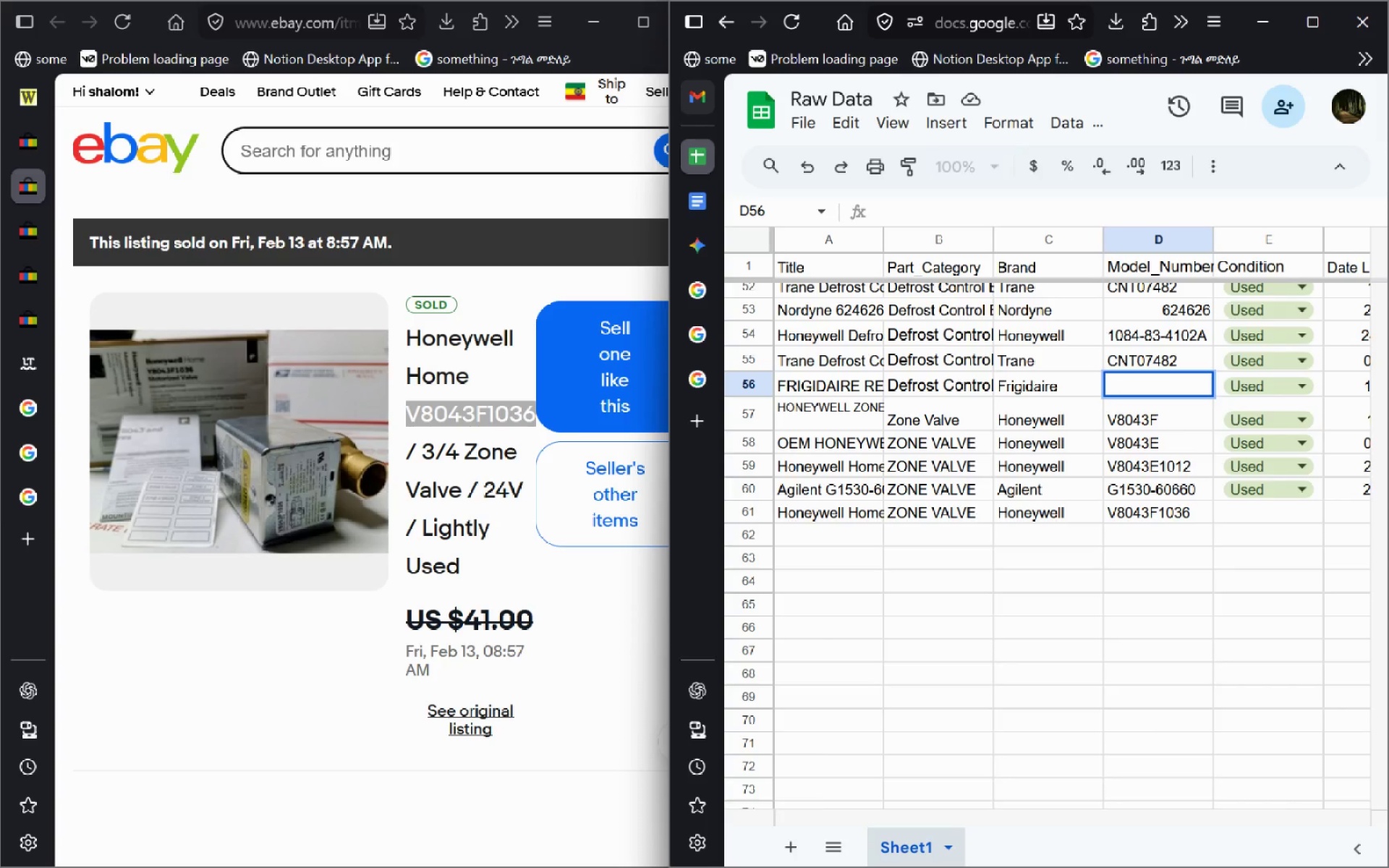 
key(Control+V)
 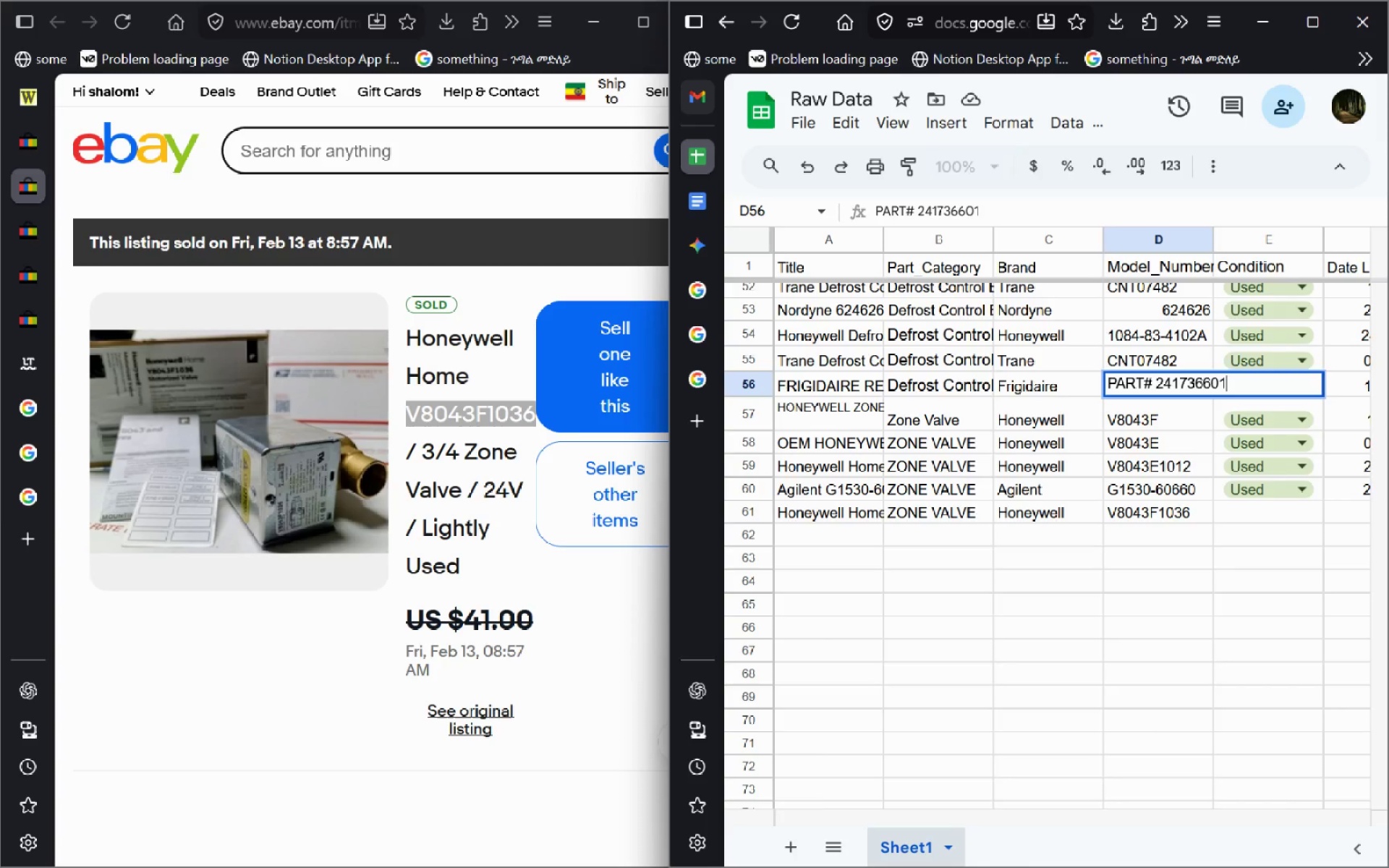 
key(Enter)
 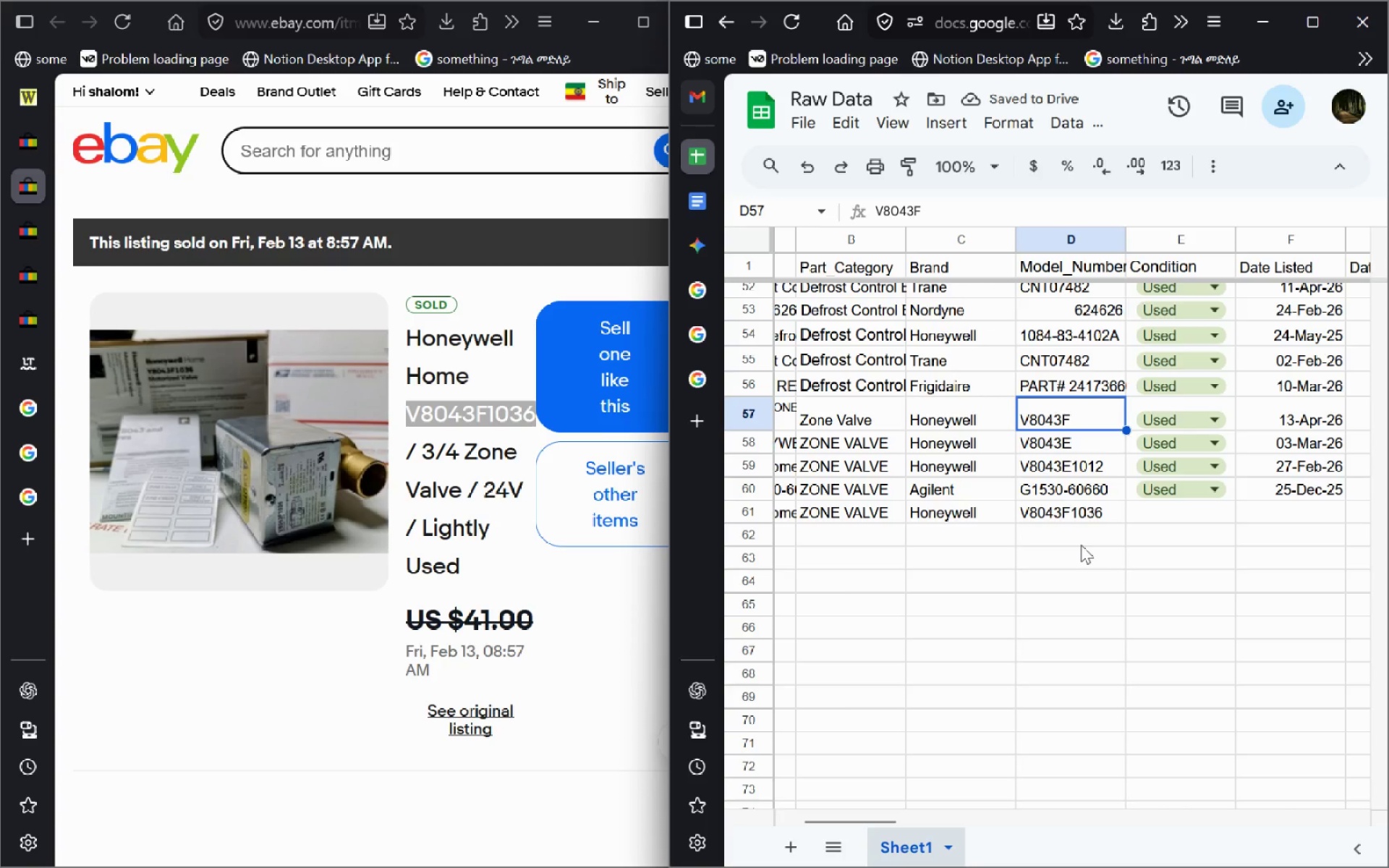 
wait(8.64)
 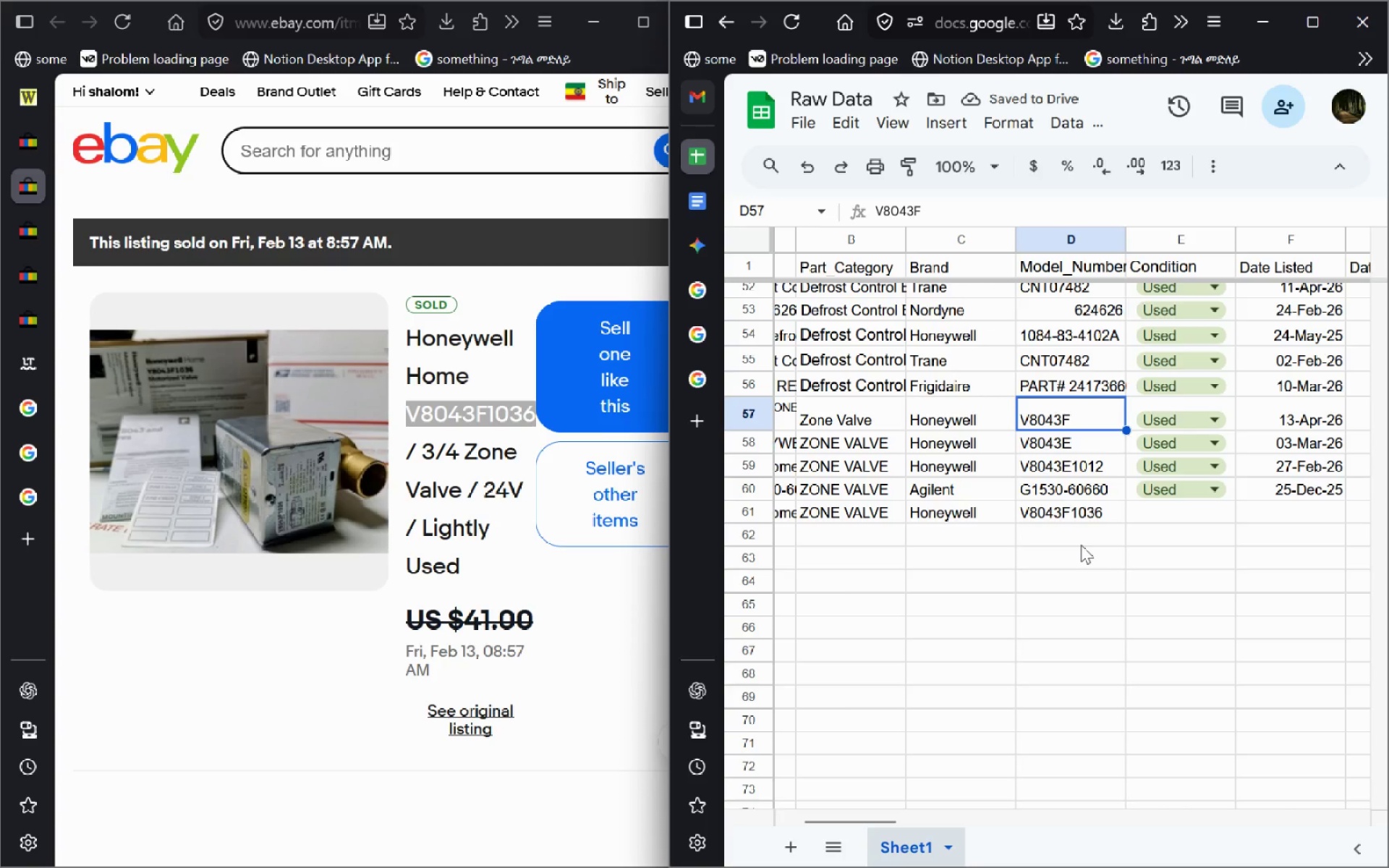 
left_click([1001, 493])
 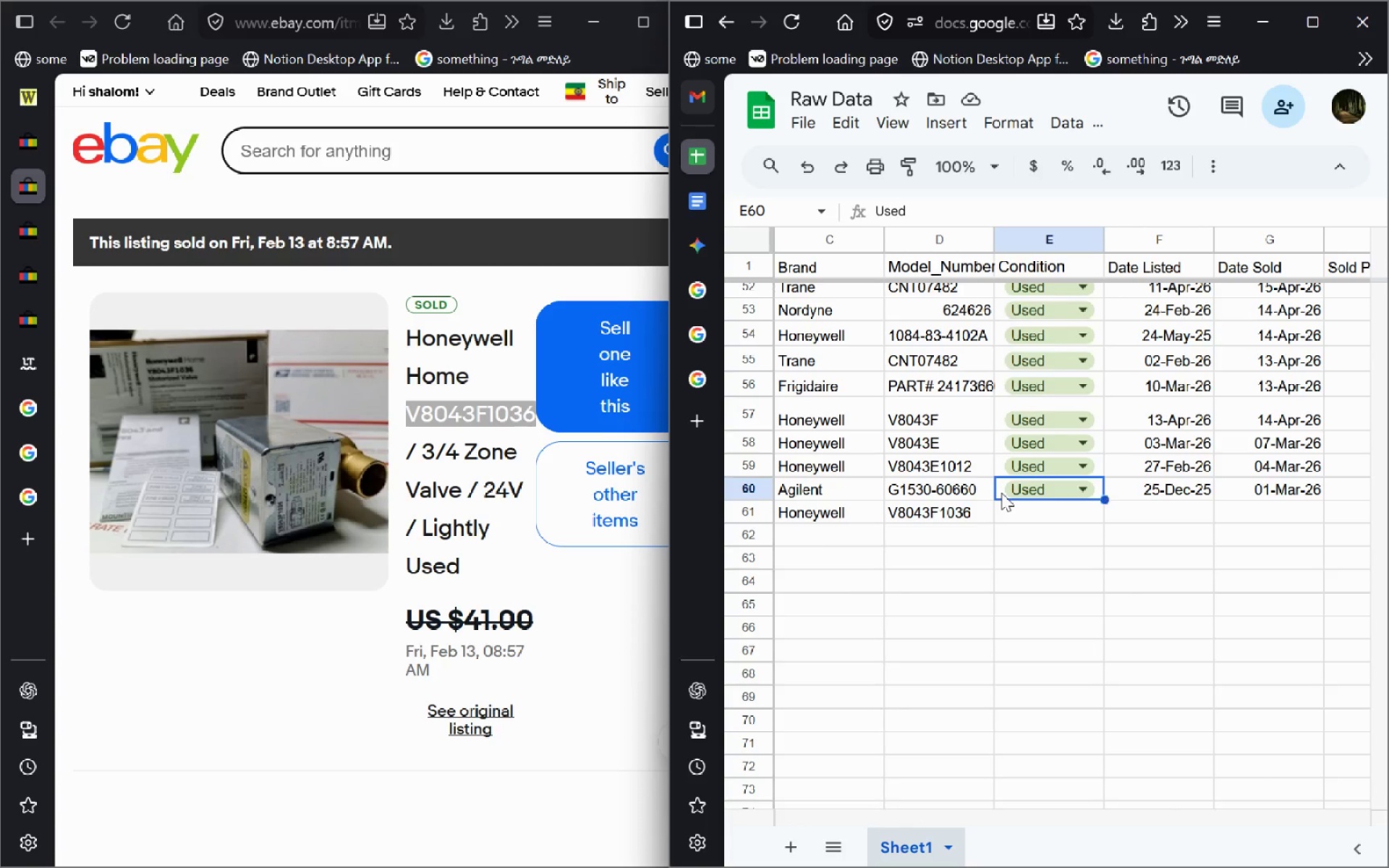 
key(Control+C)
 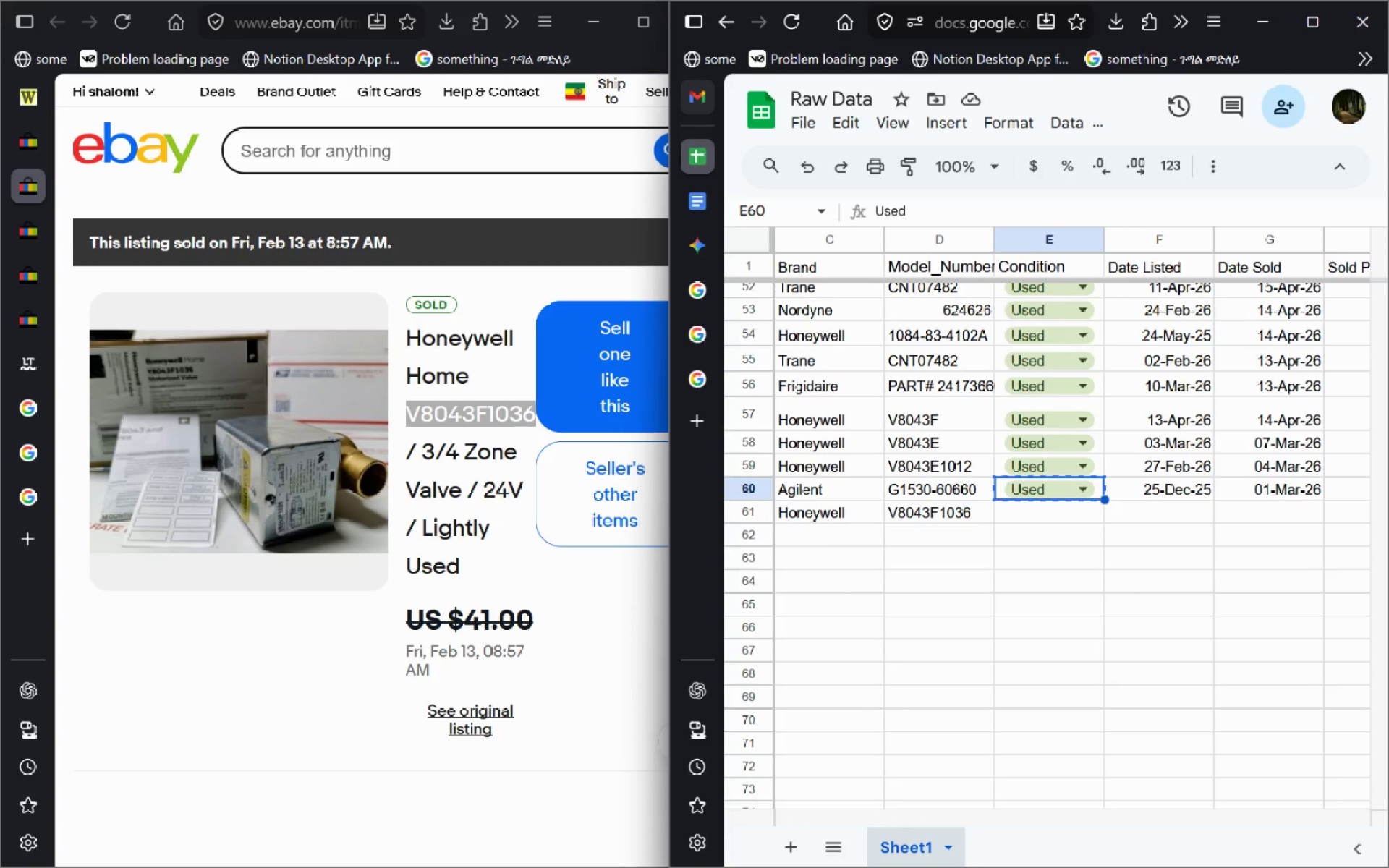 
key(ArrowDown)
 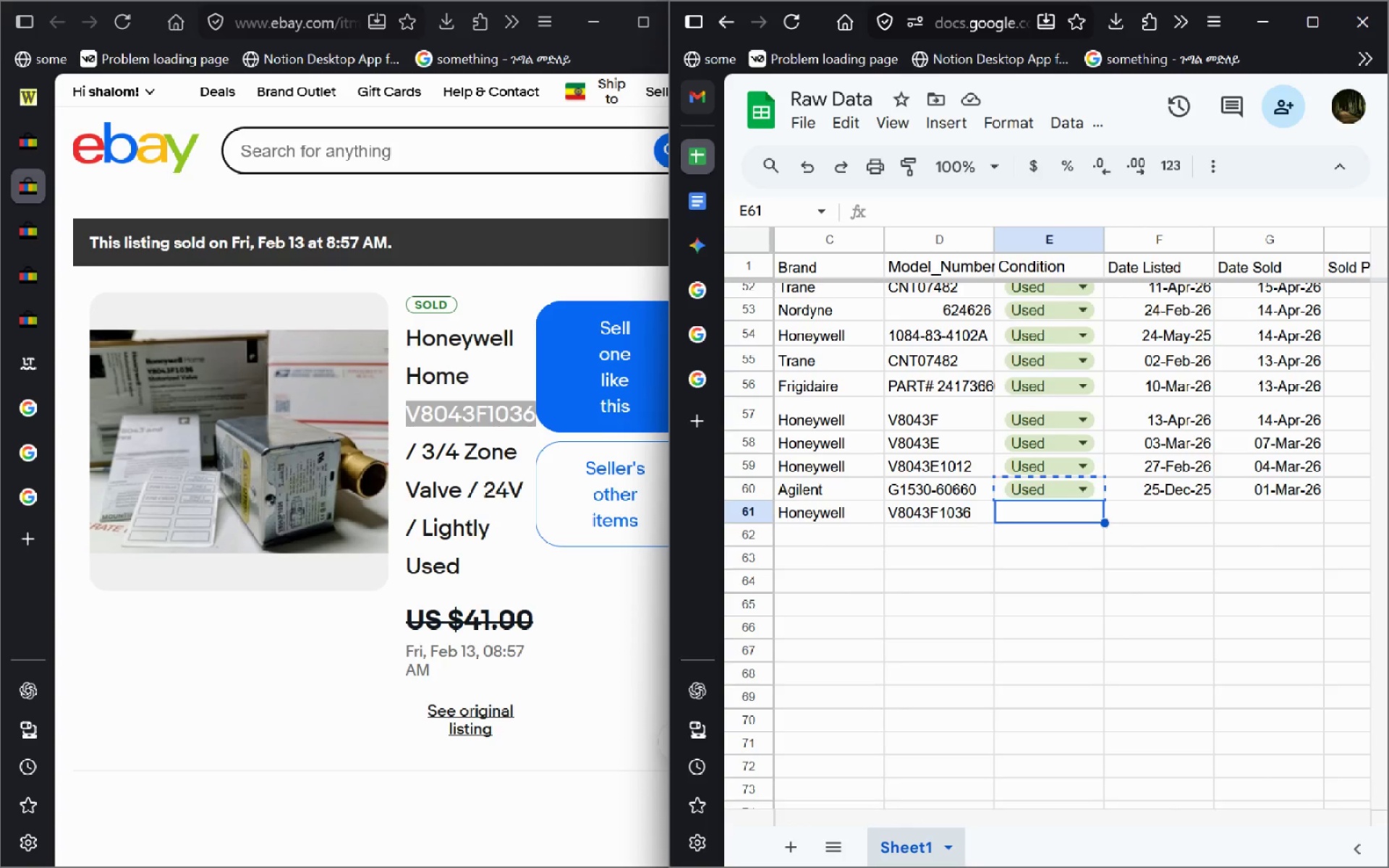 
key(Control+V)
 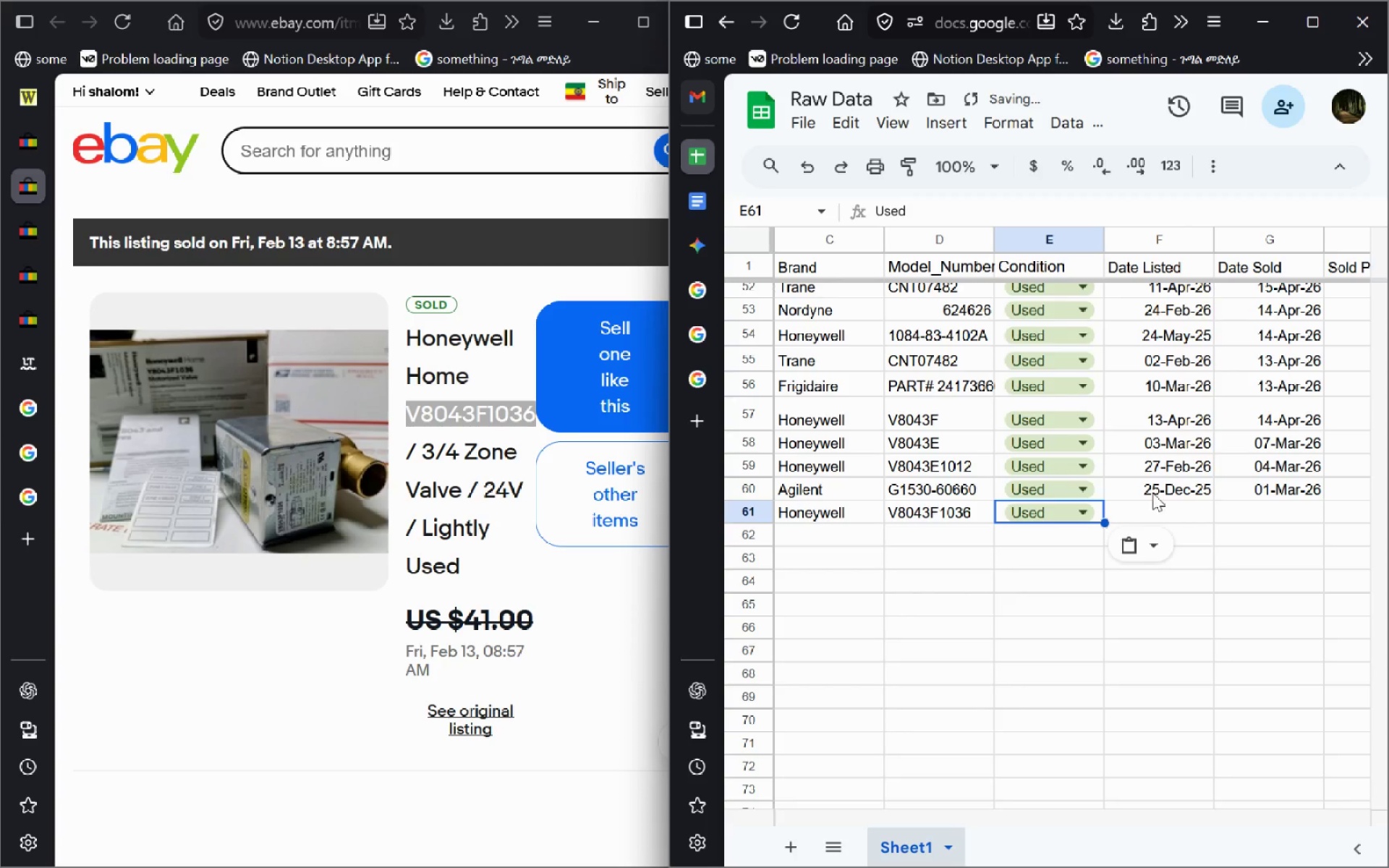 
left_click([1152, 493])
 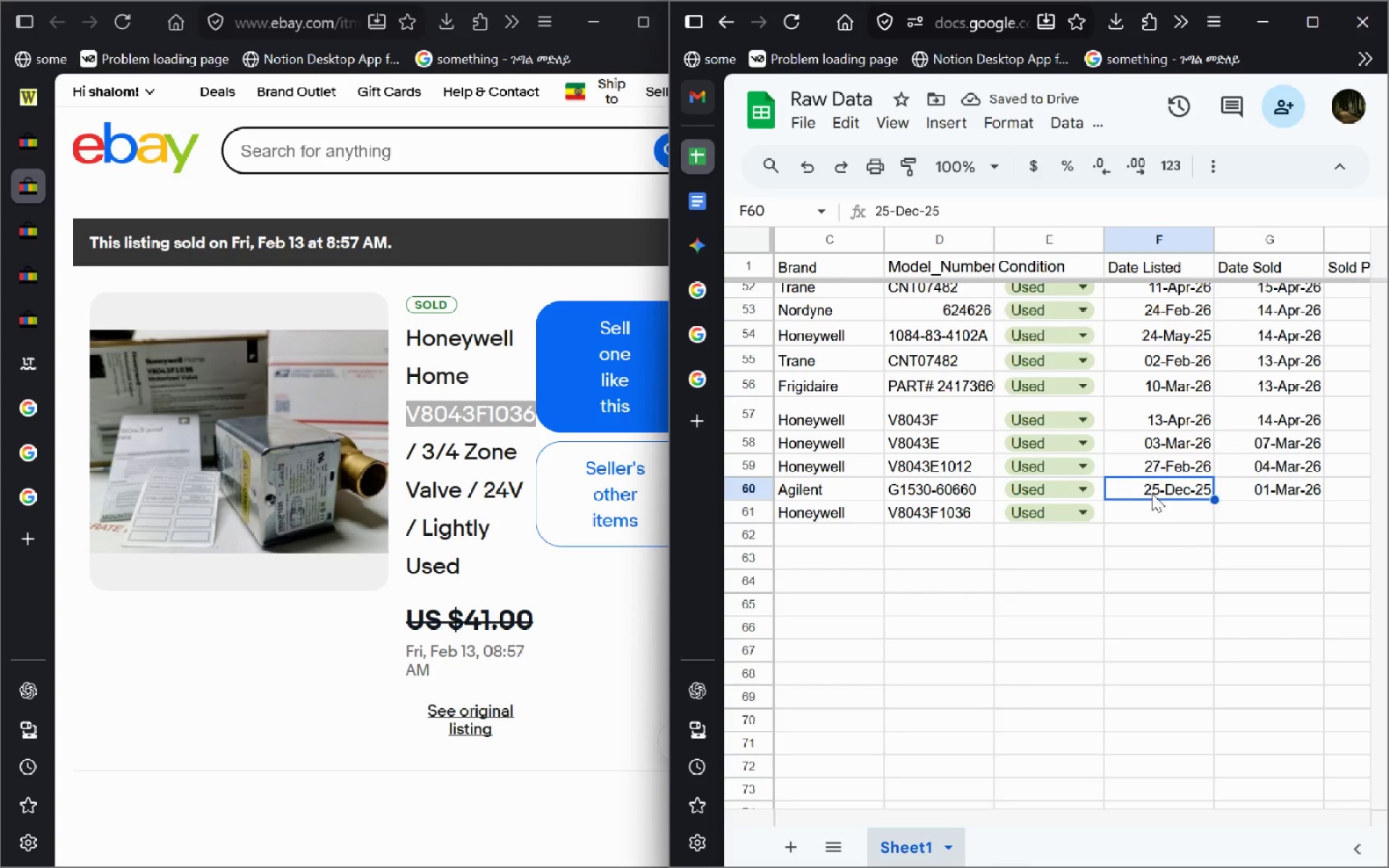 
key(Control+C)
 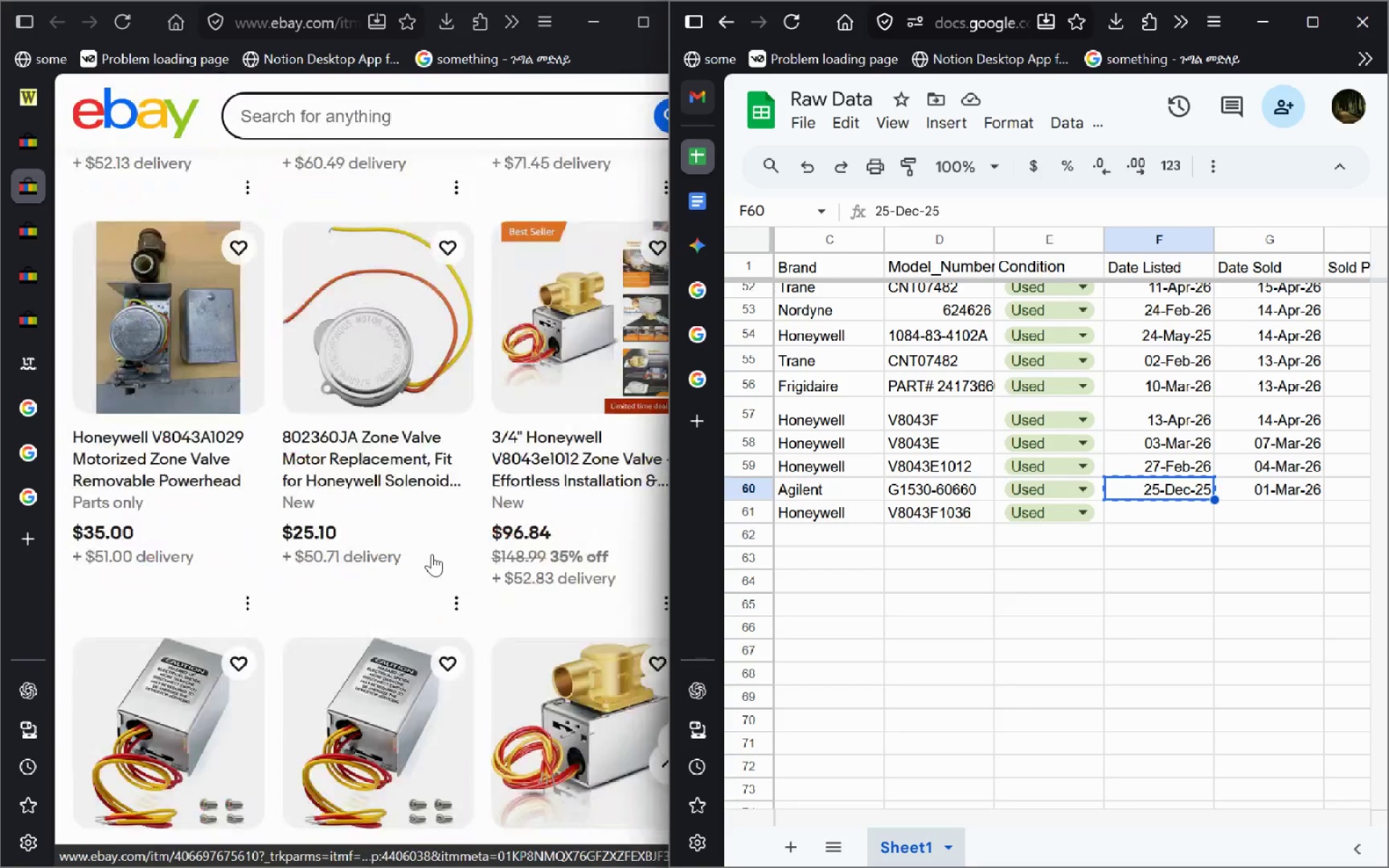 
wait(17.95)
 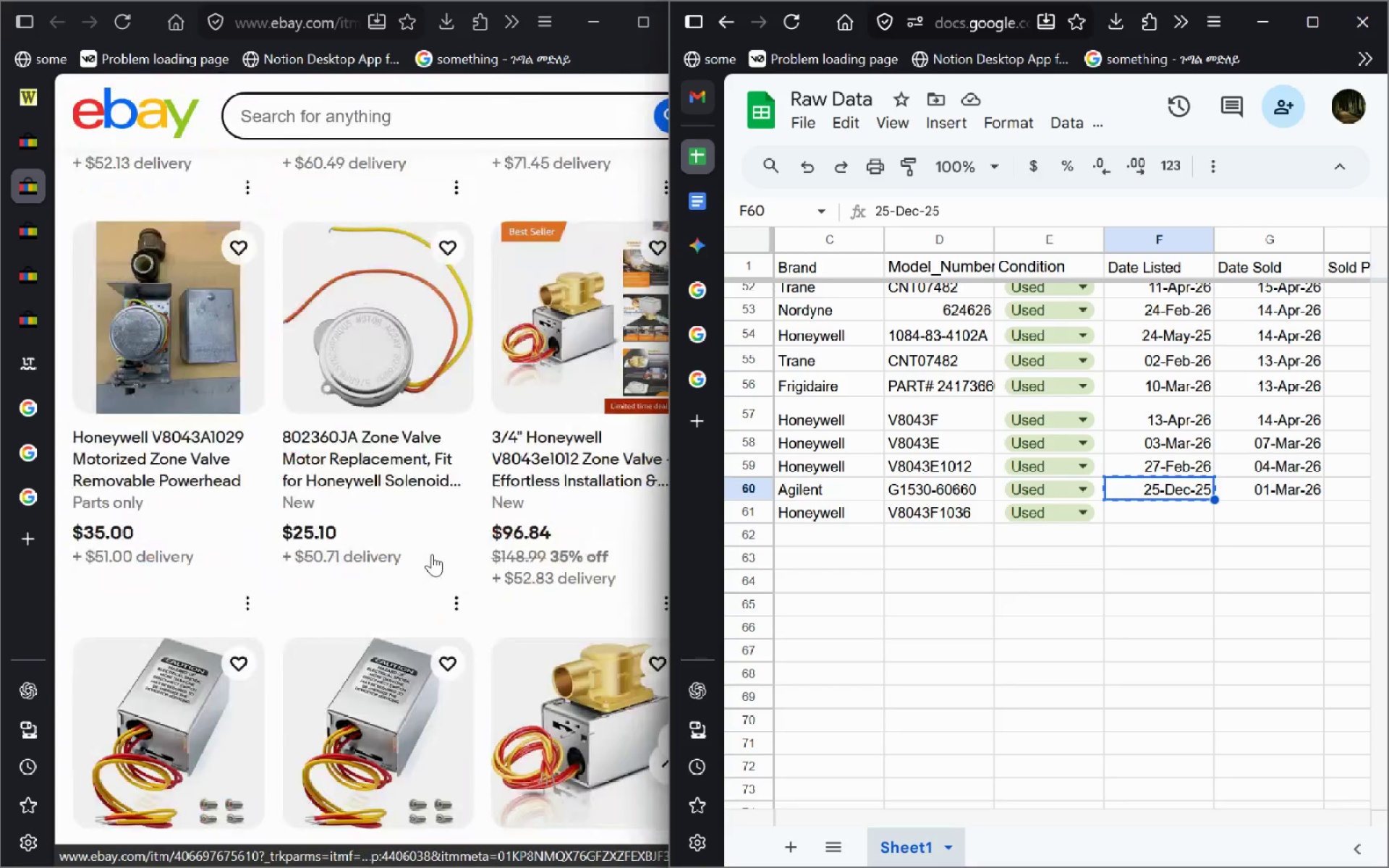 
left_click([647, 20])
 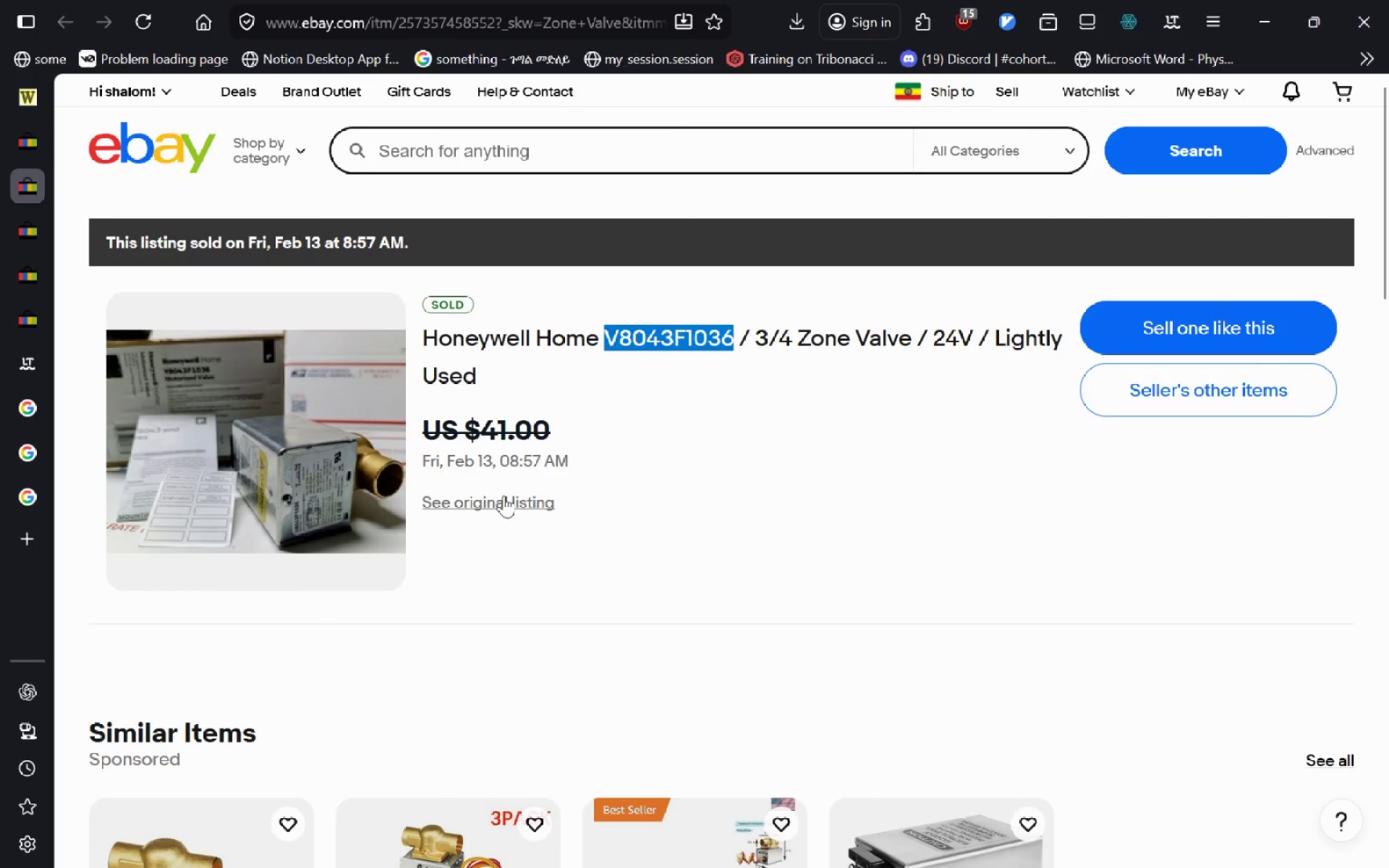 
left_click([500, 497])
 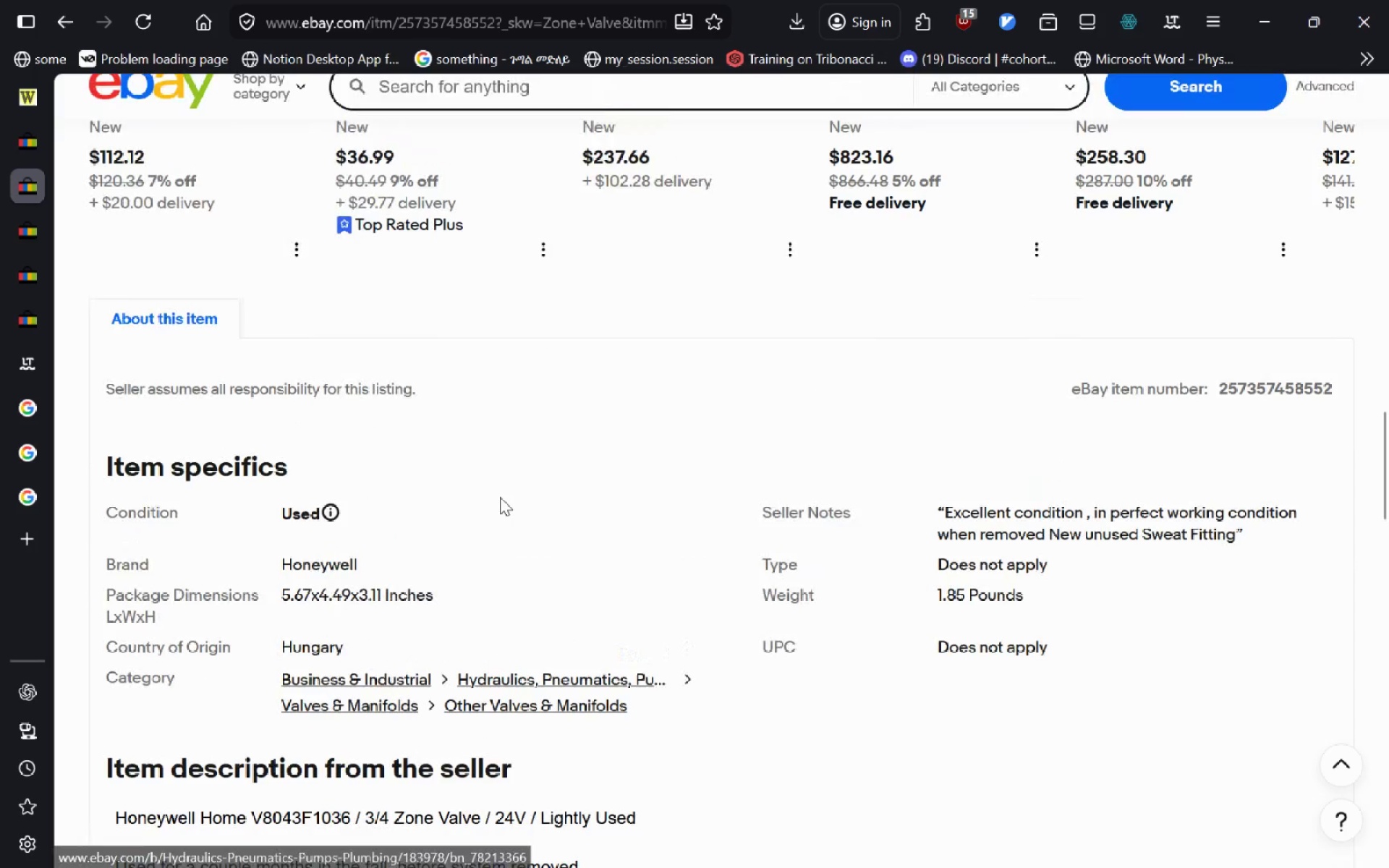 
wait(5.31)
 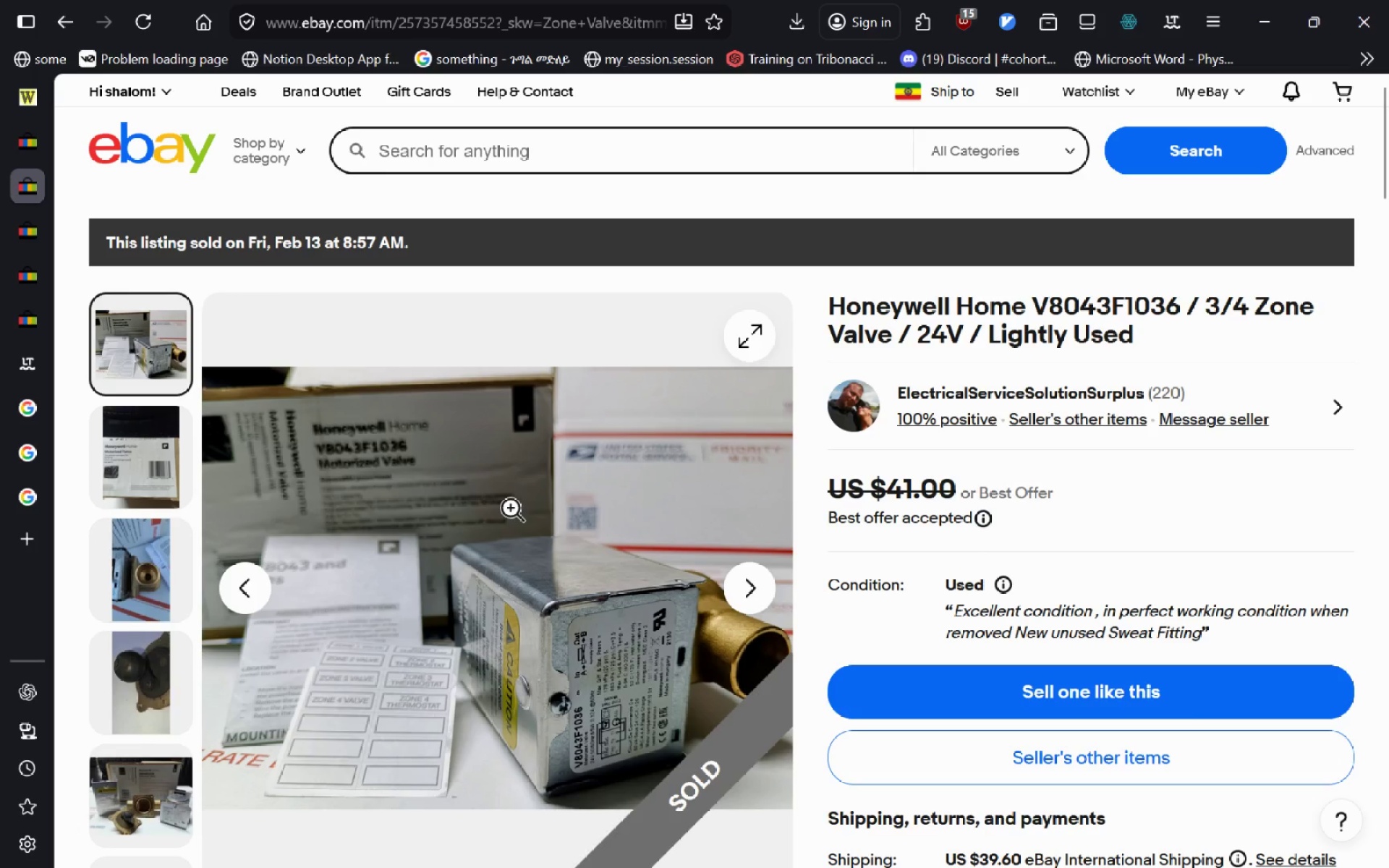 
left_click_drag(start_coordinate=[1211, 386], to_coordinate=[1323, 393])
 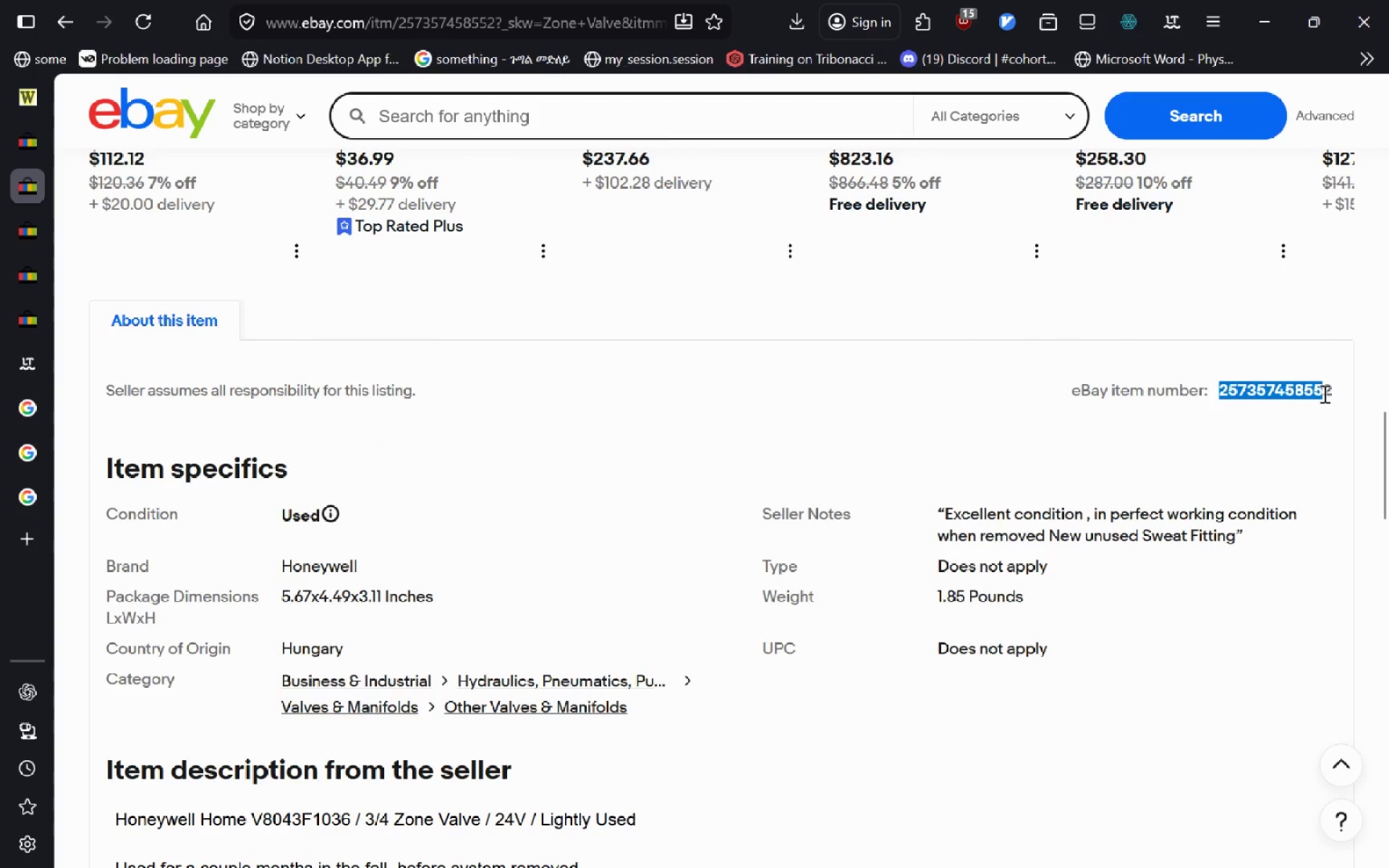 
key(Control+ControlLeft)
 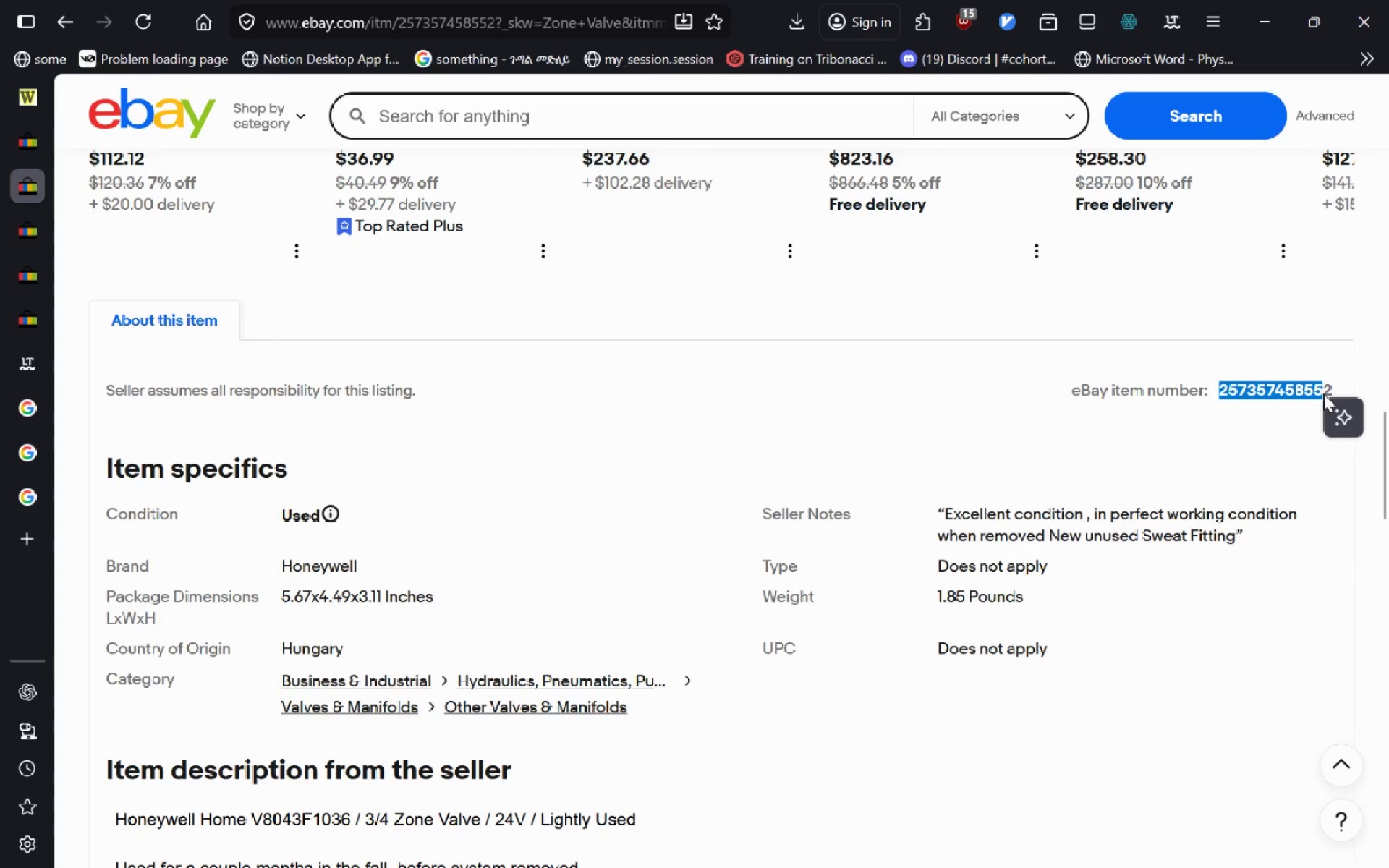 
key(Shift+ShiftLeft)
 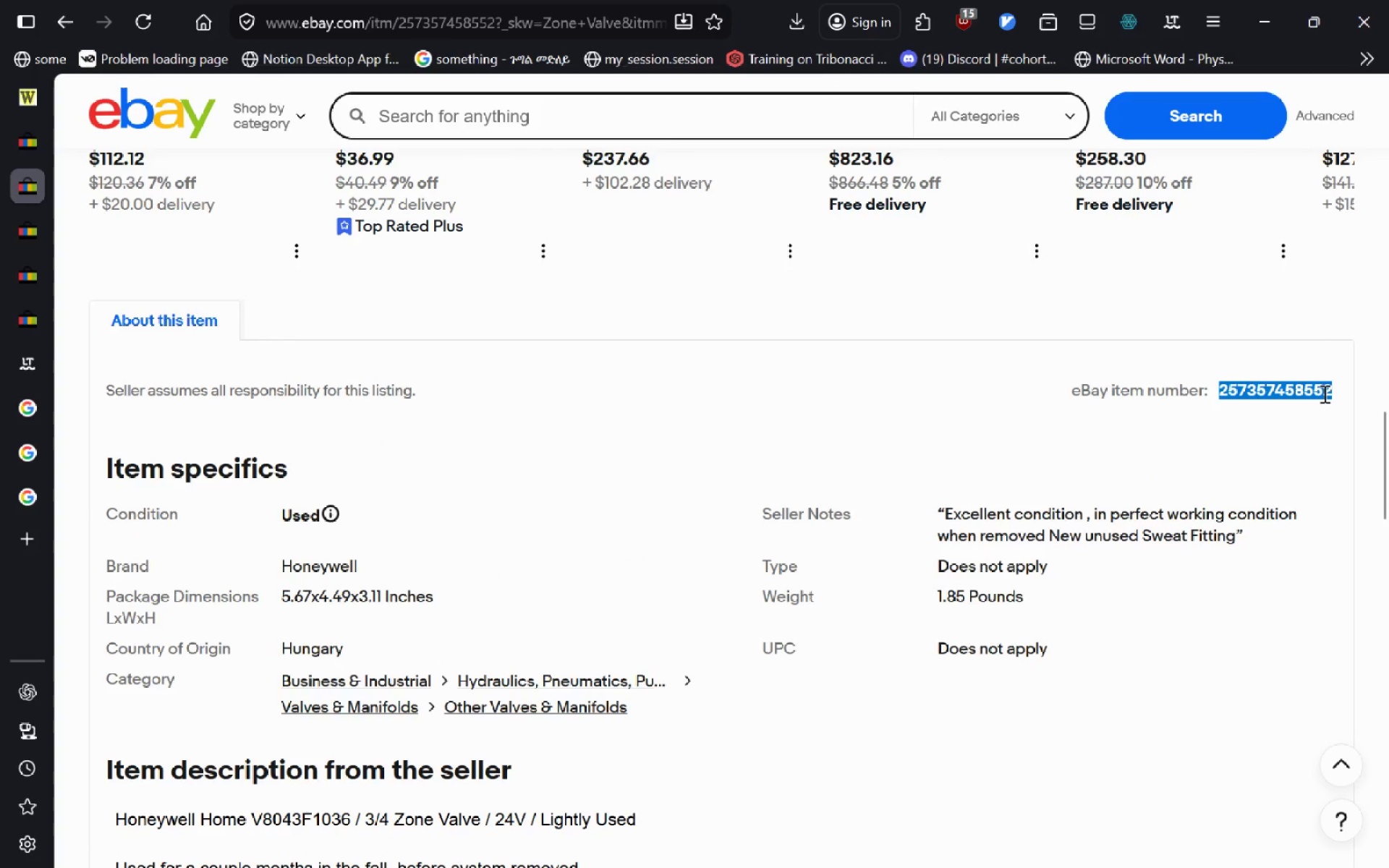 
key(Shift+ArrowRight)
 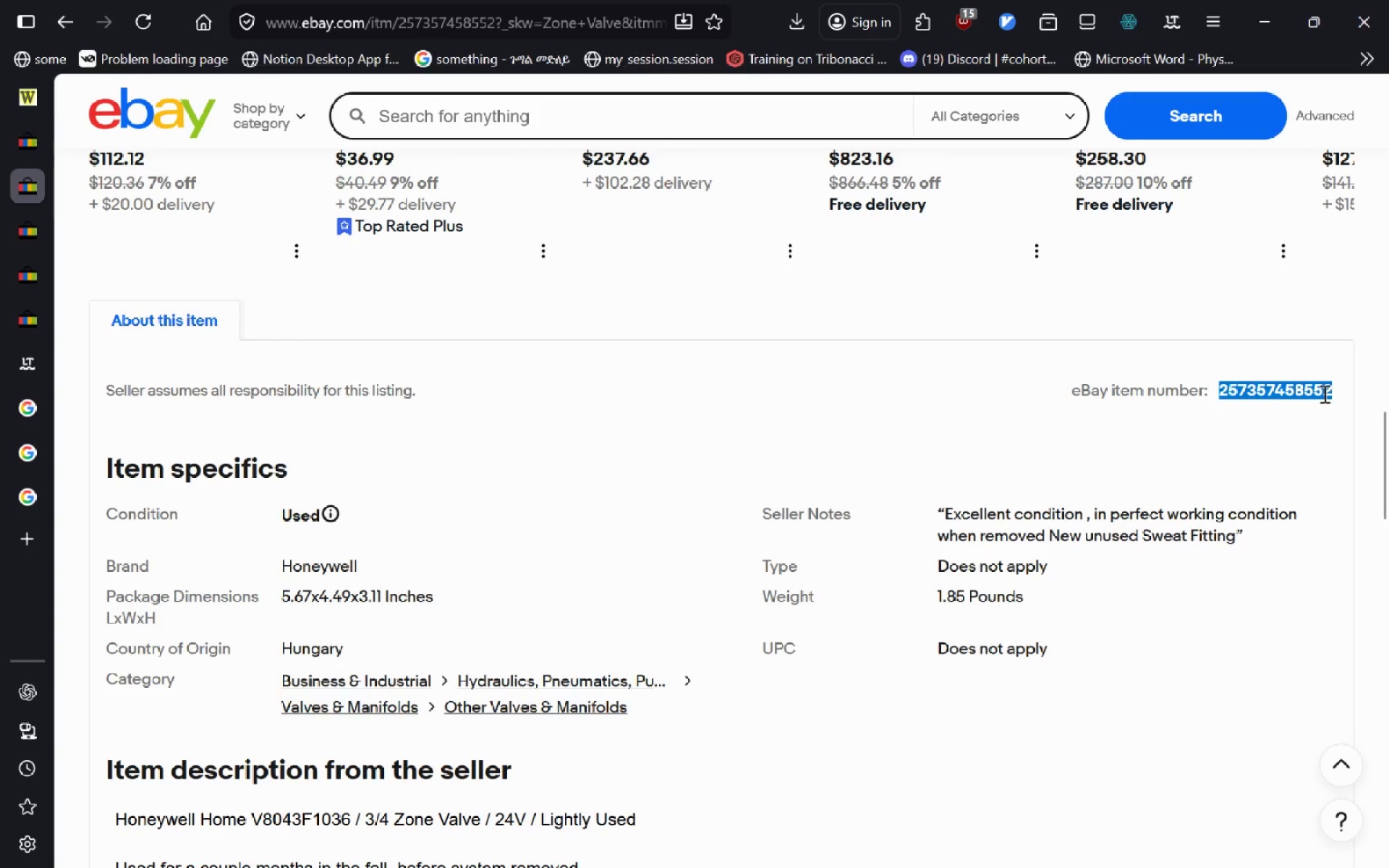 
key(Control+C)
 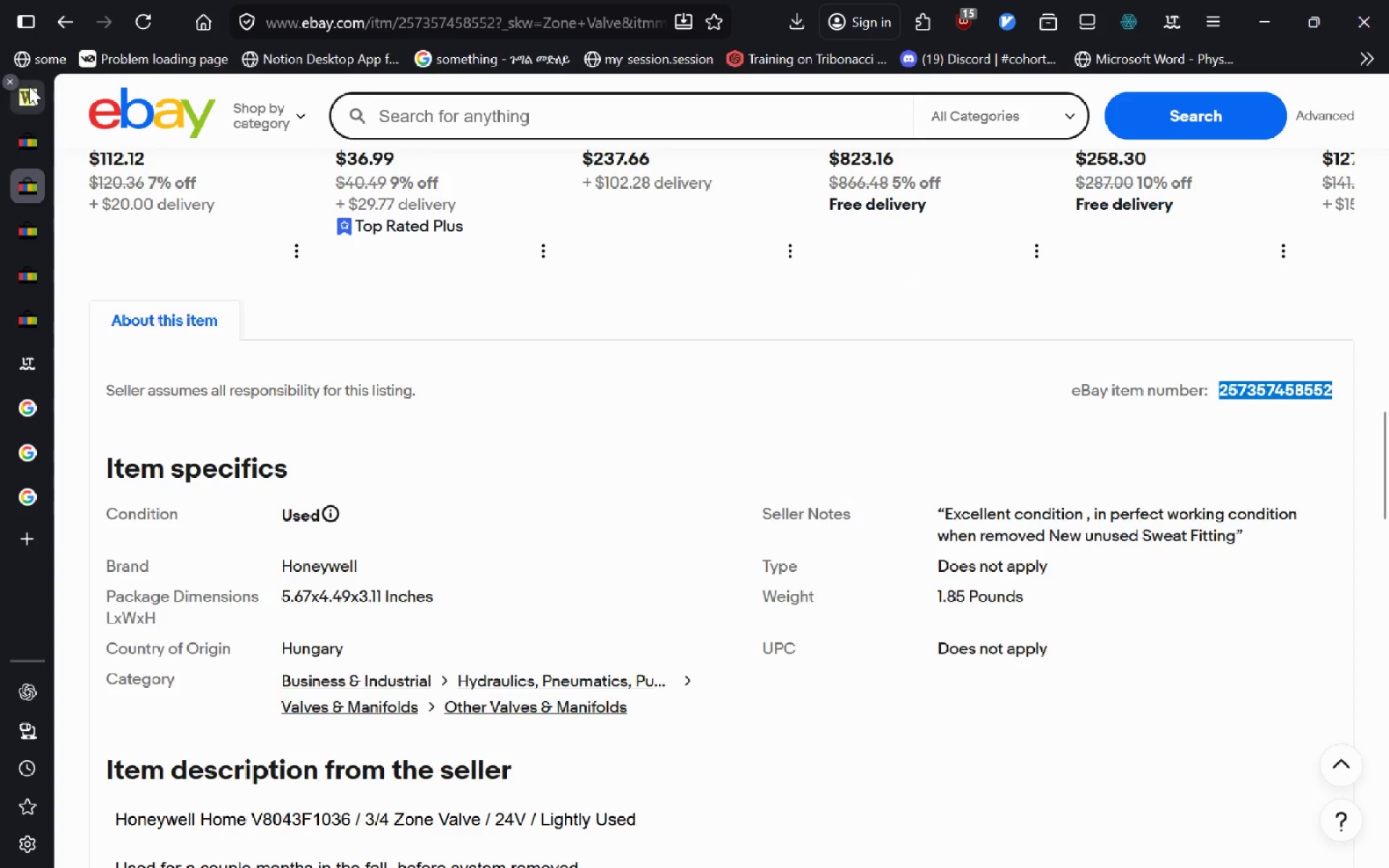 
left_click([29, 86])
 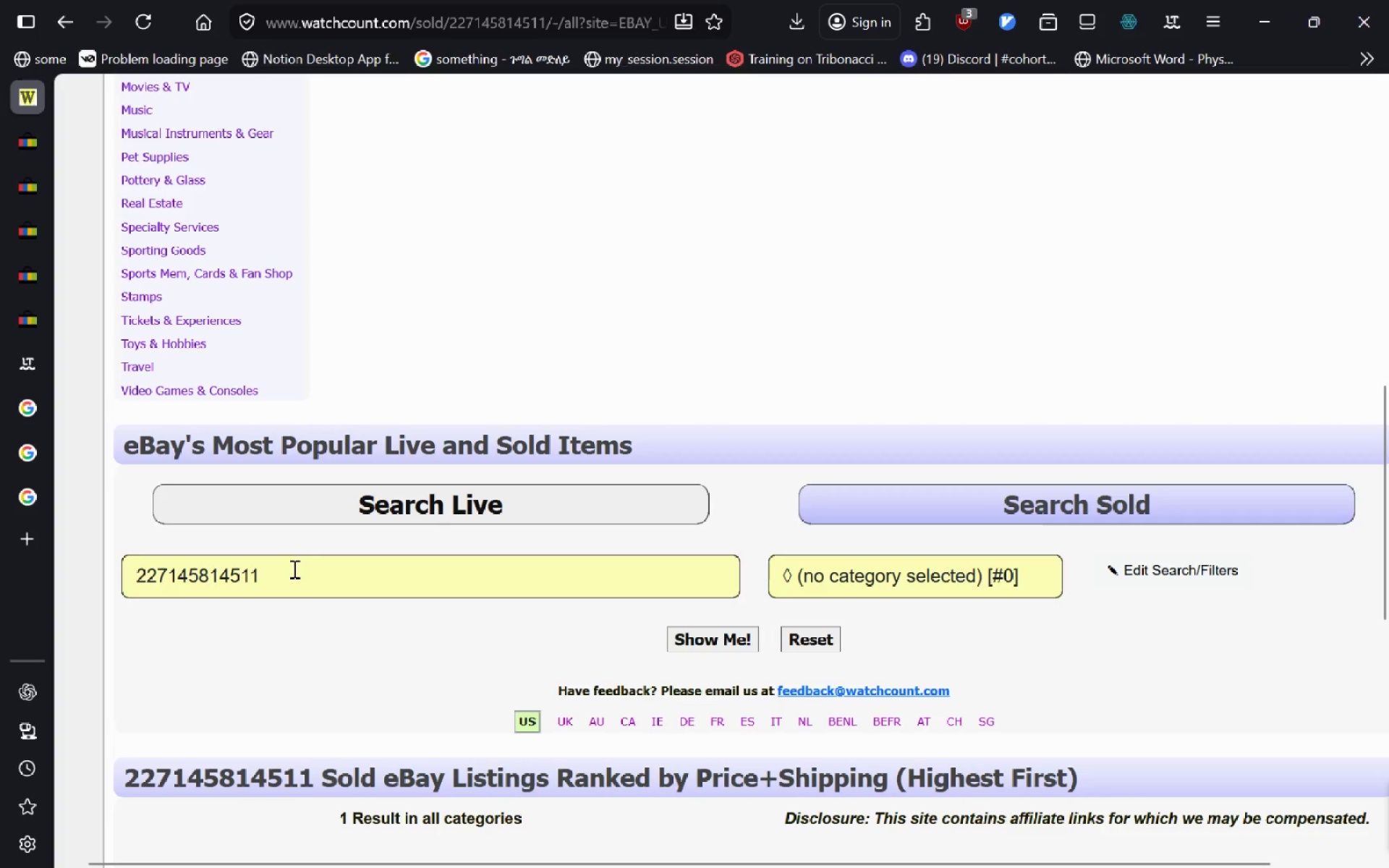 
left_click([293, 569])
 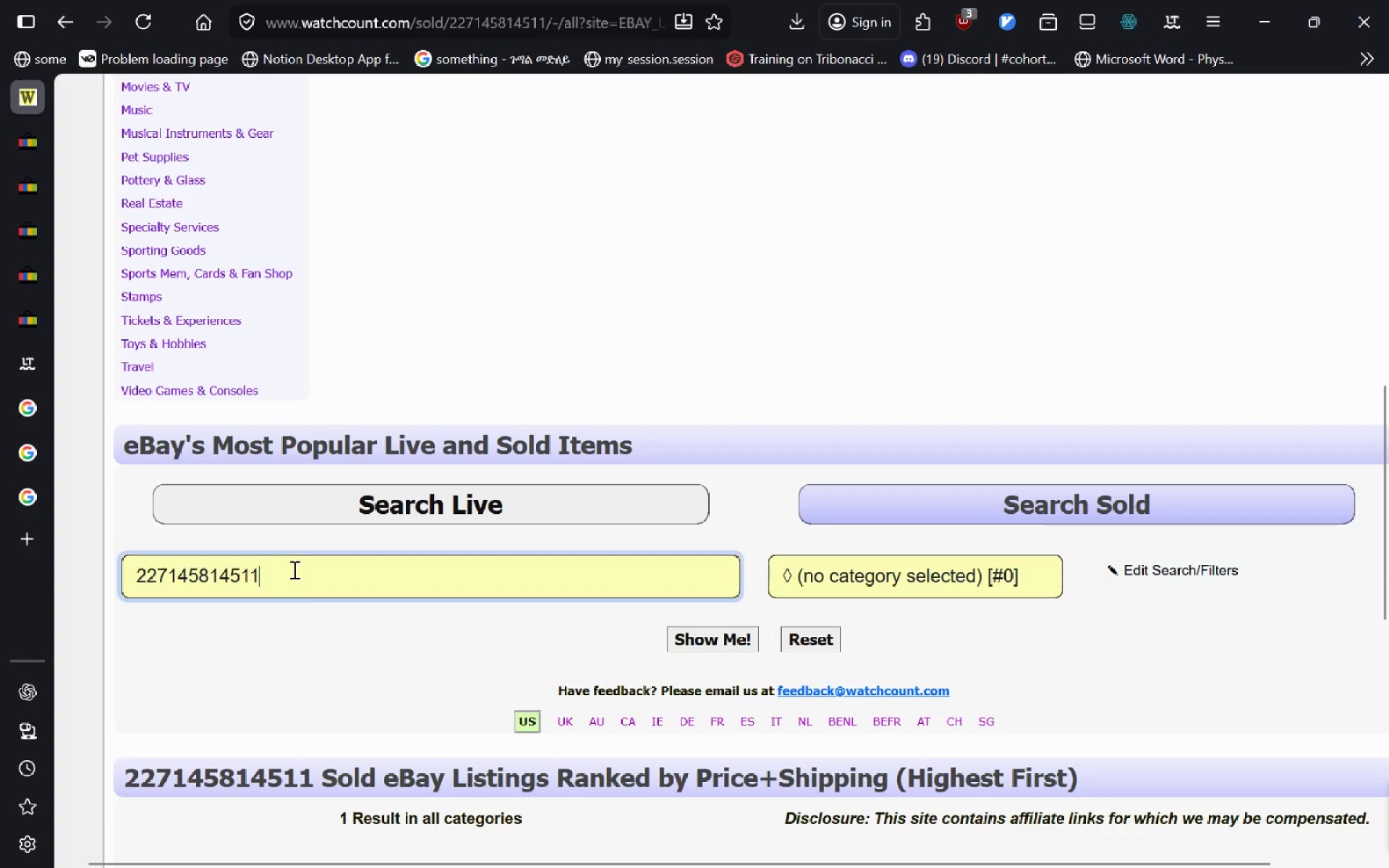 
key(Control+A)
 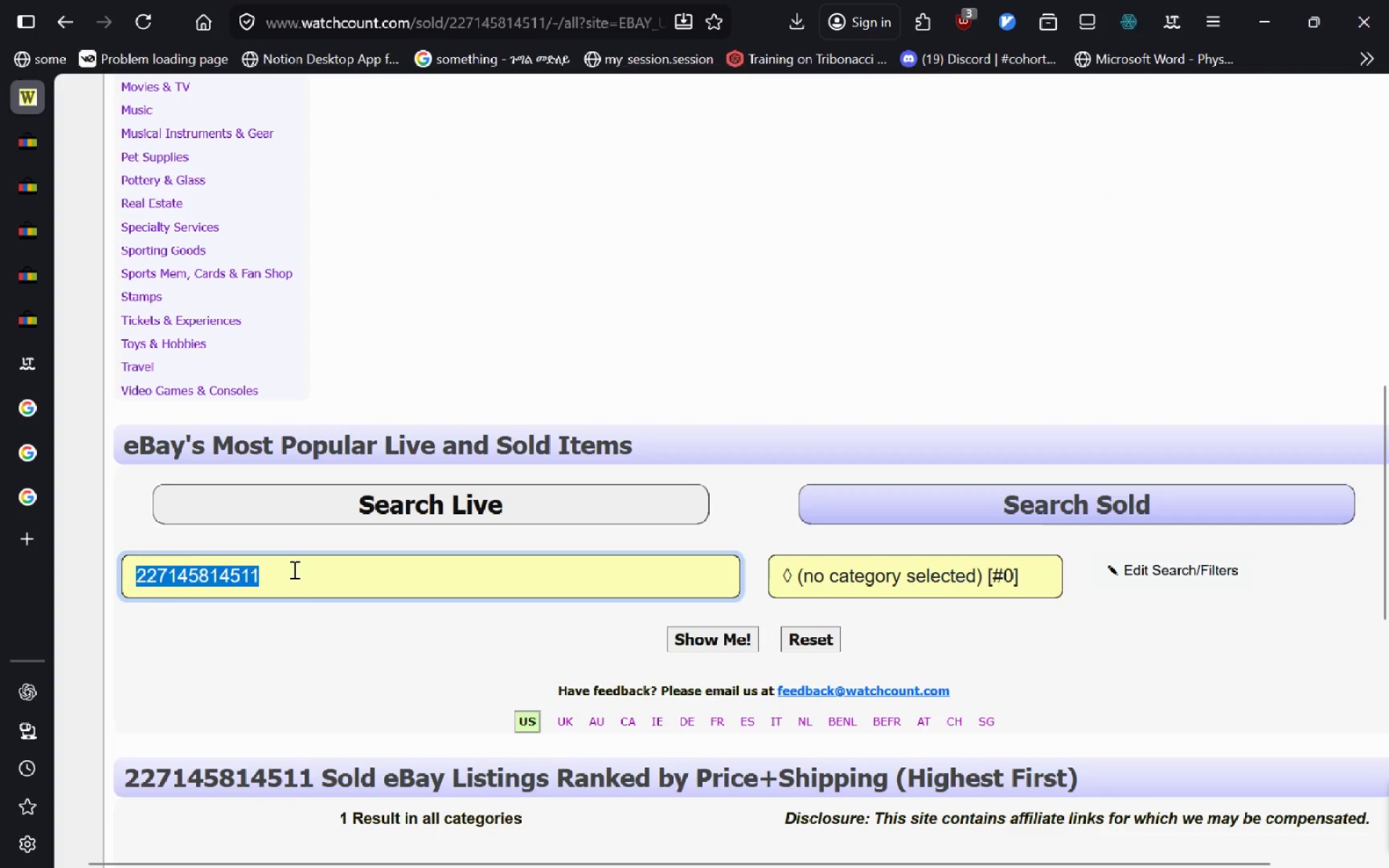 
key(Control+V)
 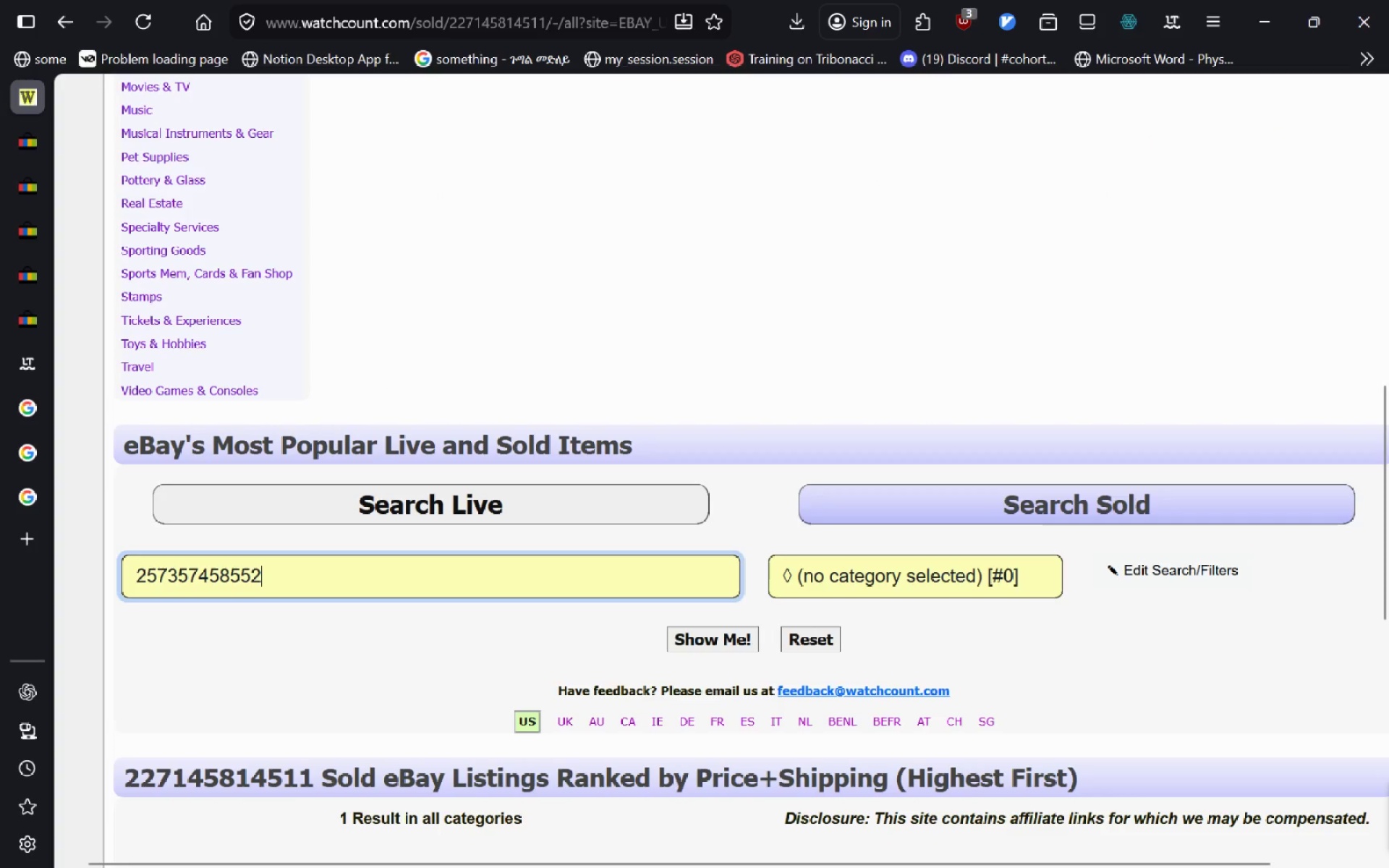 
key(Enter)
 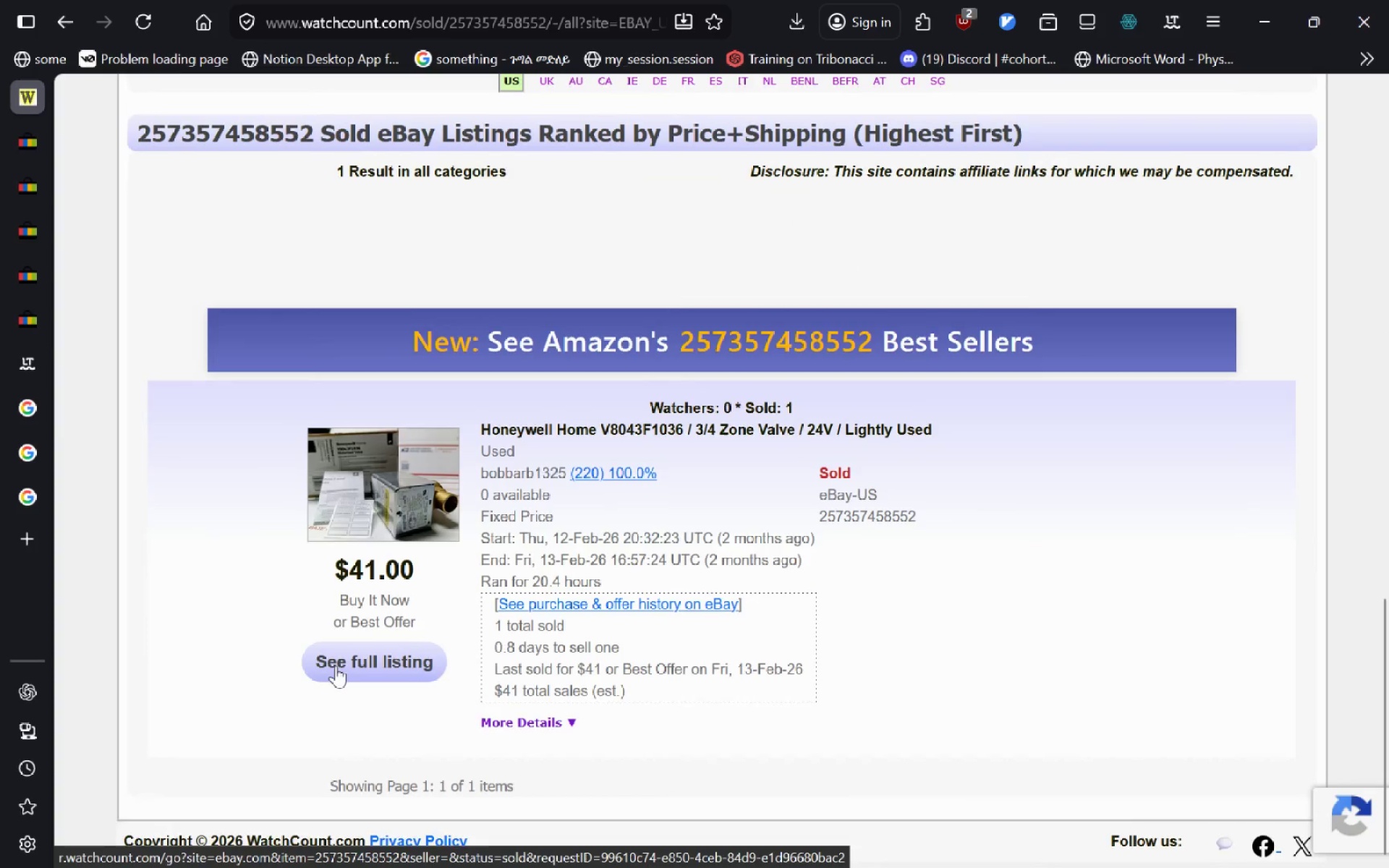 
wait(7.02)
 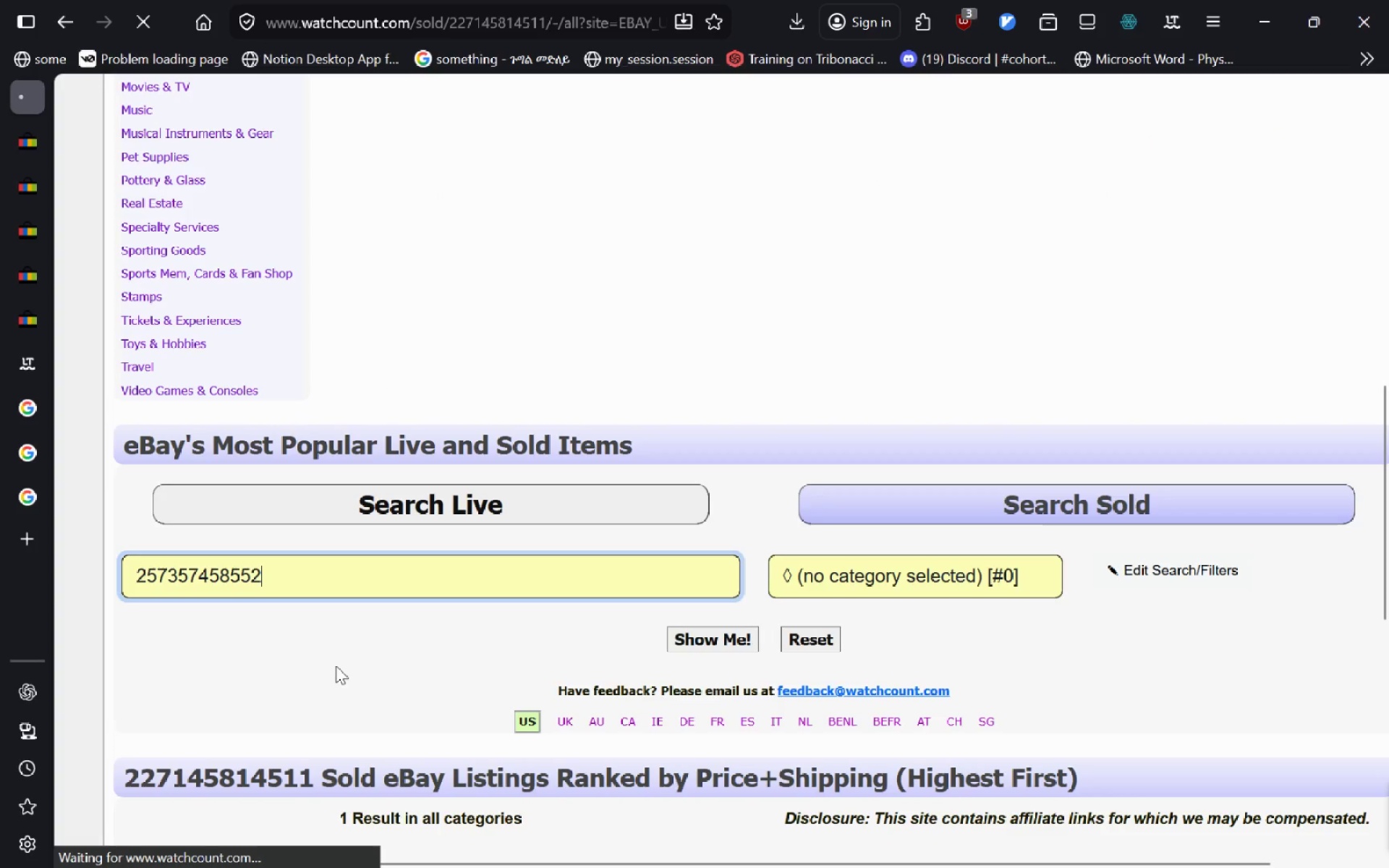 
left_click_drag(start_coordinate=[556, 548], to_coordinate=[607, 556])
 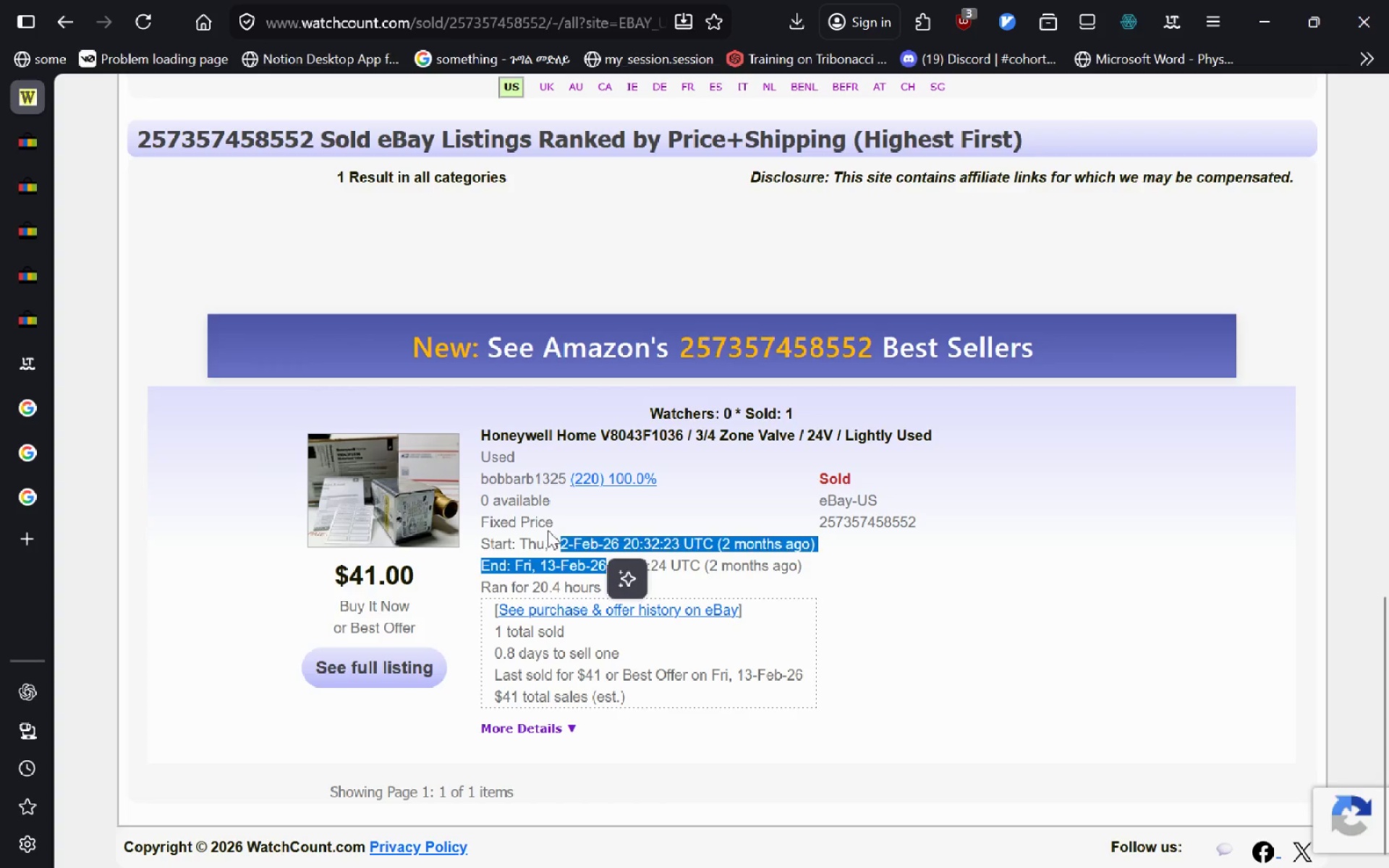 
left_click([548, 530])
 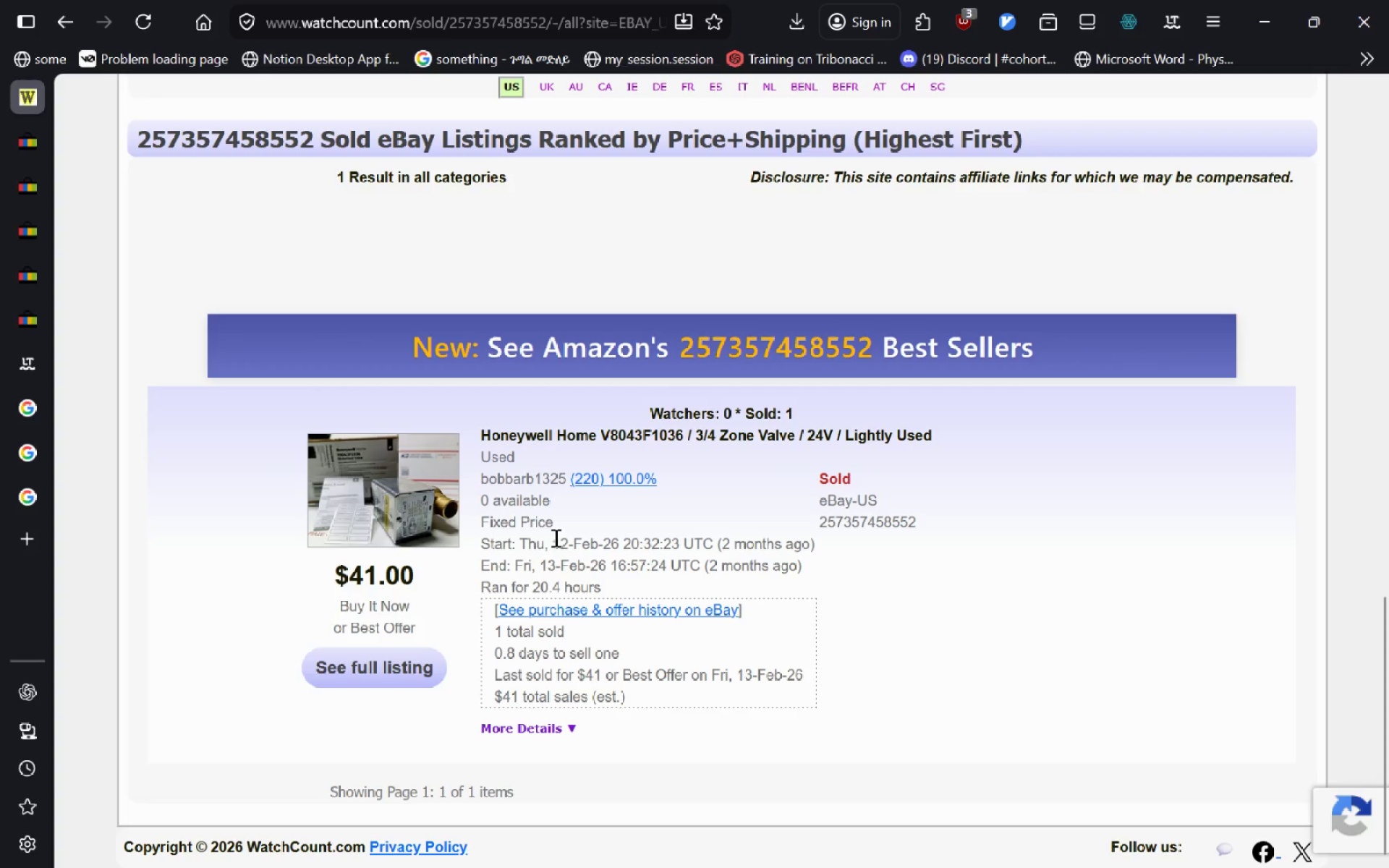 
left_click_drag(start_coordinate=[552, 537], to_coordinate=[619, 542])
 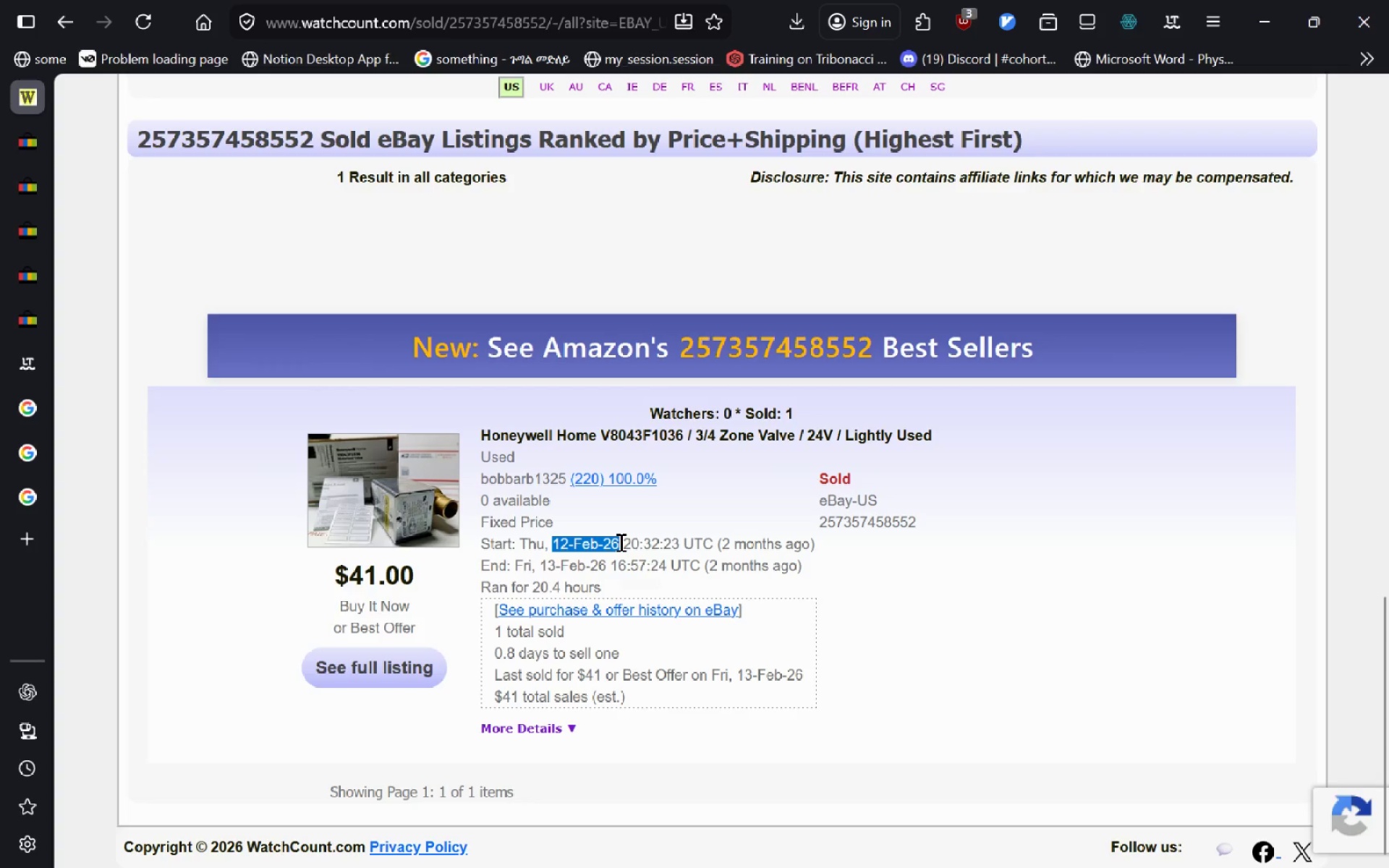 
key(Control+C)
 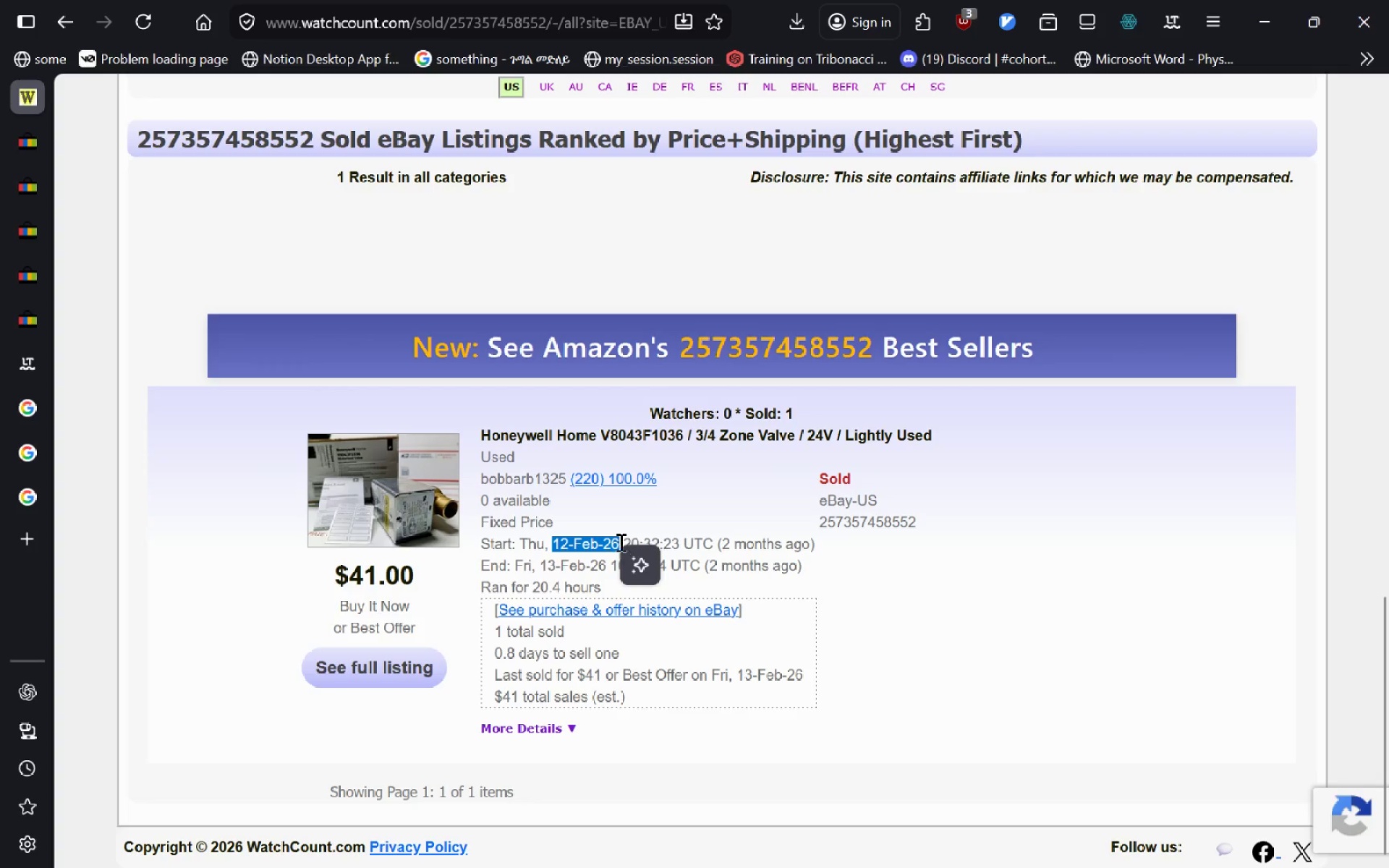 
key(Alt+Tab)
 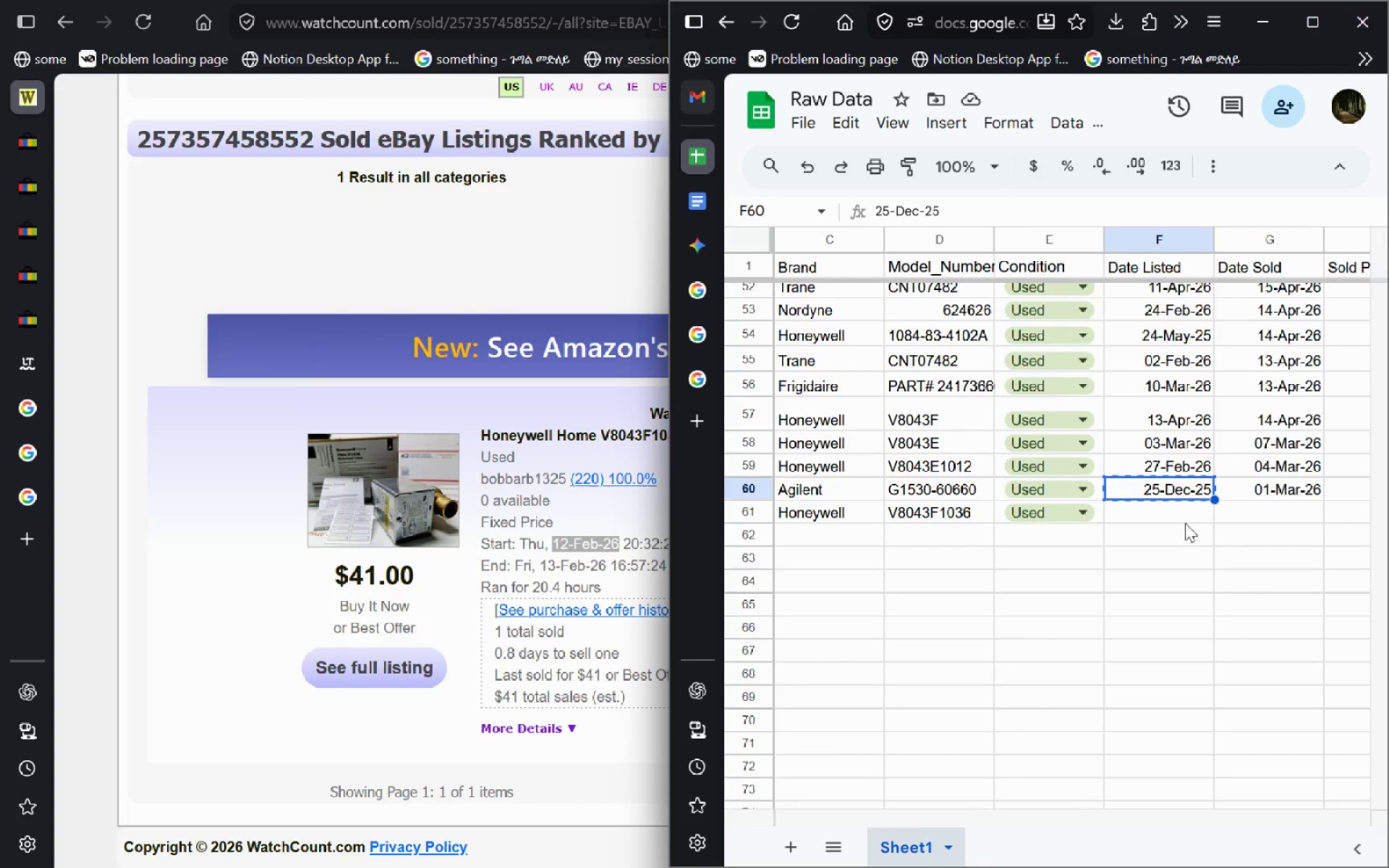 
left_click([1159, 514])
 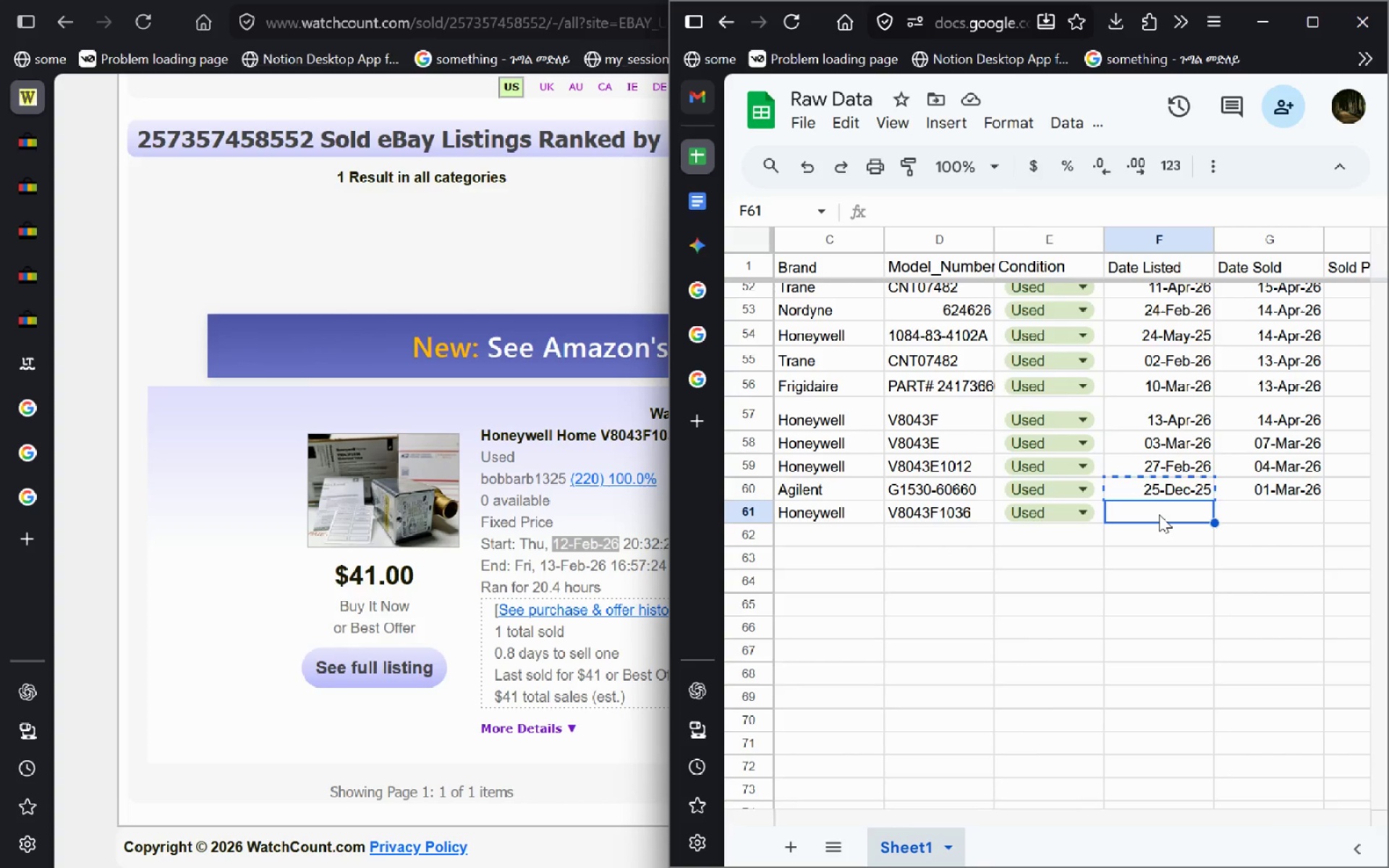 
key(Control+V)
 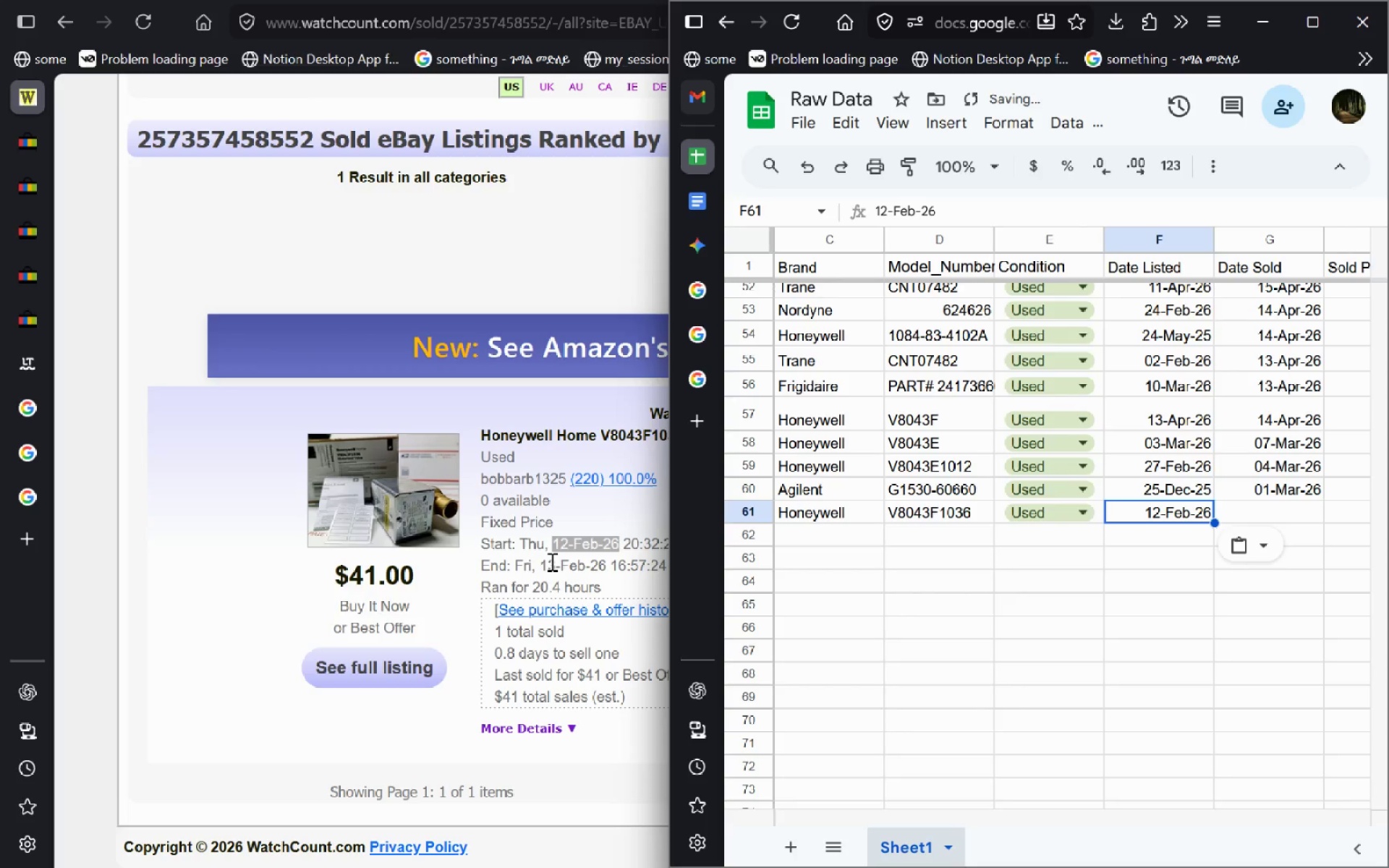 
left_click_drag(start_coordinate=[543, 562], to_coordinate=[605, 564])
 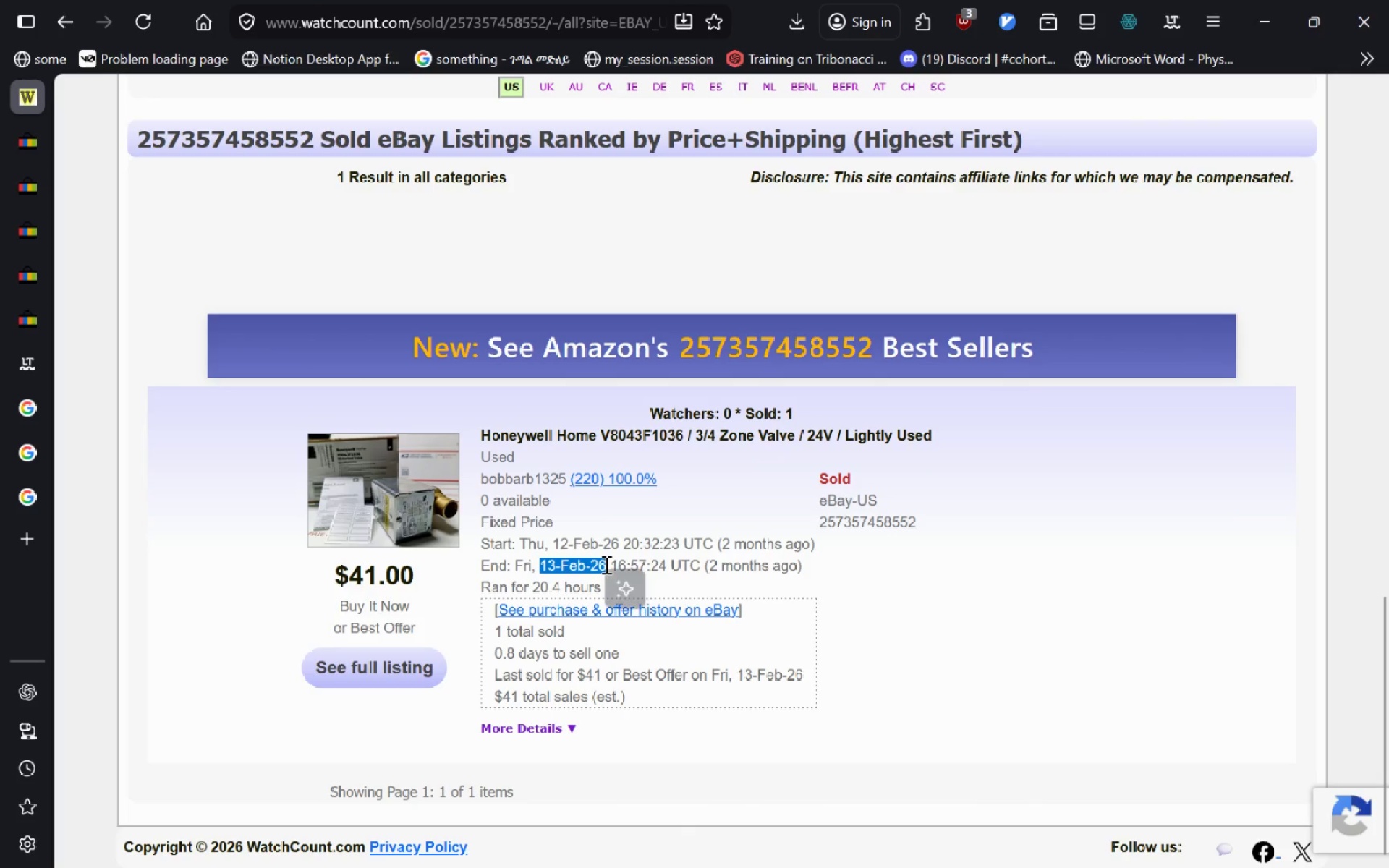 
key(Control+C)
 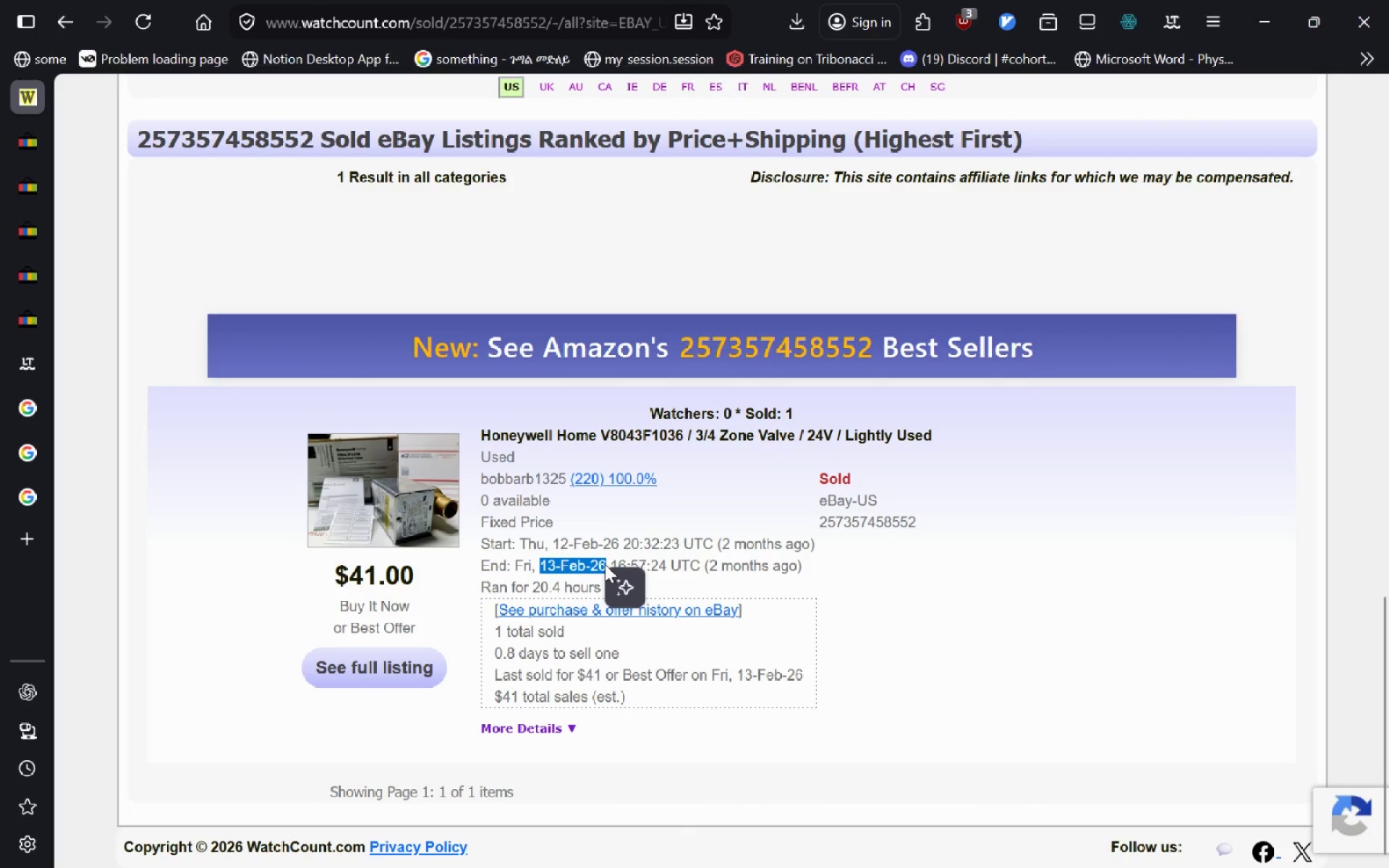 
key(Alt+AltLeft)
 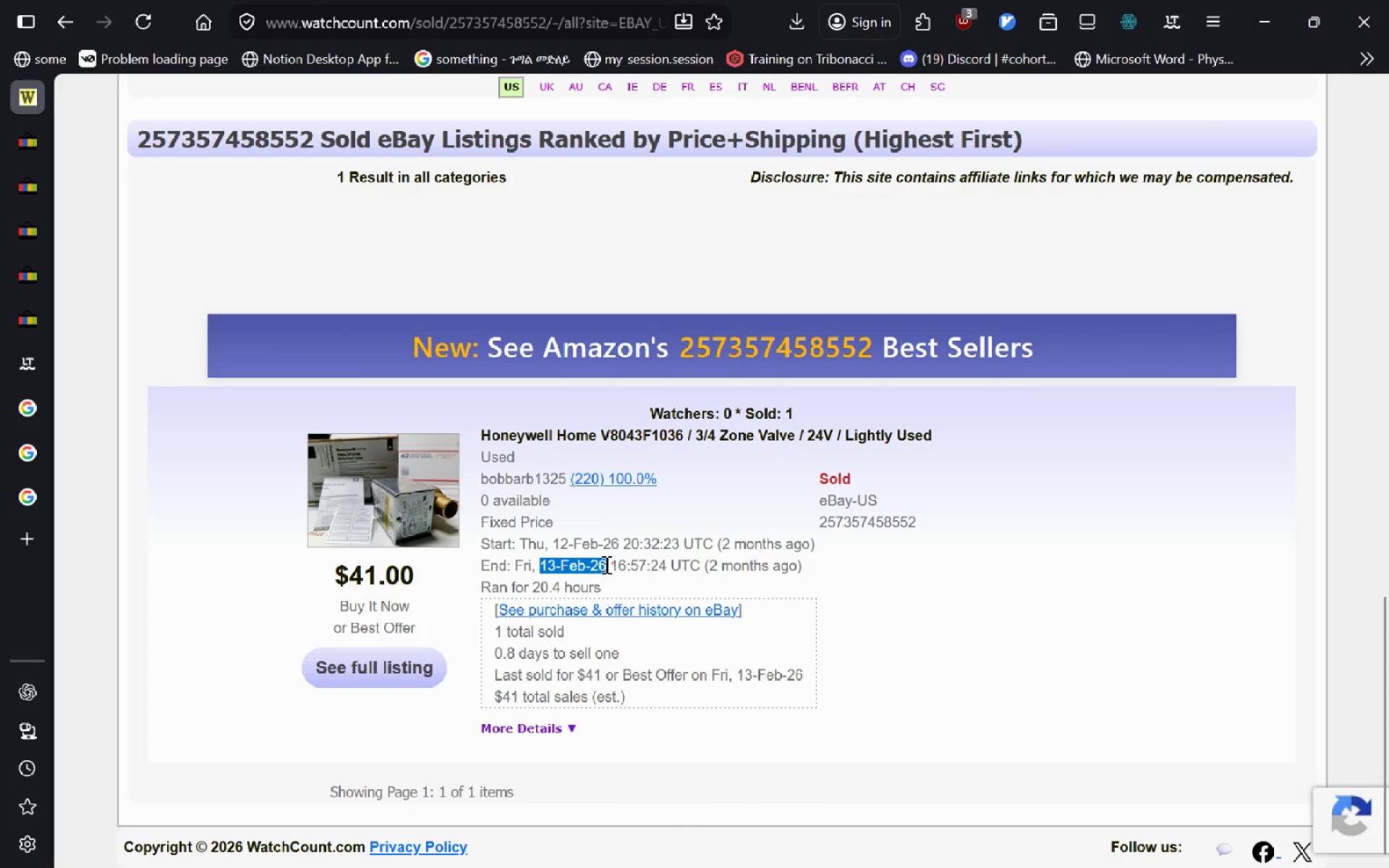 
key(Alt+Tab)
 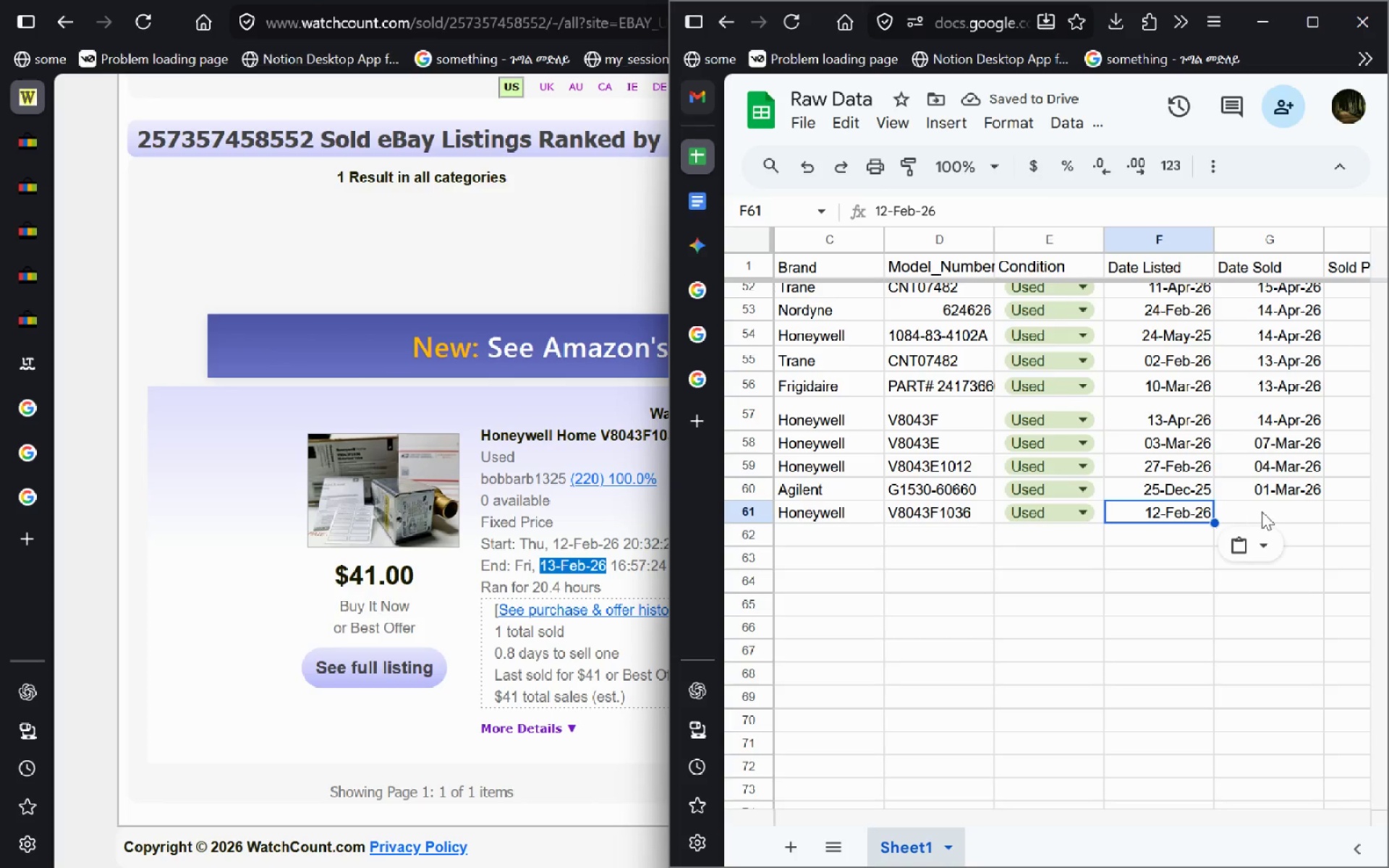 
left_click([1260, 511])
 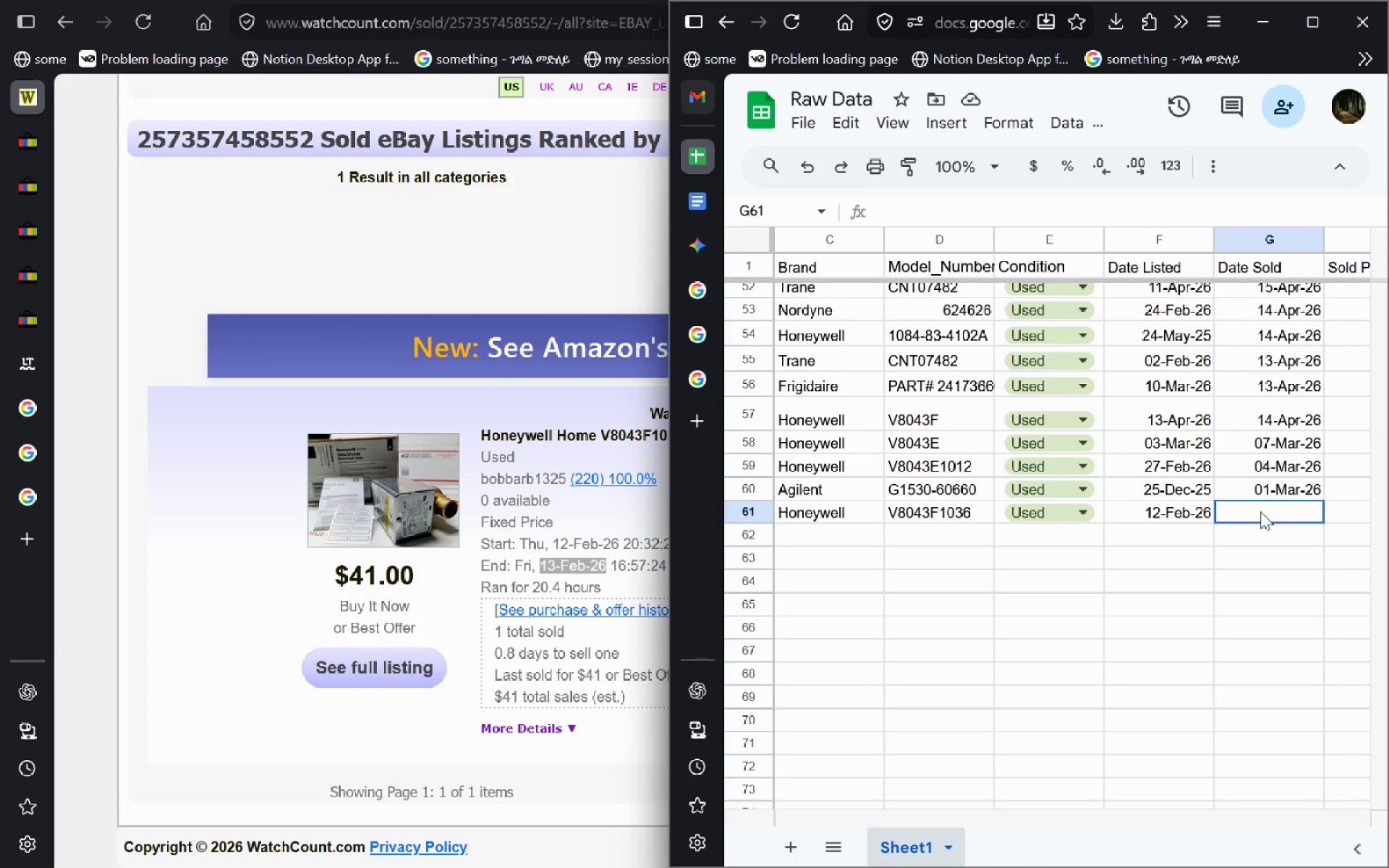 
key(Control+V)
 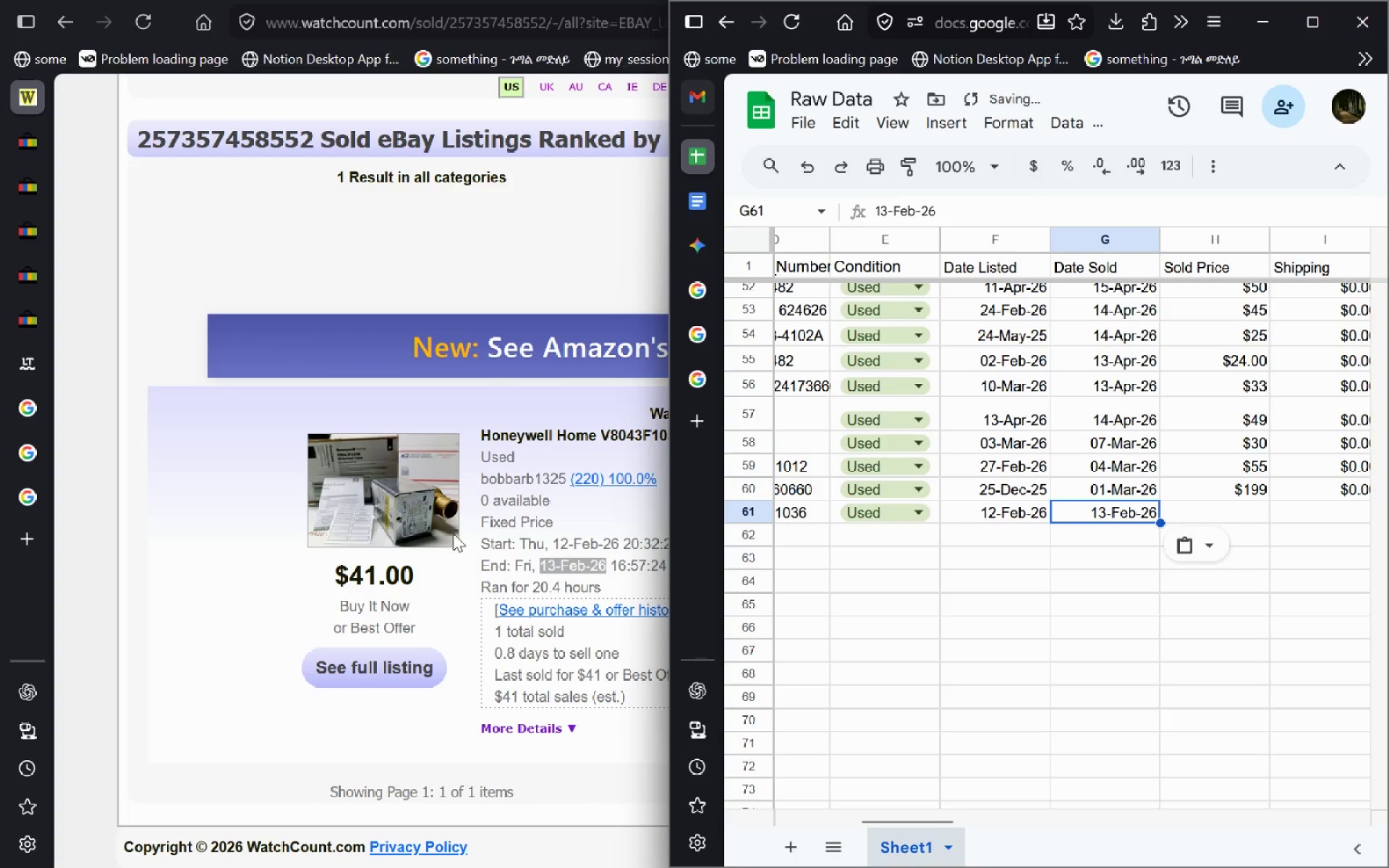 
left_click_drag(start_coordinate=[419, 572], to_coordinate=[336, 586])
 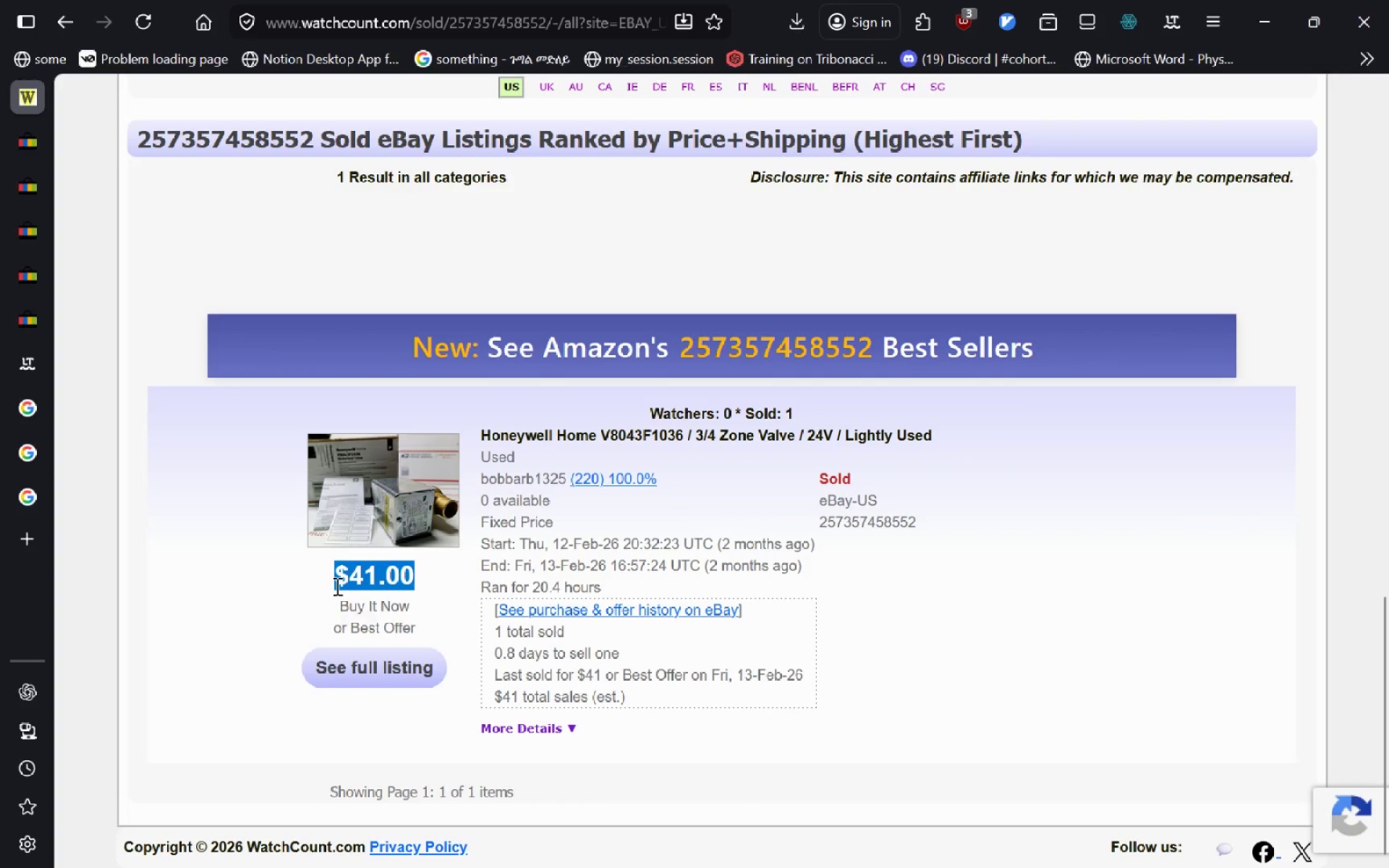 
key(Control+C)
 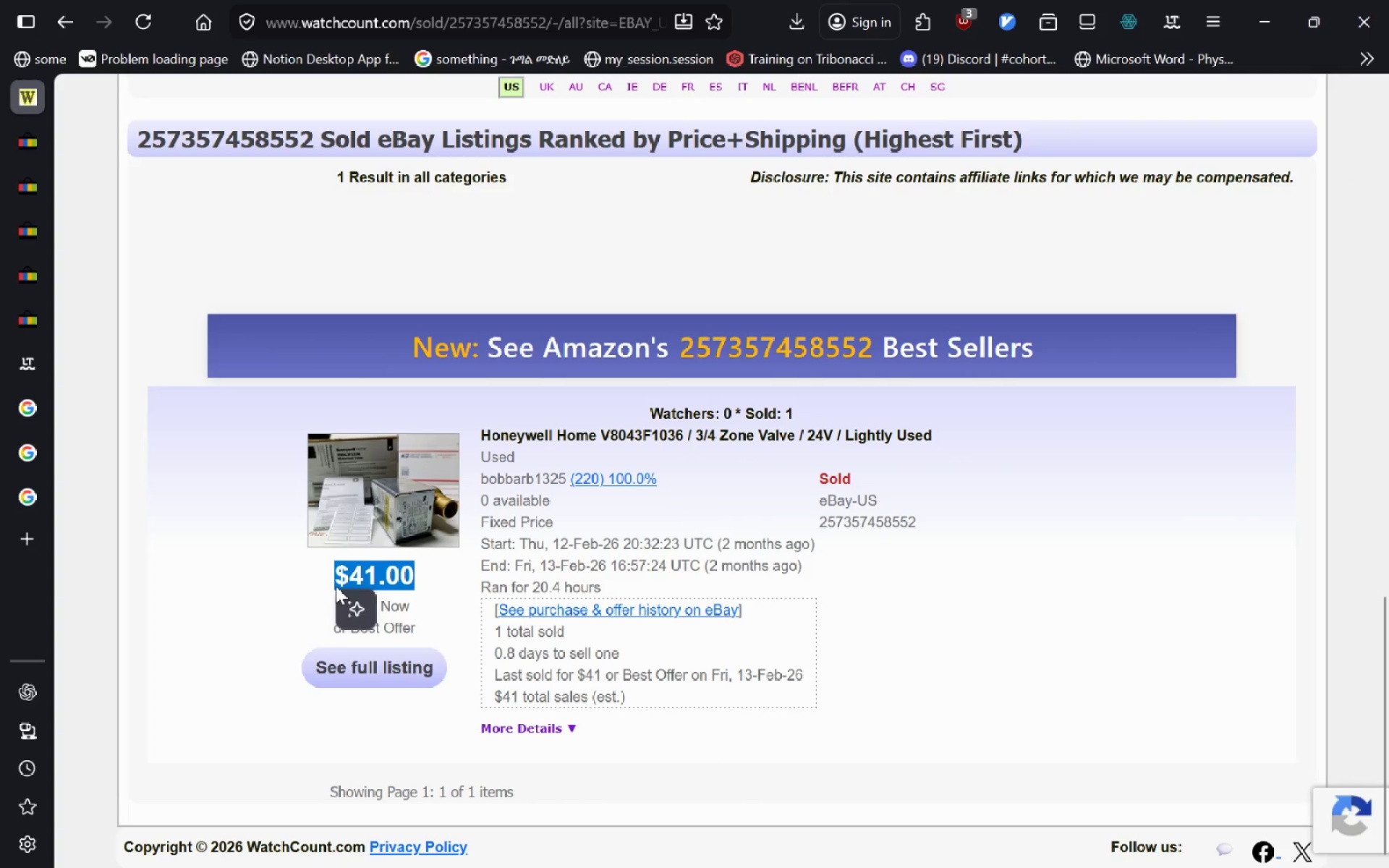 
key(Alt+AltLeft)
 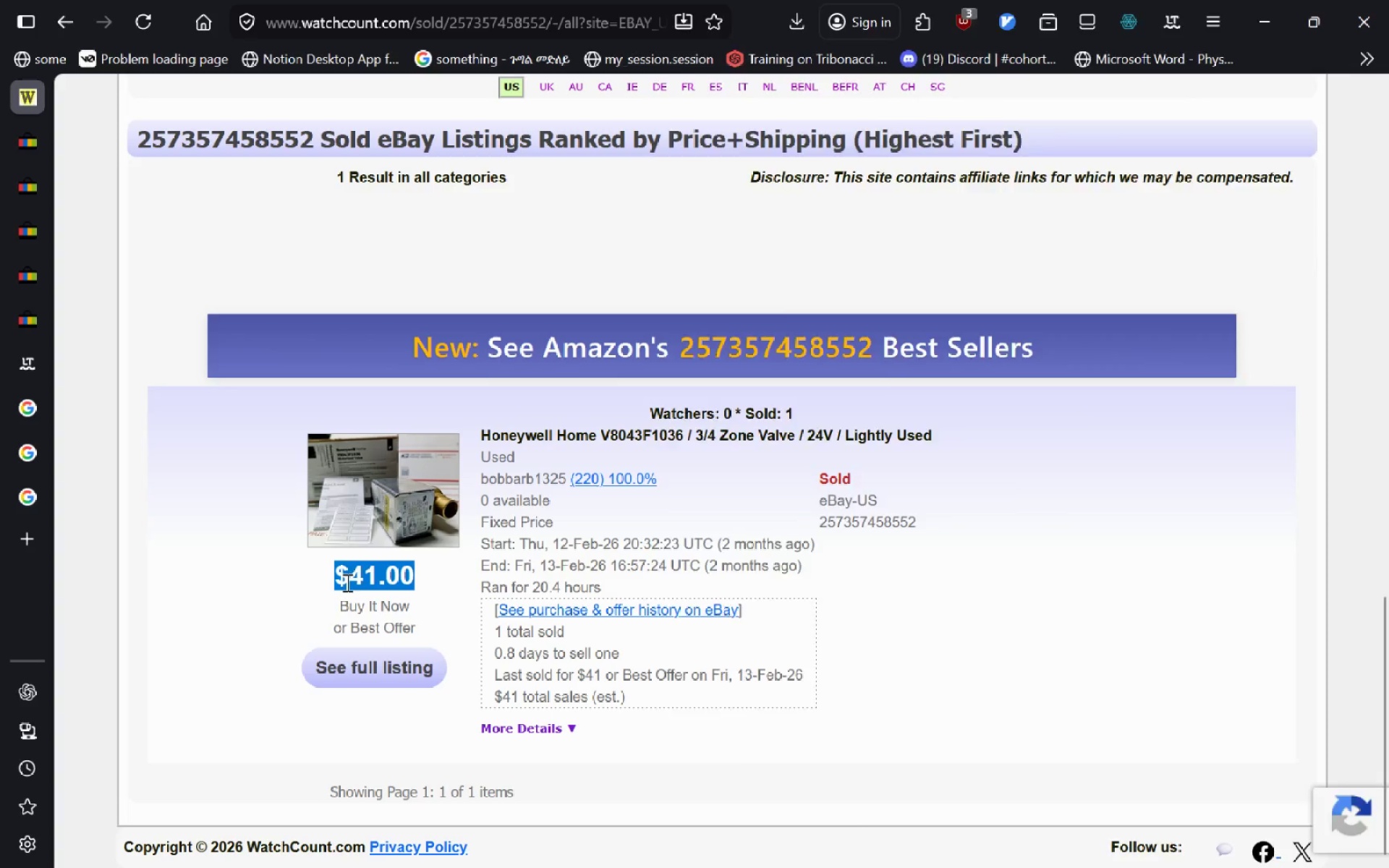 
key(Alt+Tab)
 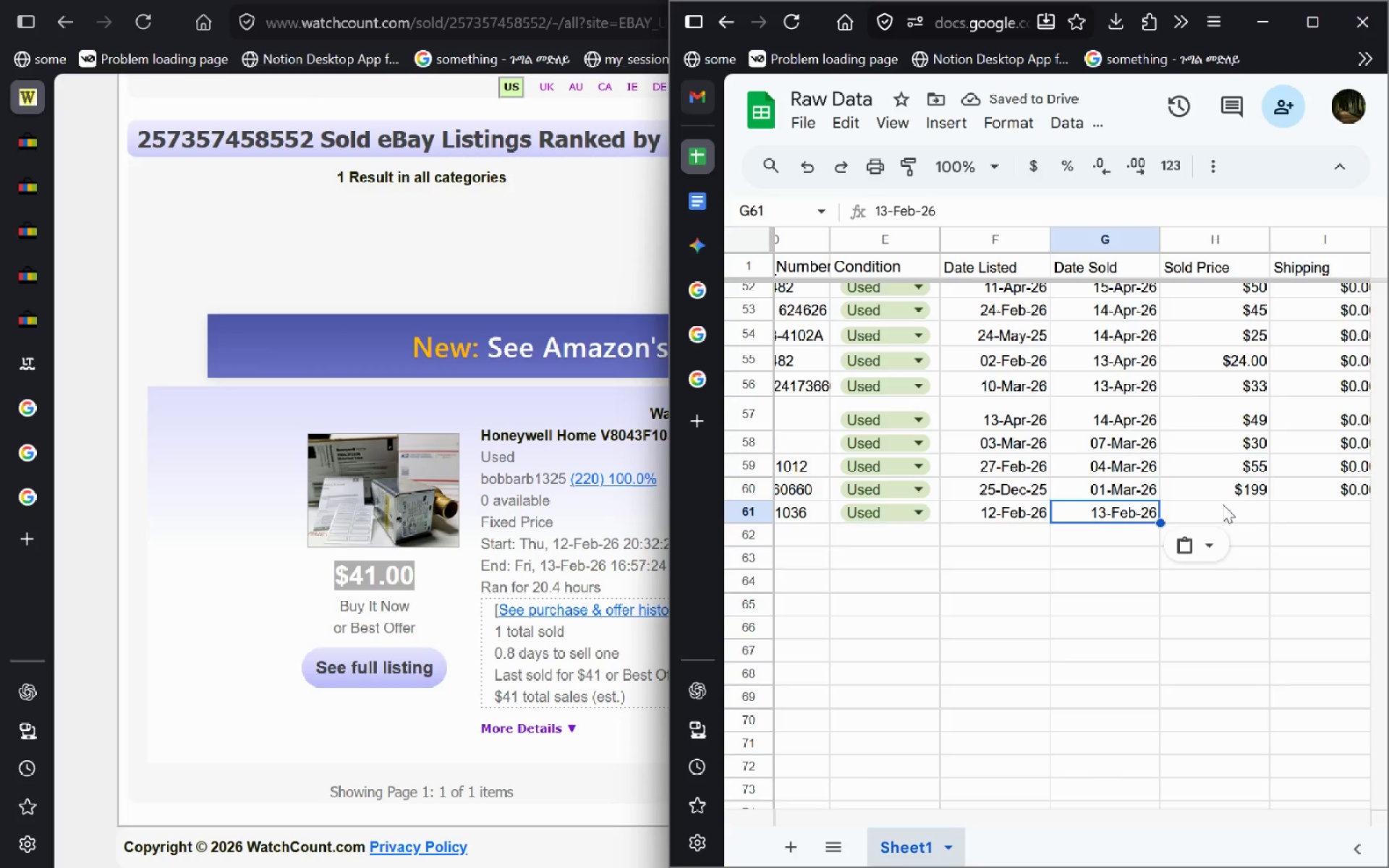 
left_click([1221, 505])
 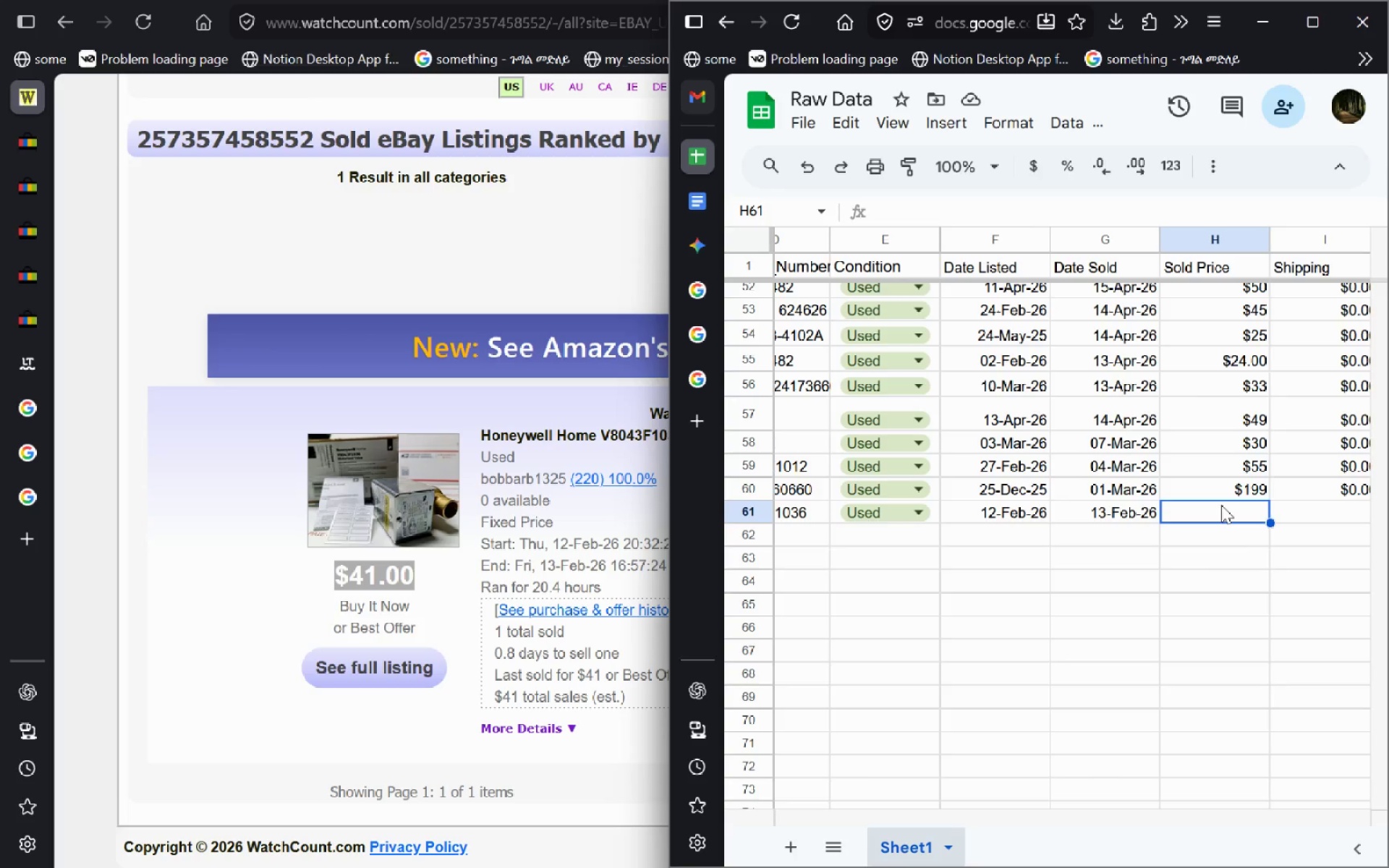 
key(Control+V)
 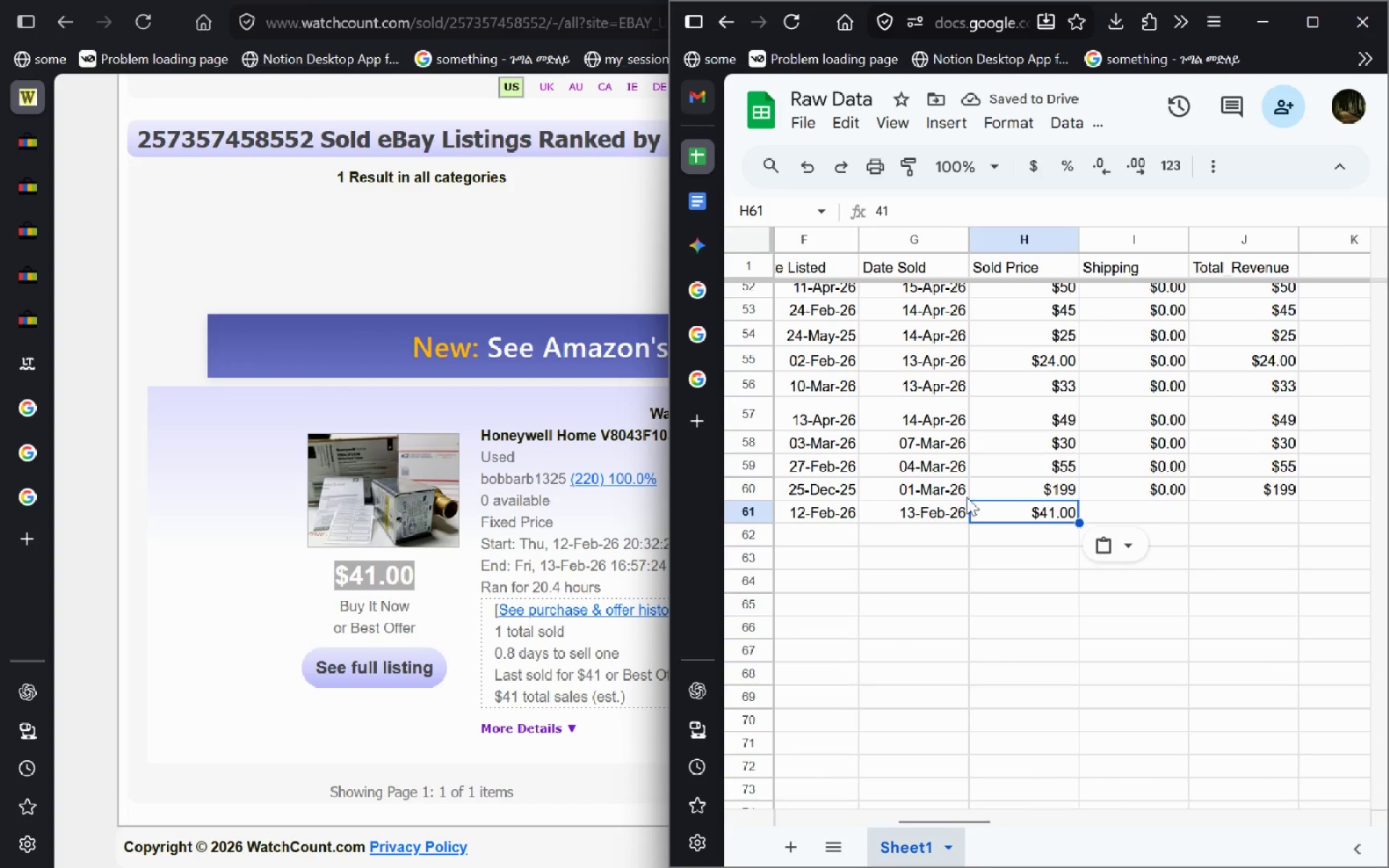 
left_click([1144, 495])
 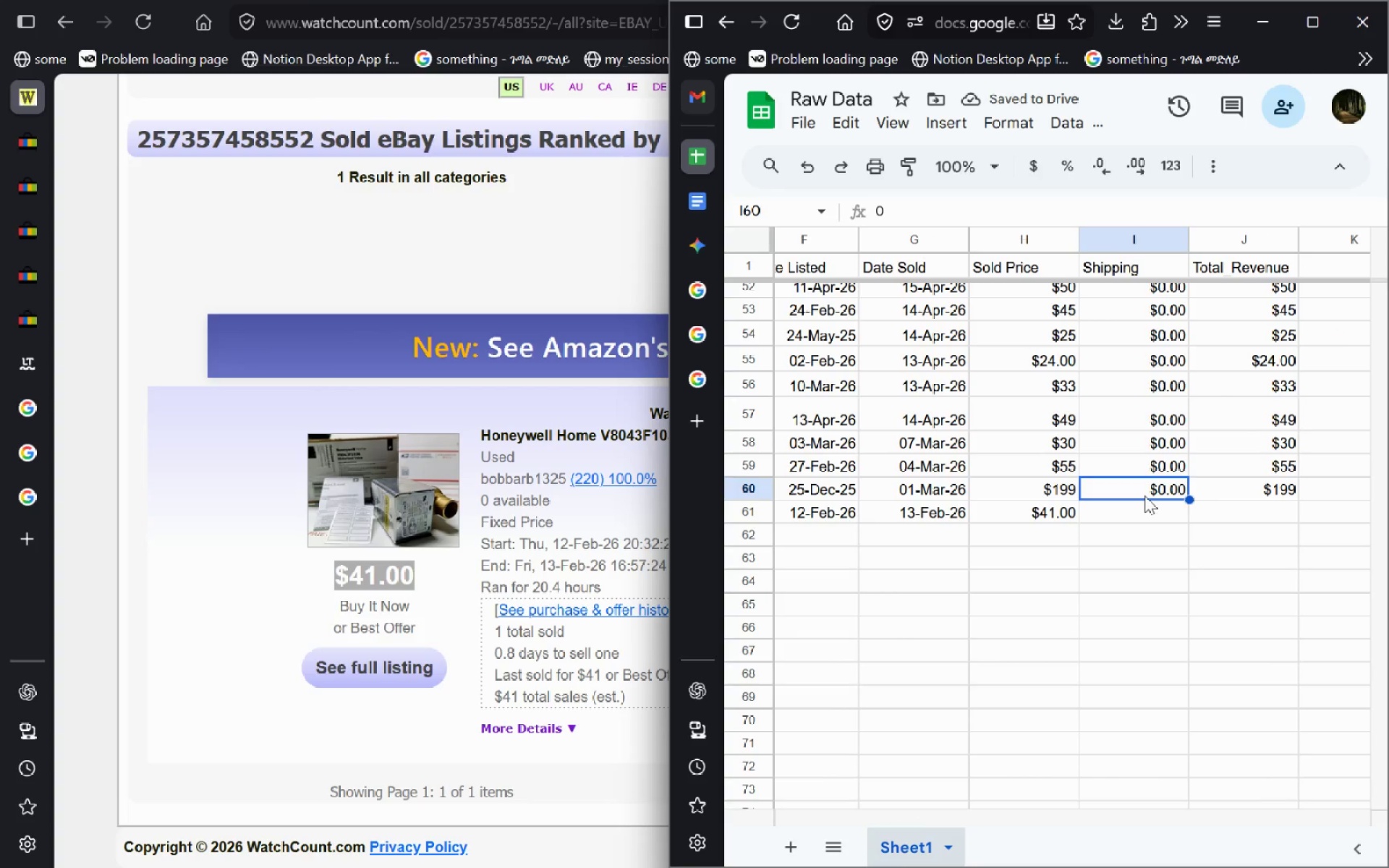 
key(Control+C)
 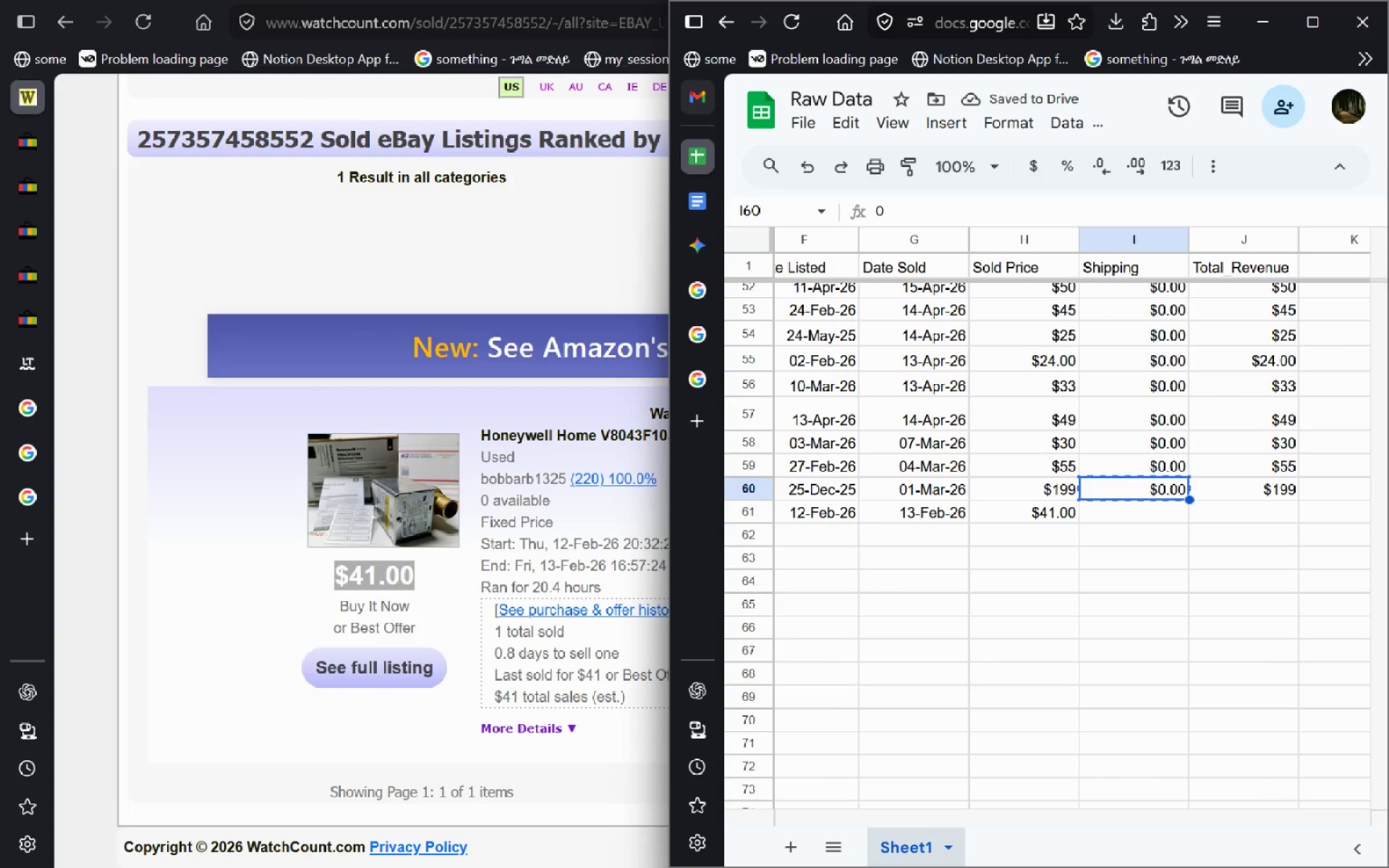 
key(ArrowDown)
 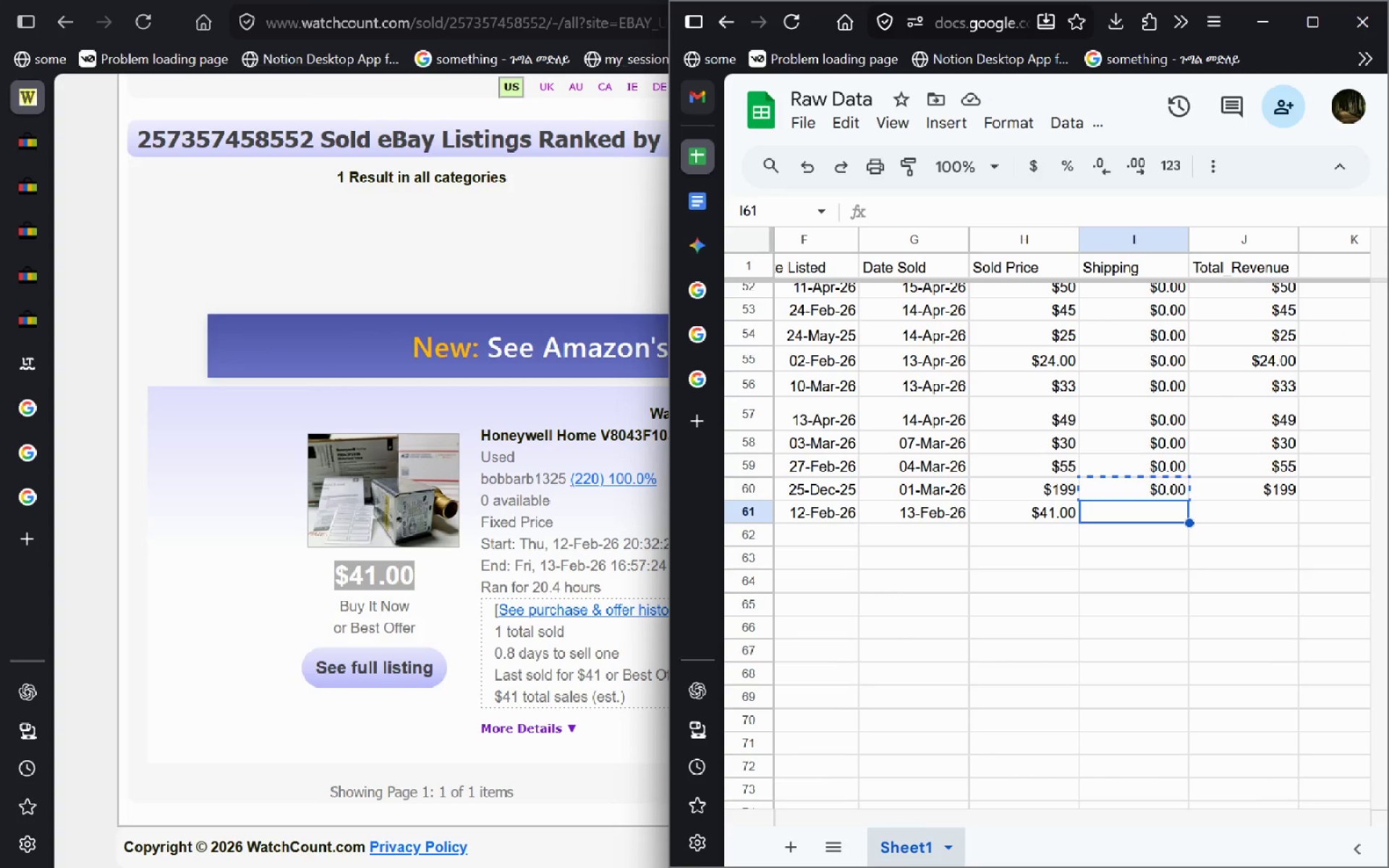 
key(Control+V)
 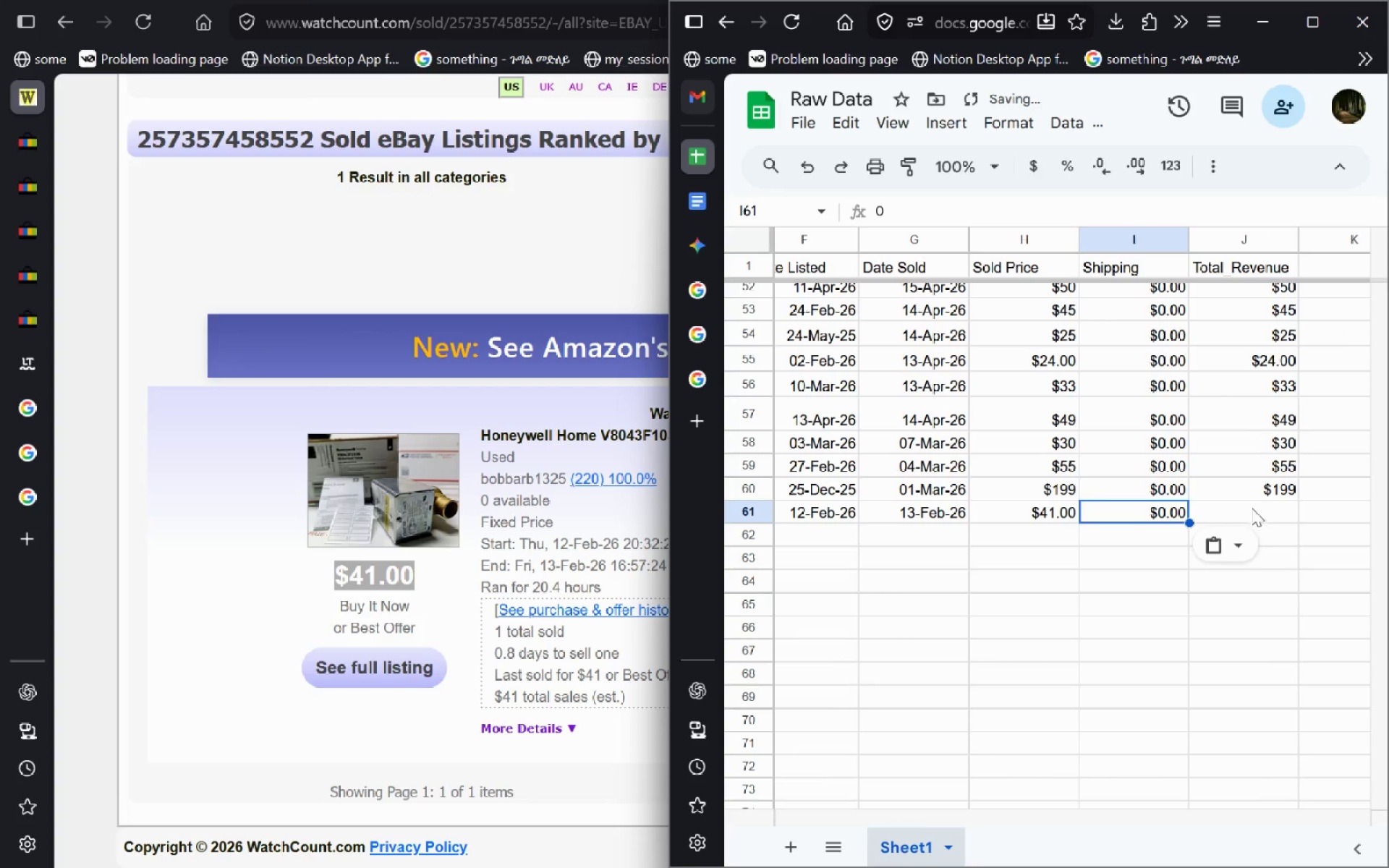 
left_click([1254, 491])
 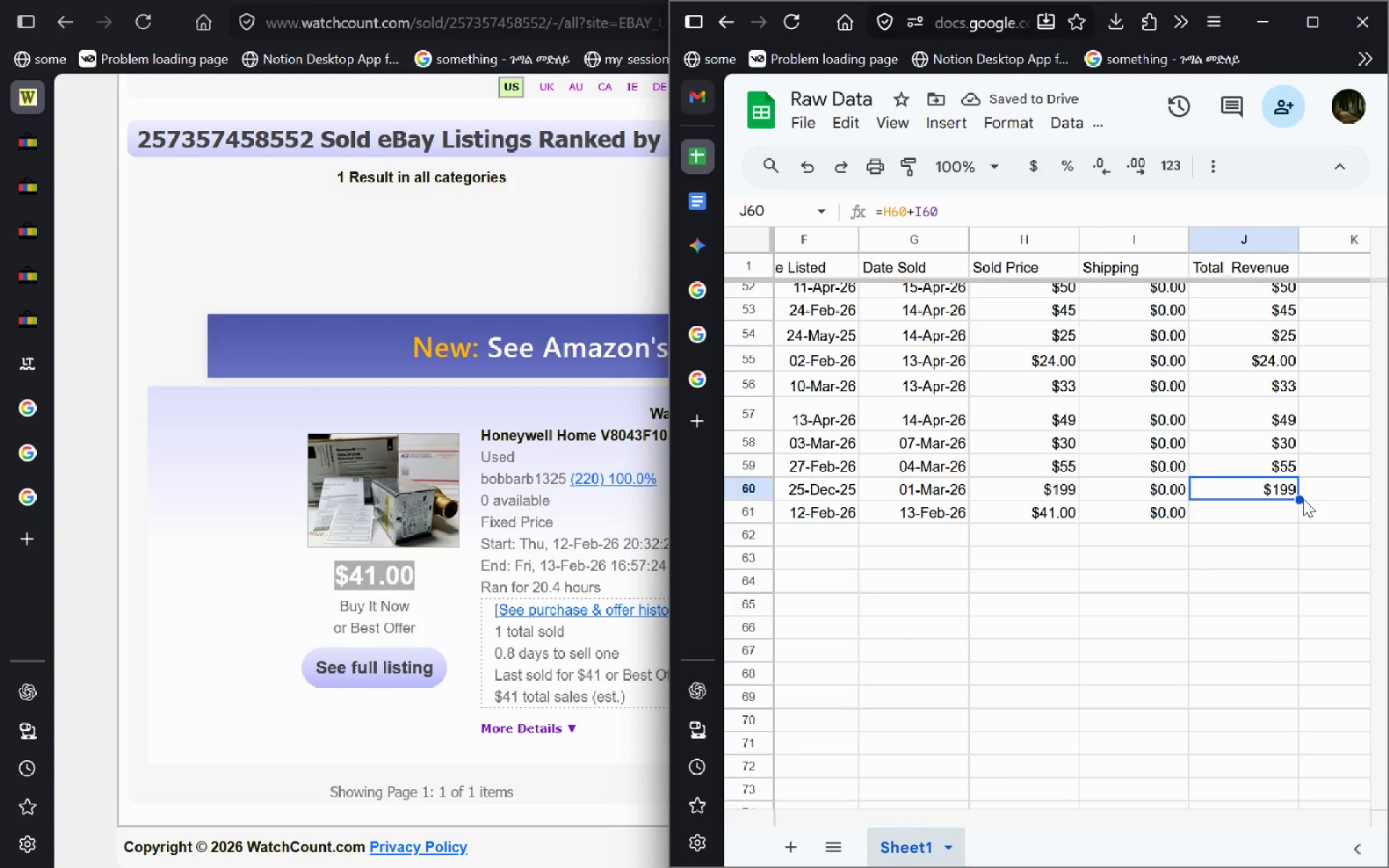 
left_click_drag(start_coordinate=[1302, 500], to_coordinate=[1294, 514])
 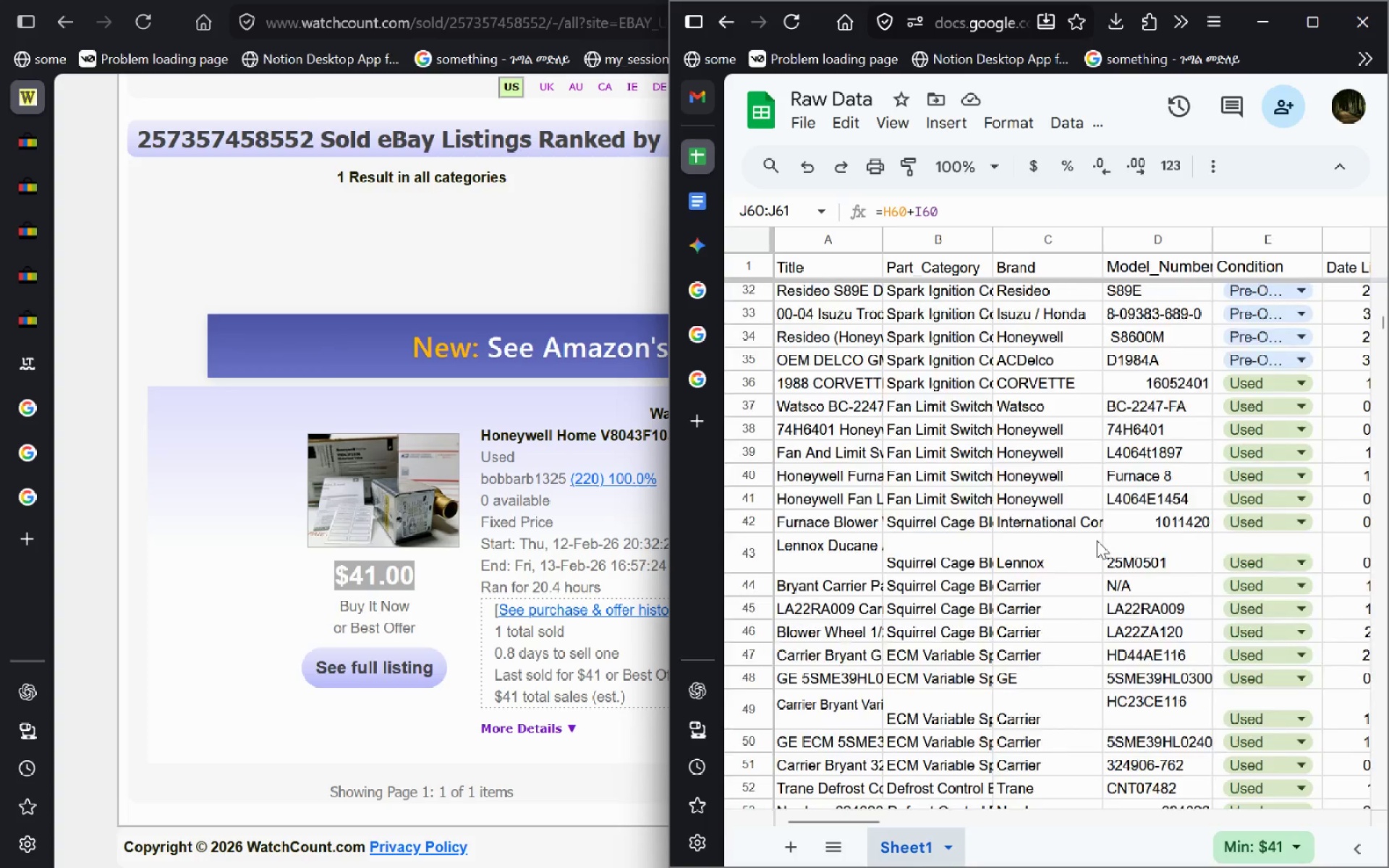 
wait(12.83)
 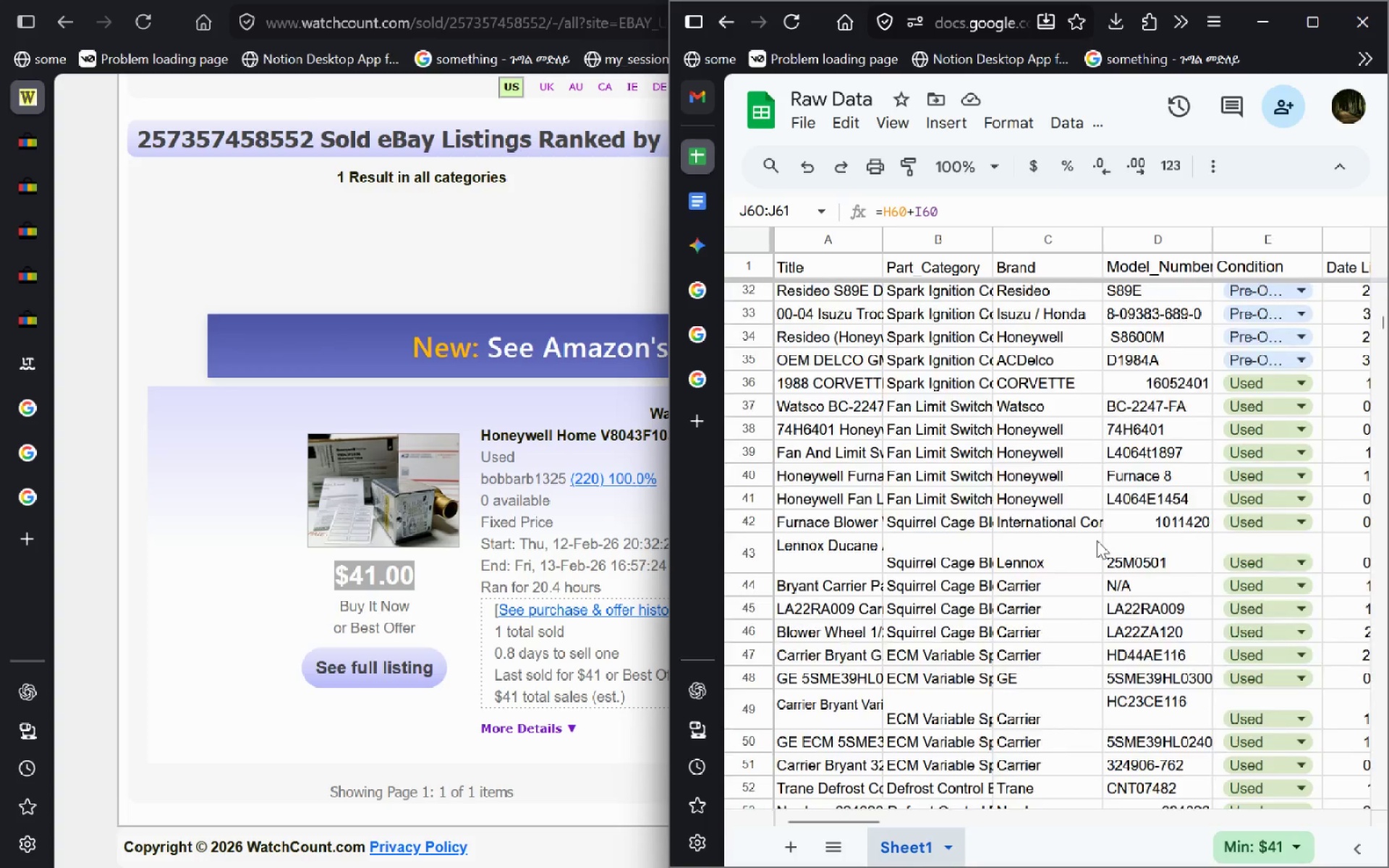 
mouse_move([891, 752])
 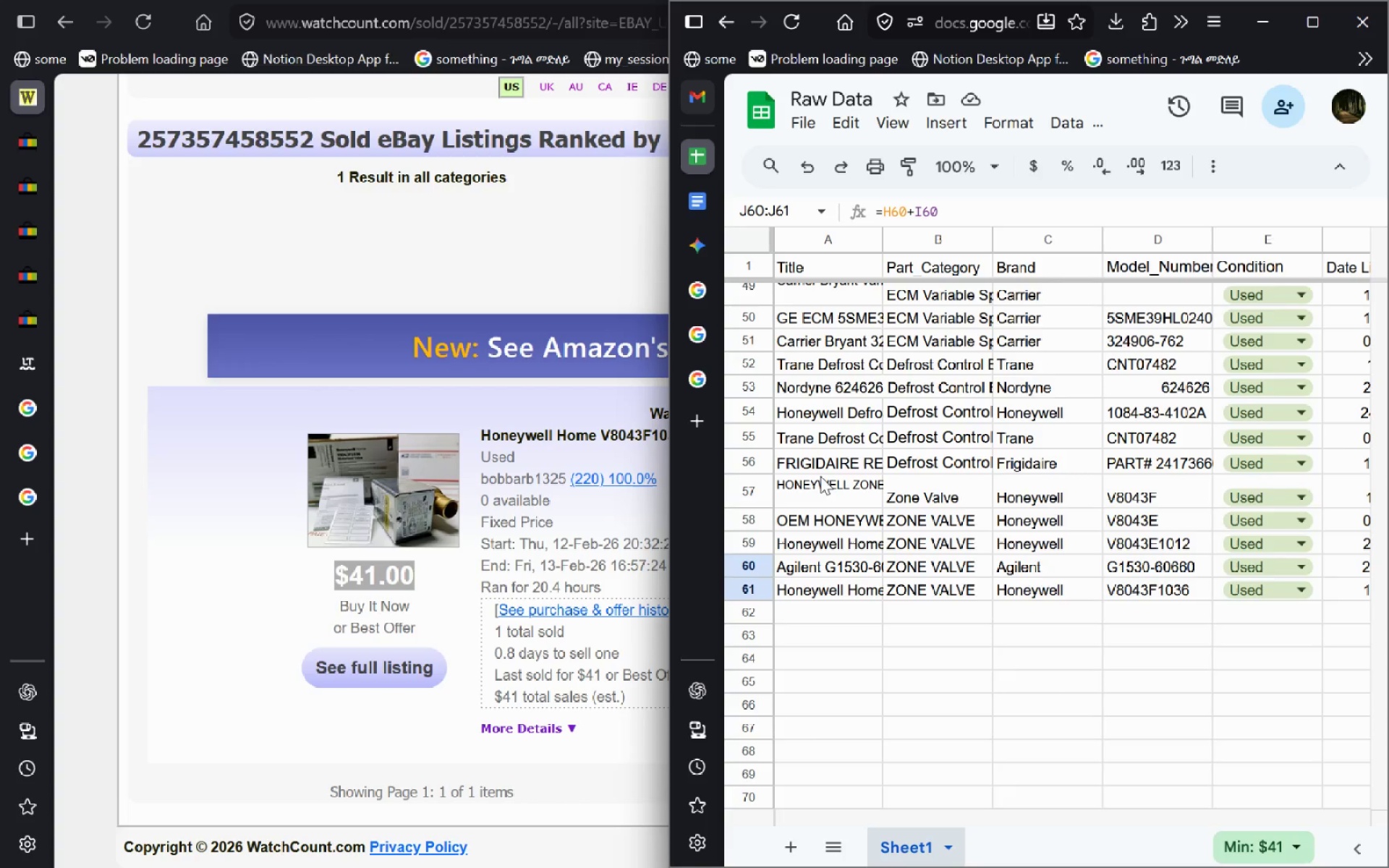 
wait(15.06)
 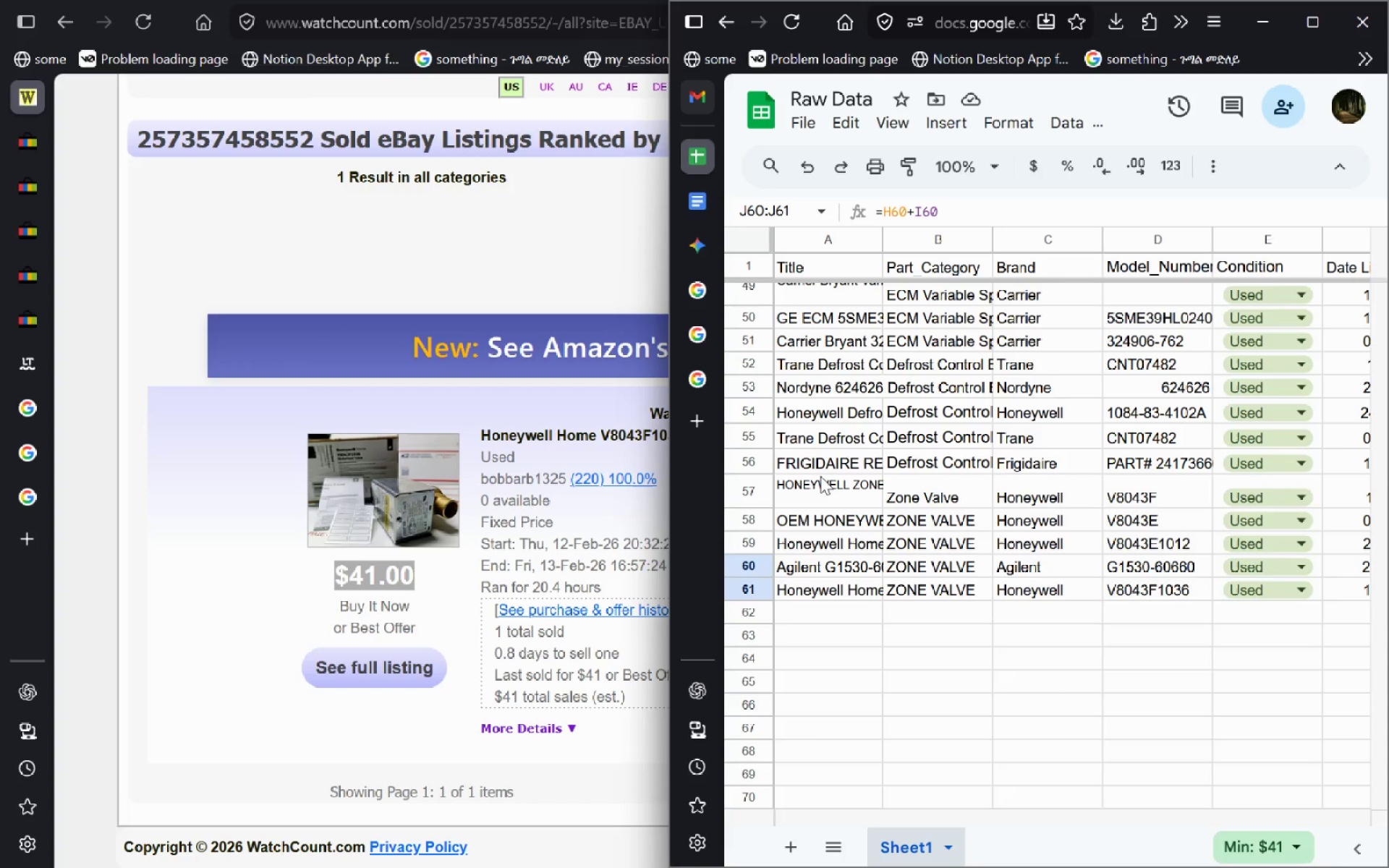 
left_click([208, 509])
 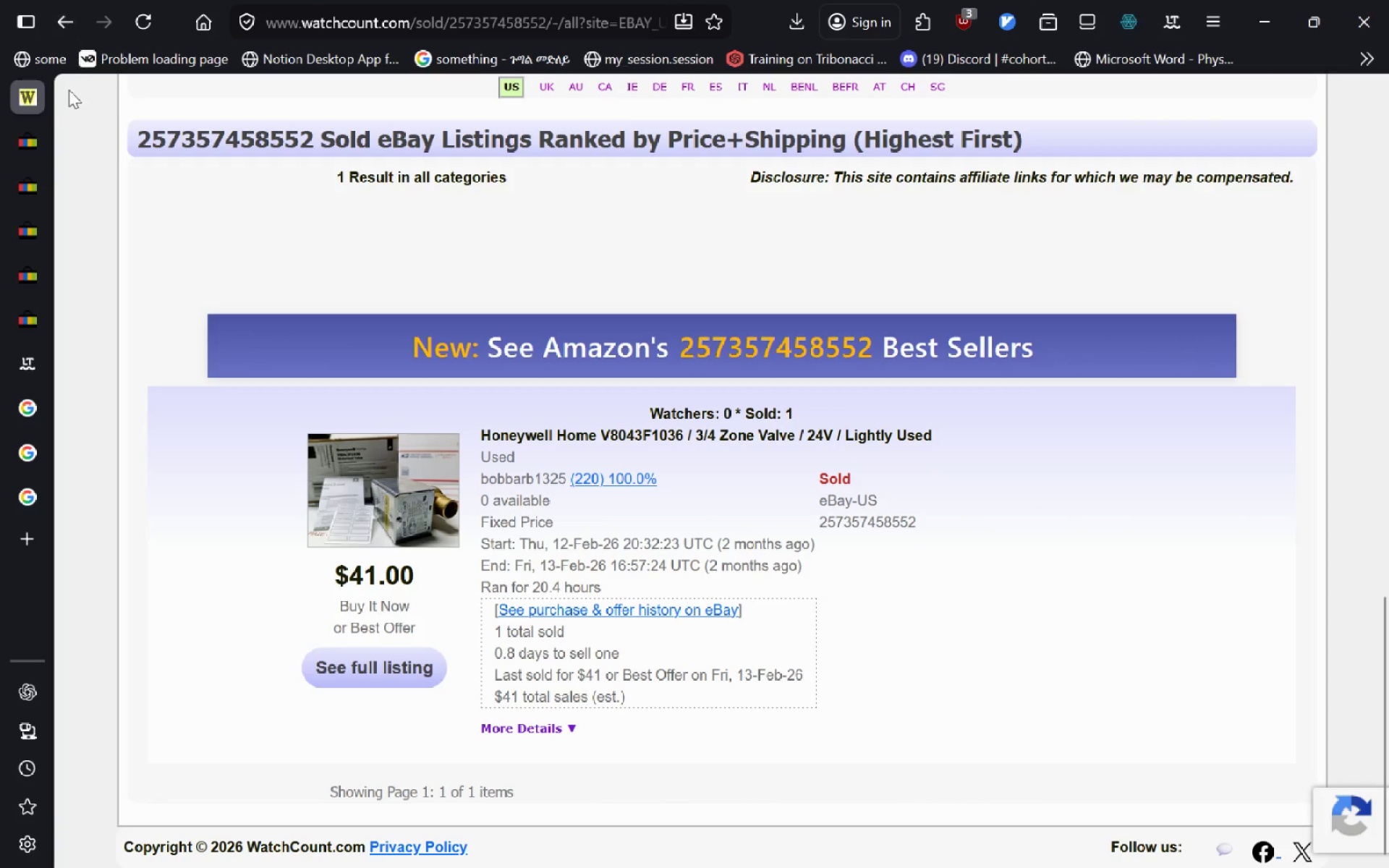 
left_click([28, 145])
 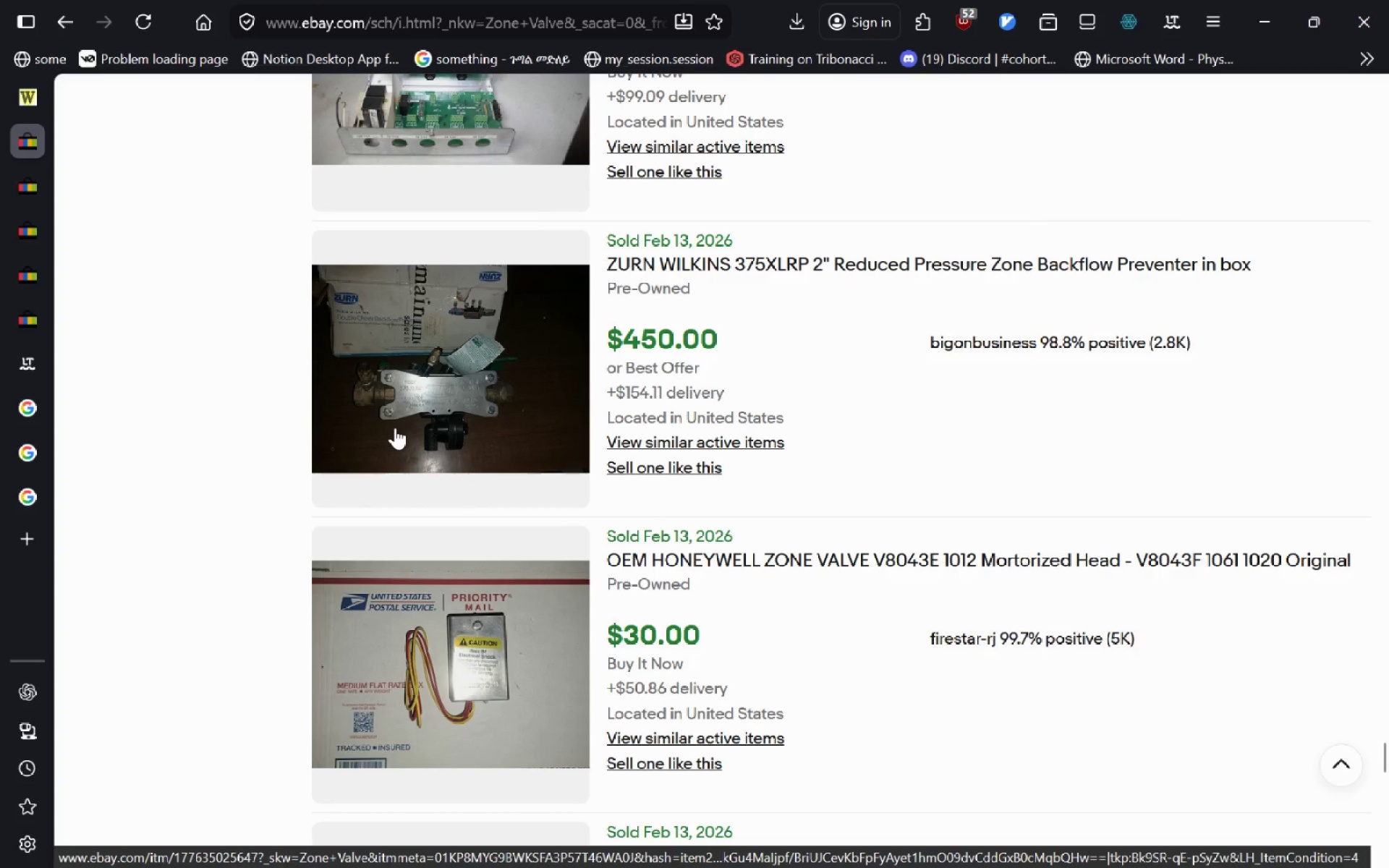 
key(Alt+Tab)
 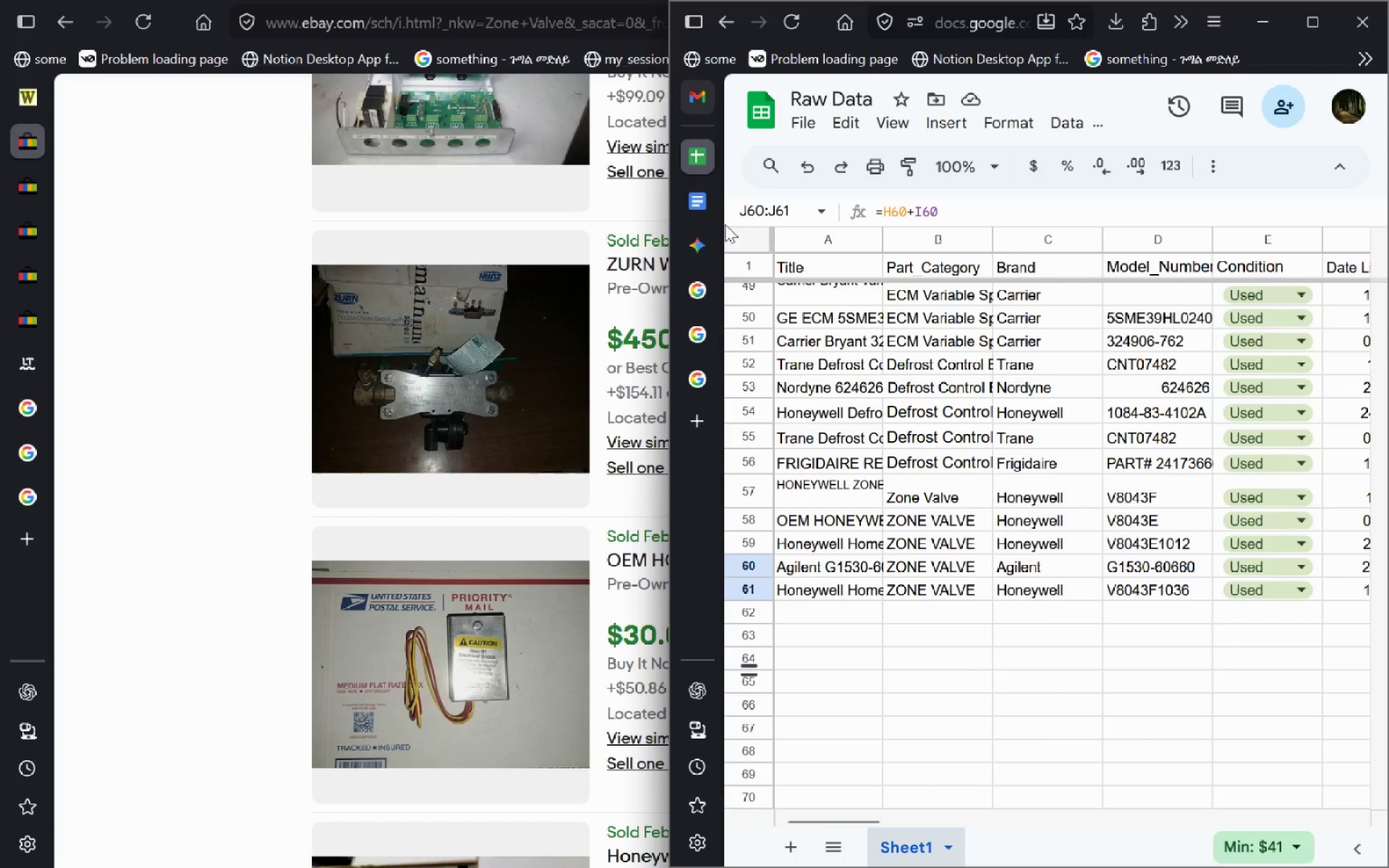 
left_click([708, 210])
 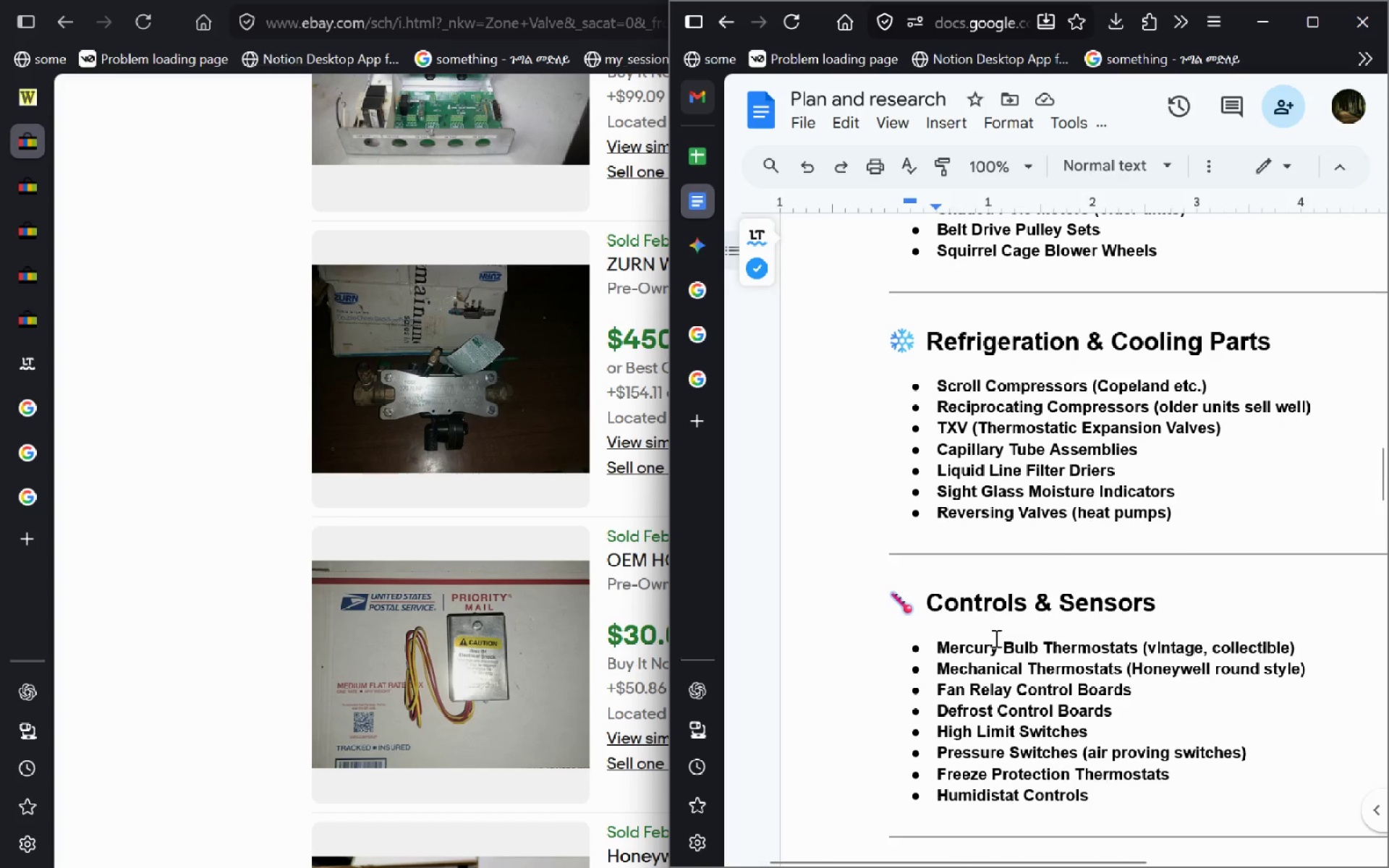 
wait(13.61)
 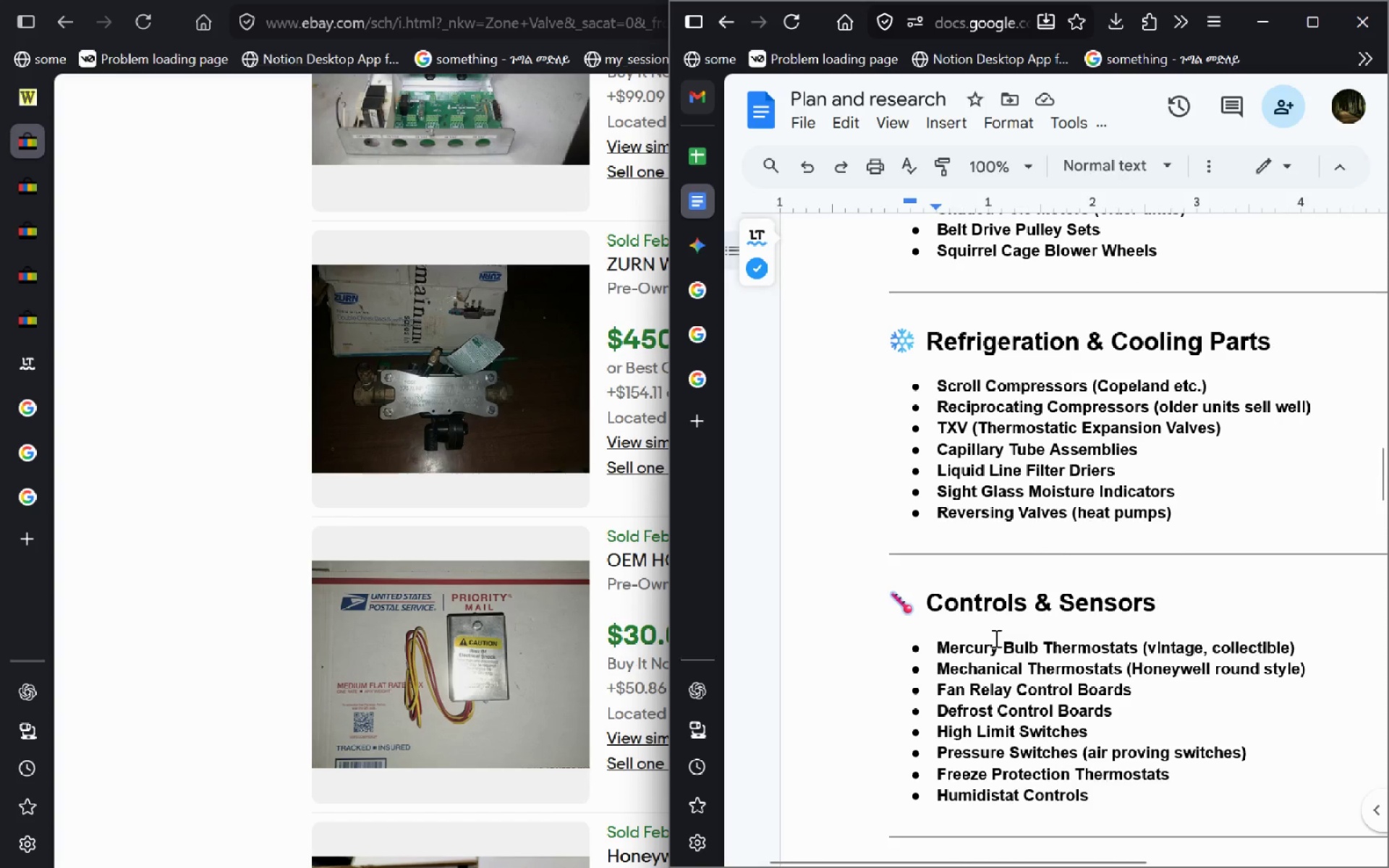 
left_click_drag(start_coordinate=[1069, 503], to_coordinate=[936, 506])
 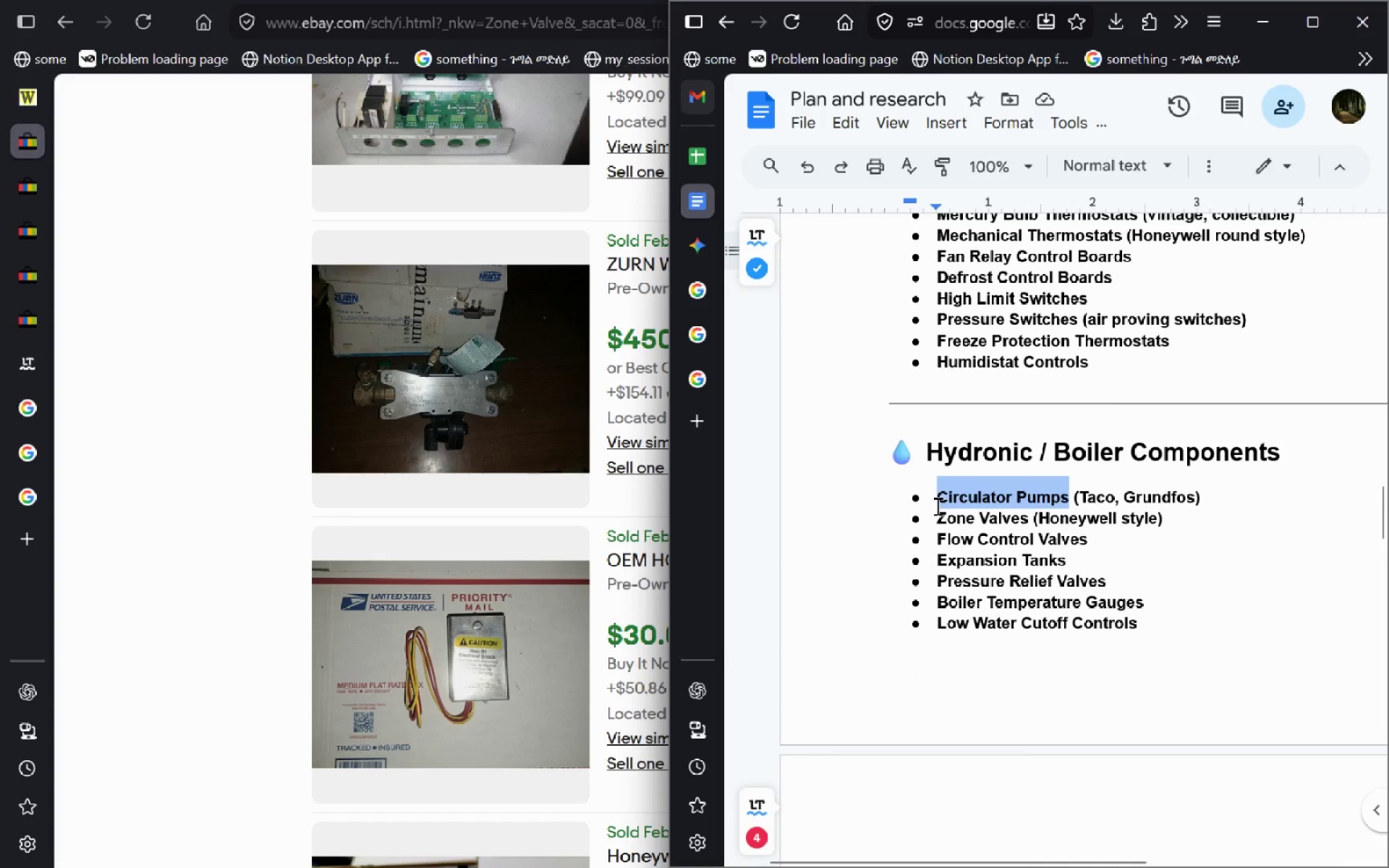 
key(Control+C)
 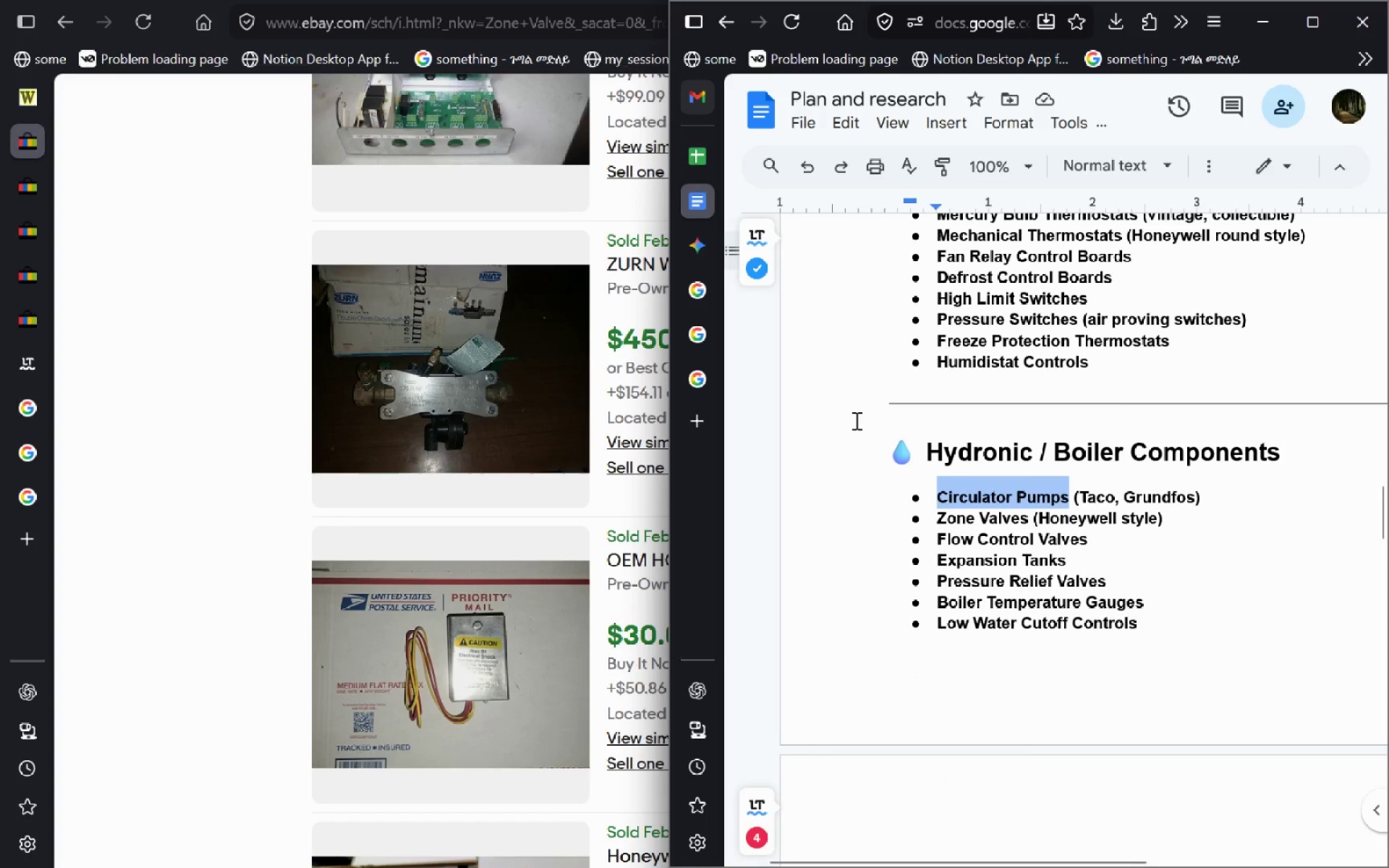 
left_click([885, 473])
 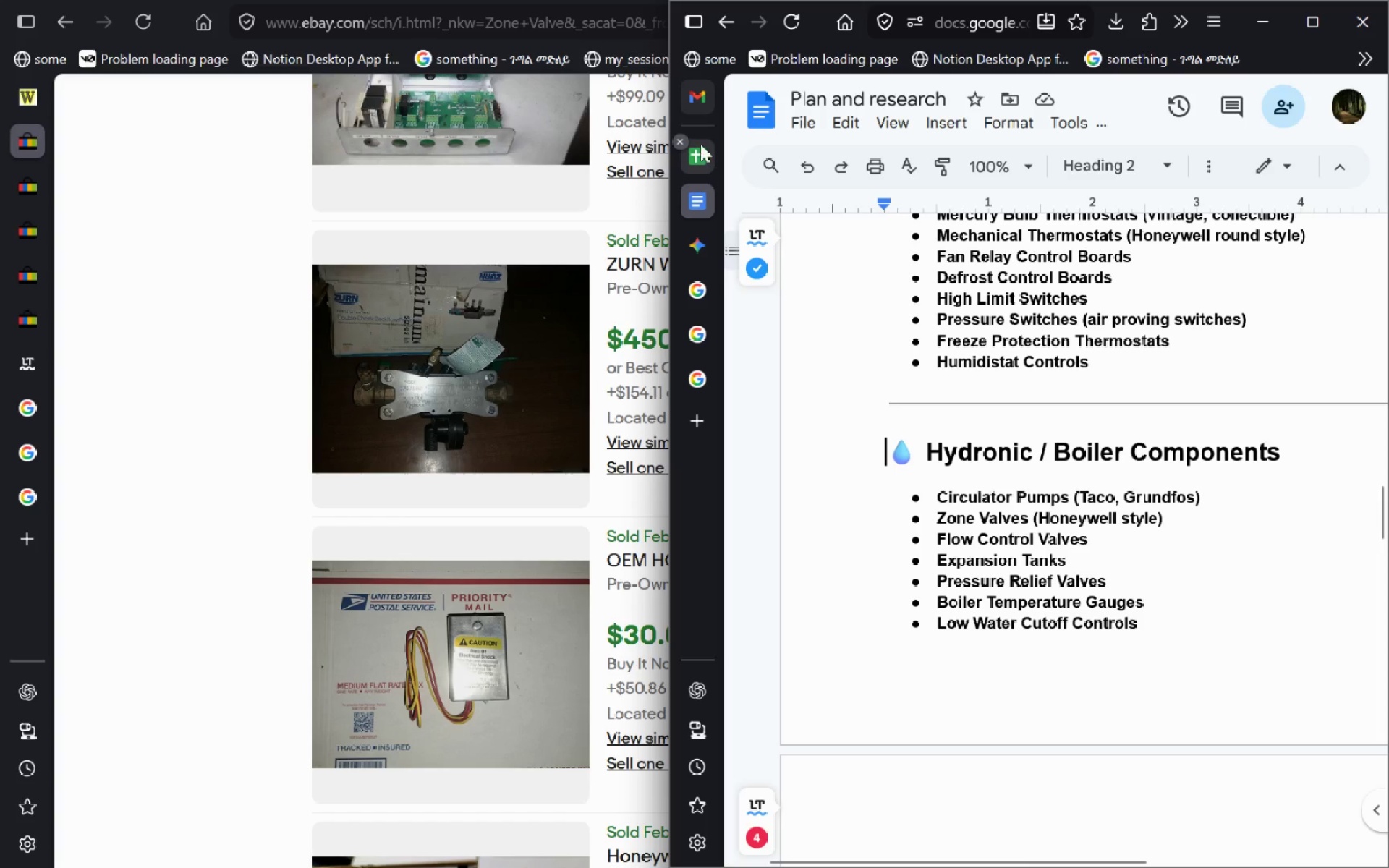 
left_click([699, 142])
 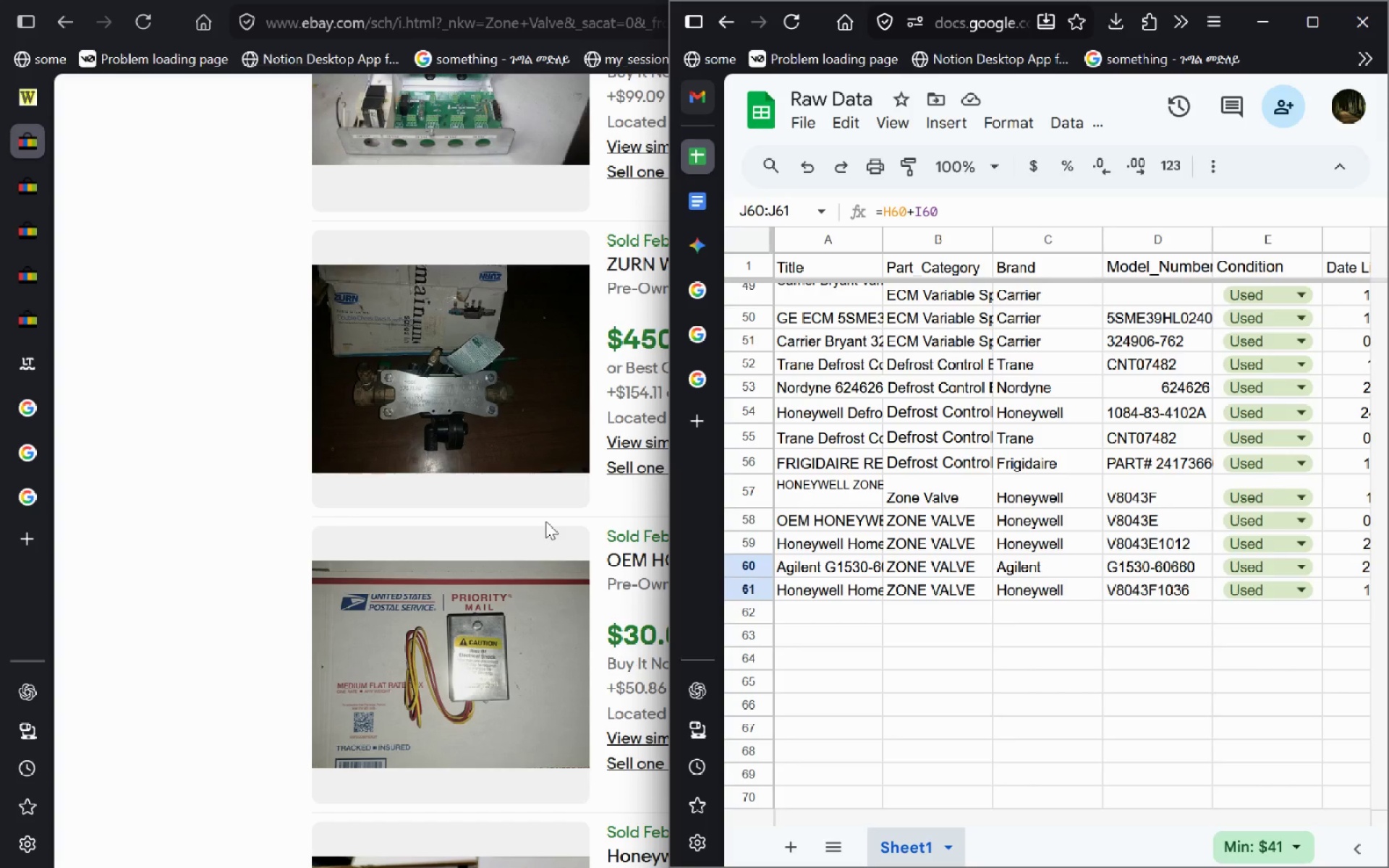 
left_click([615, 501])
 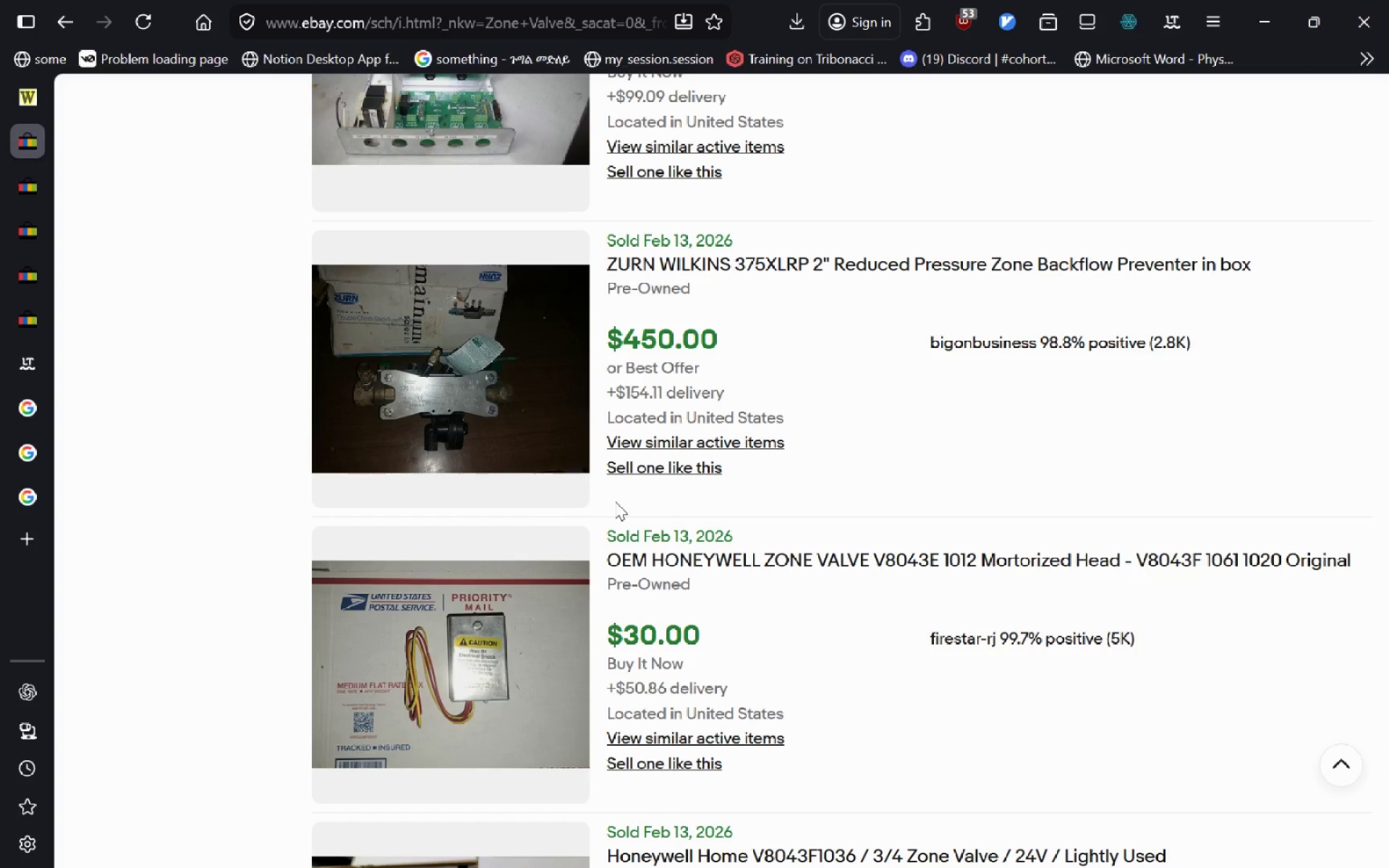 
wait(20.31)
 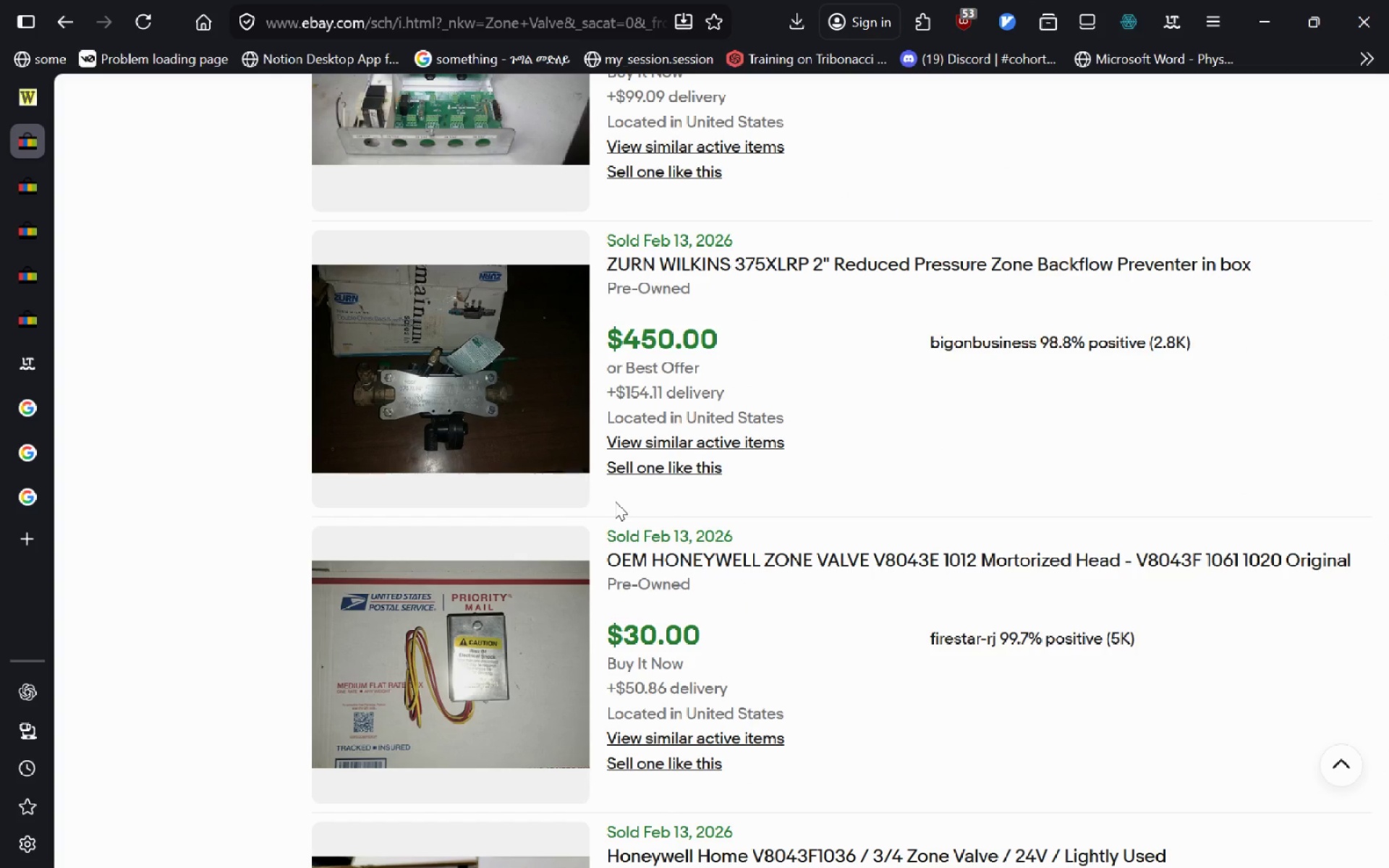 
left_click([601, 119])
 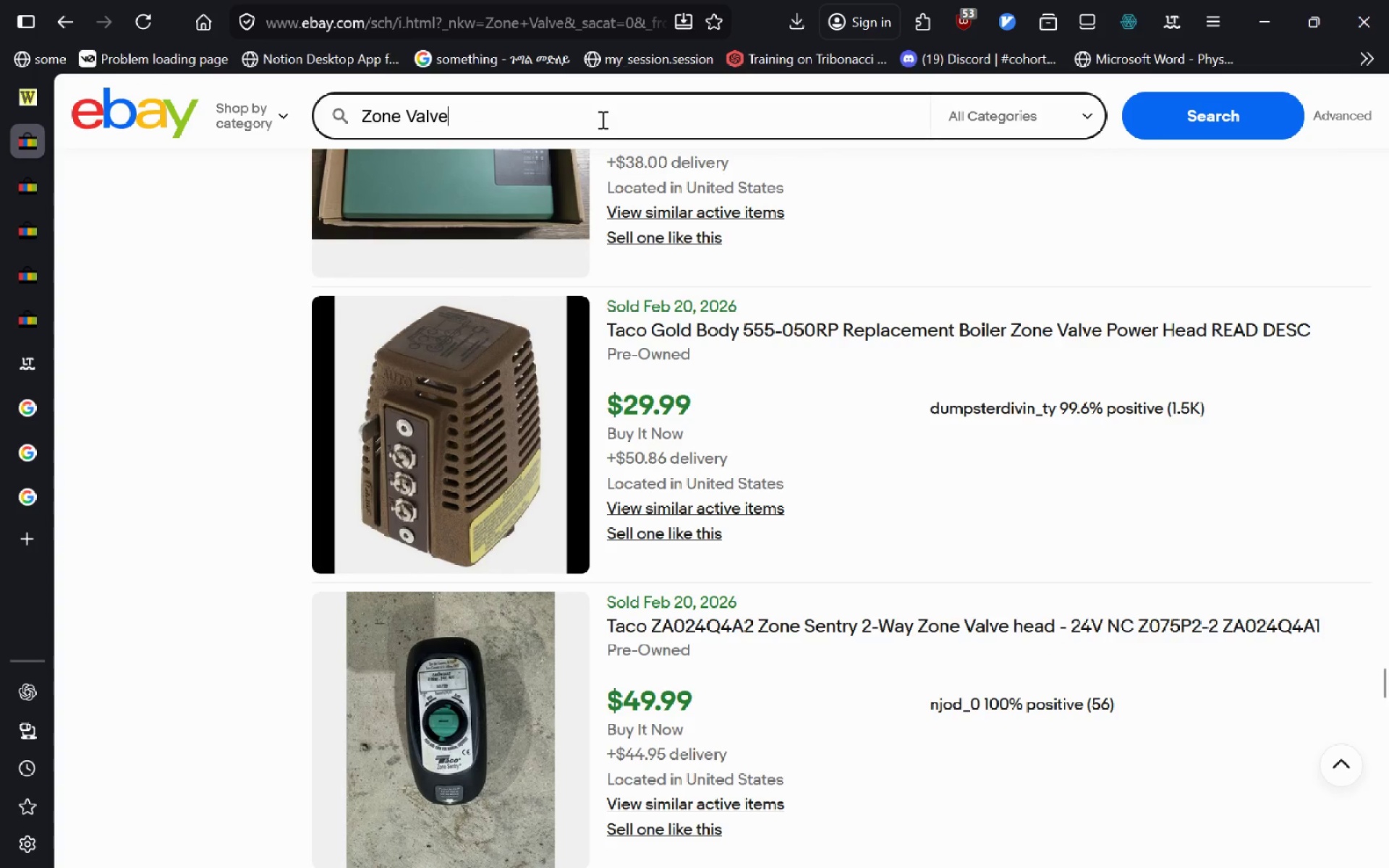 
key(Control+A)
 